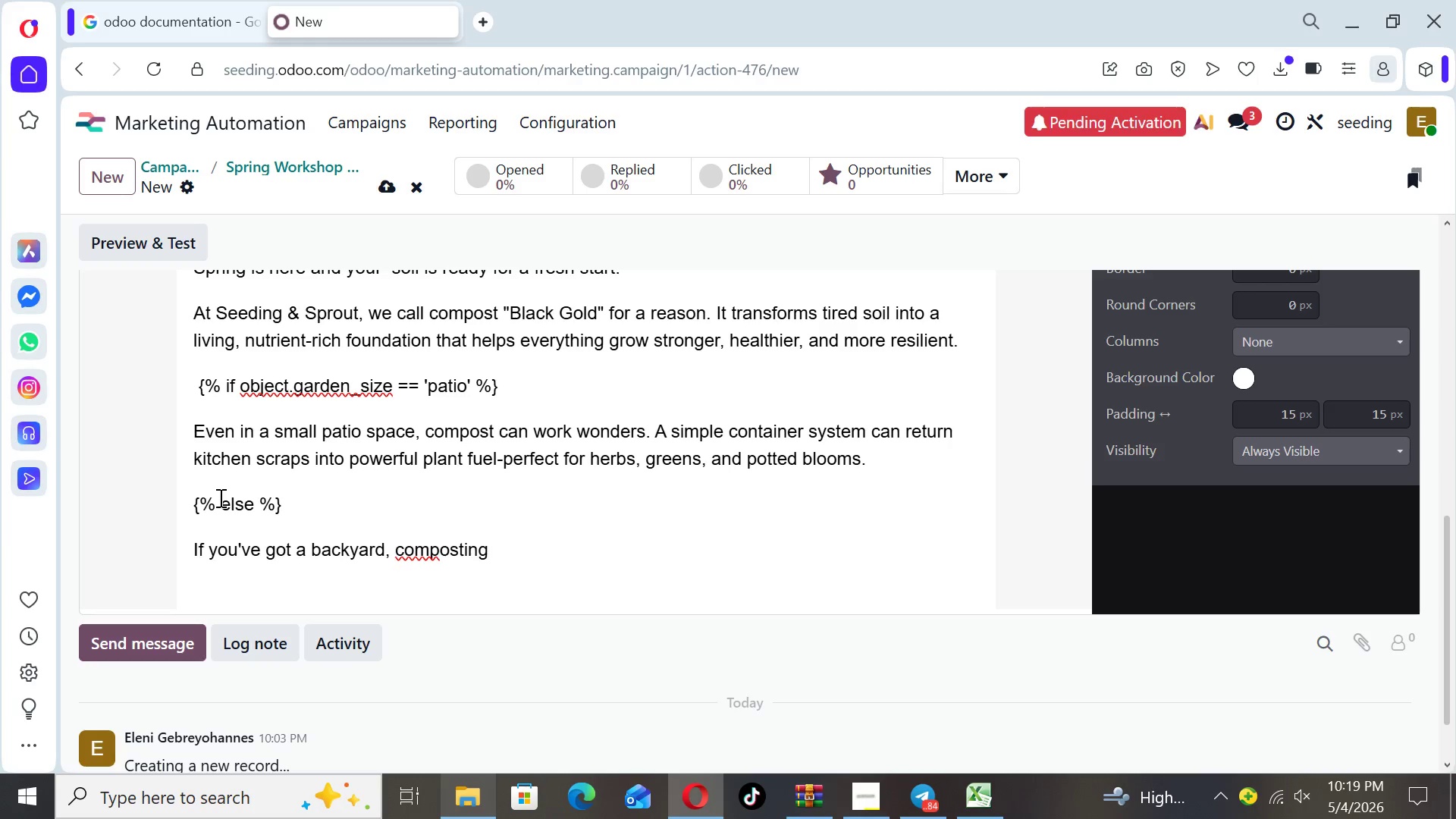 
type( can completely change)
 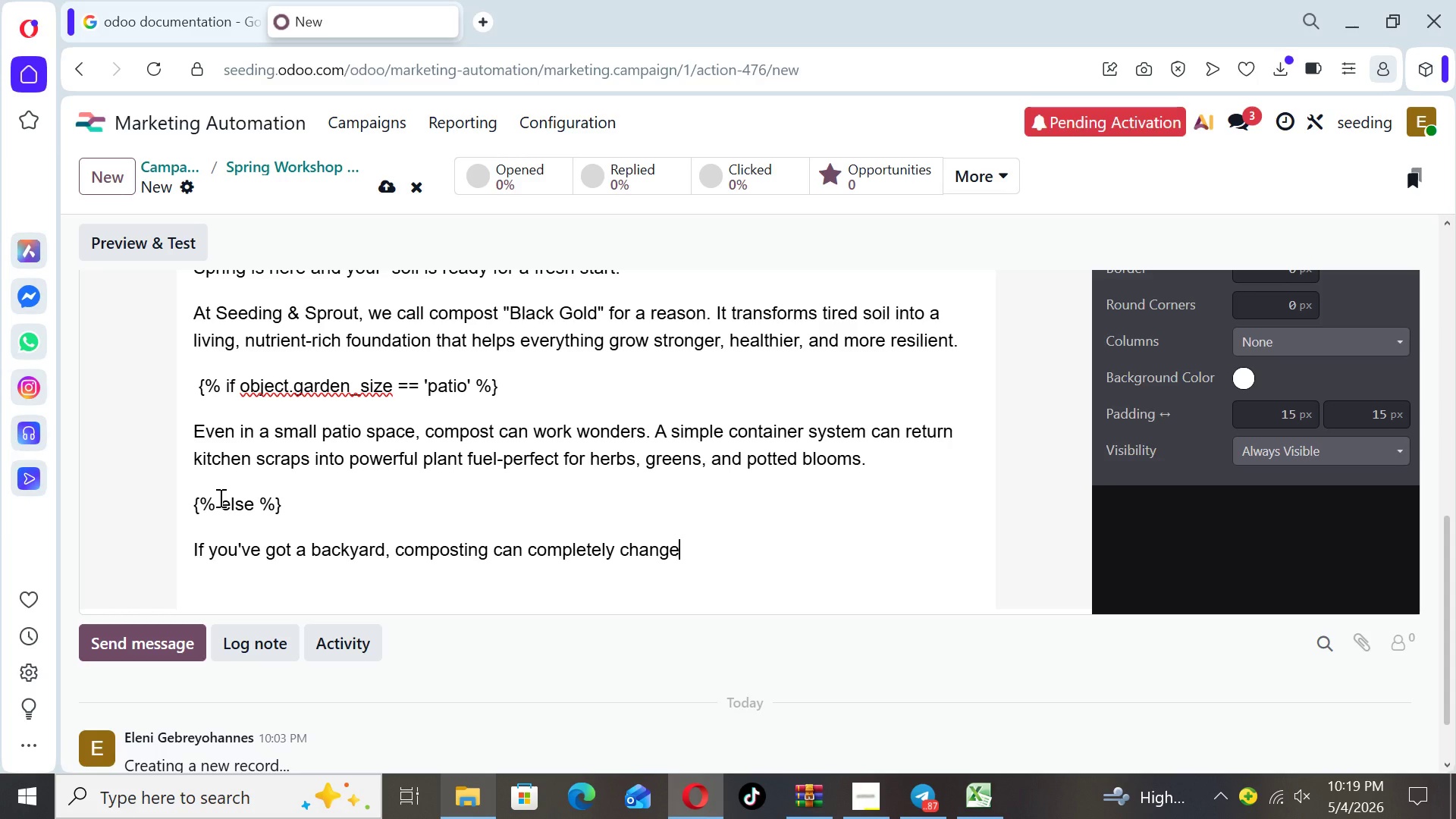 
wait(5.99)
 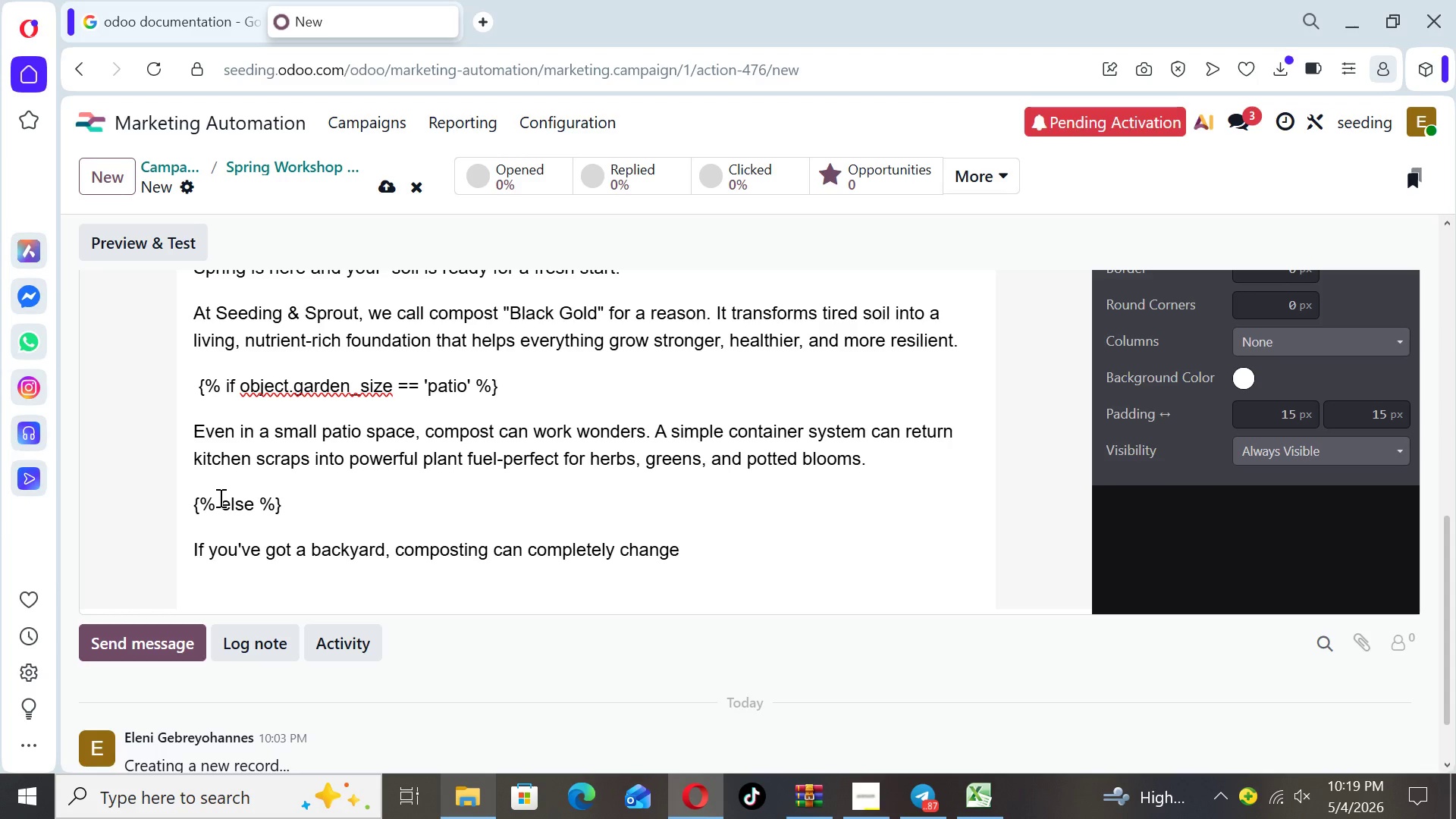 
type( your garden's ecosystem)
 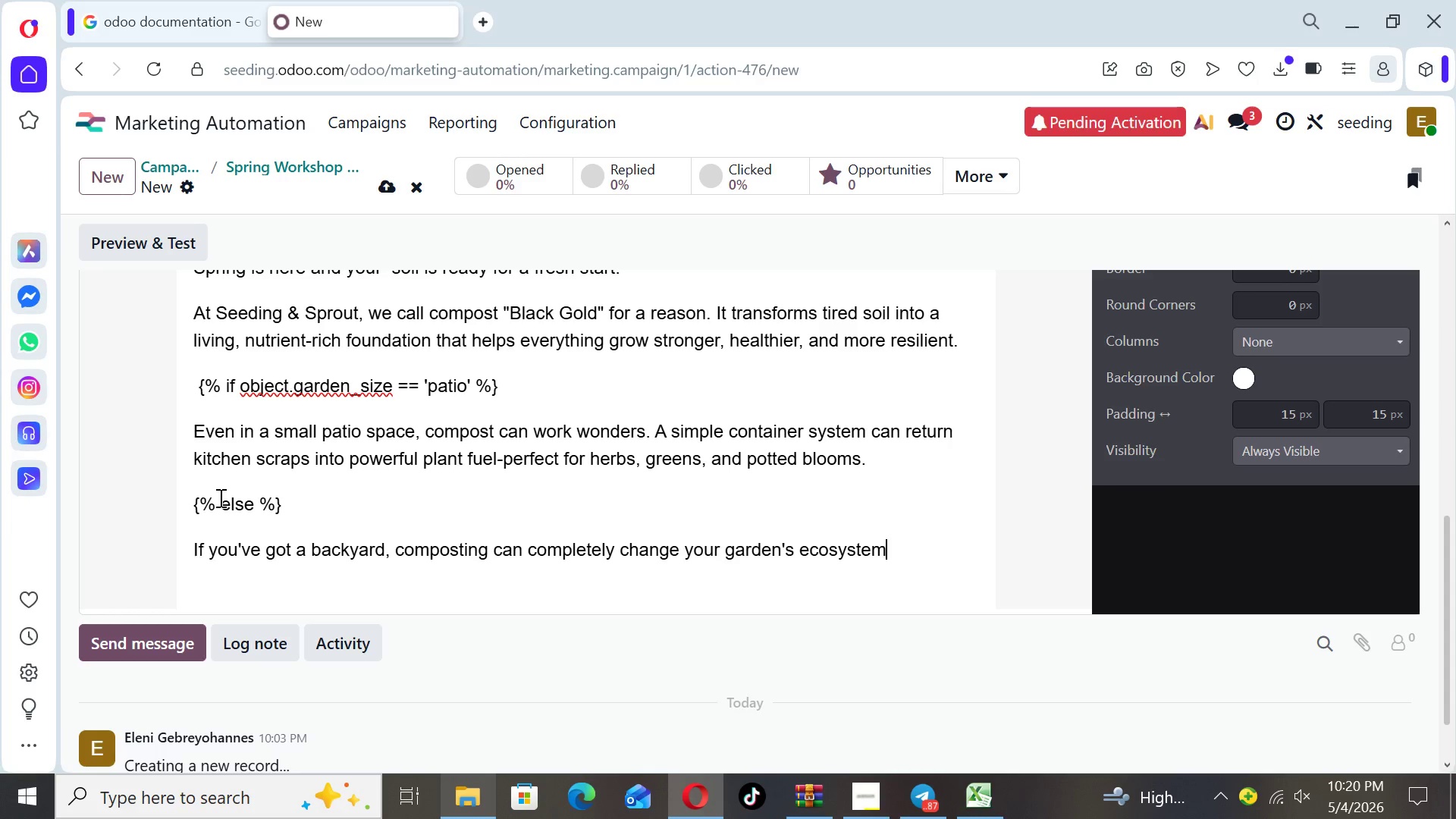 
wait(9.34)
 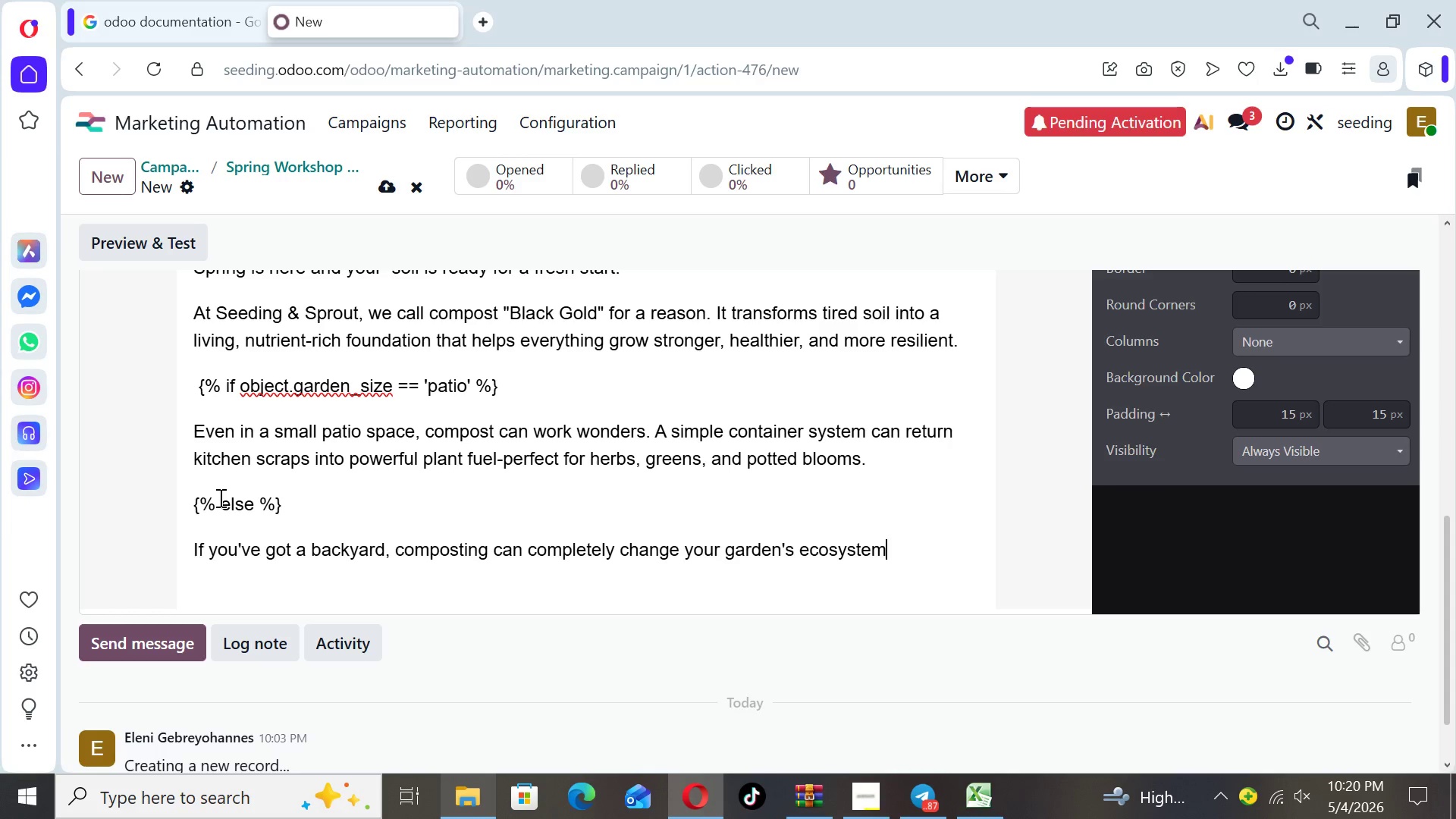 
key(Minus)
 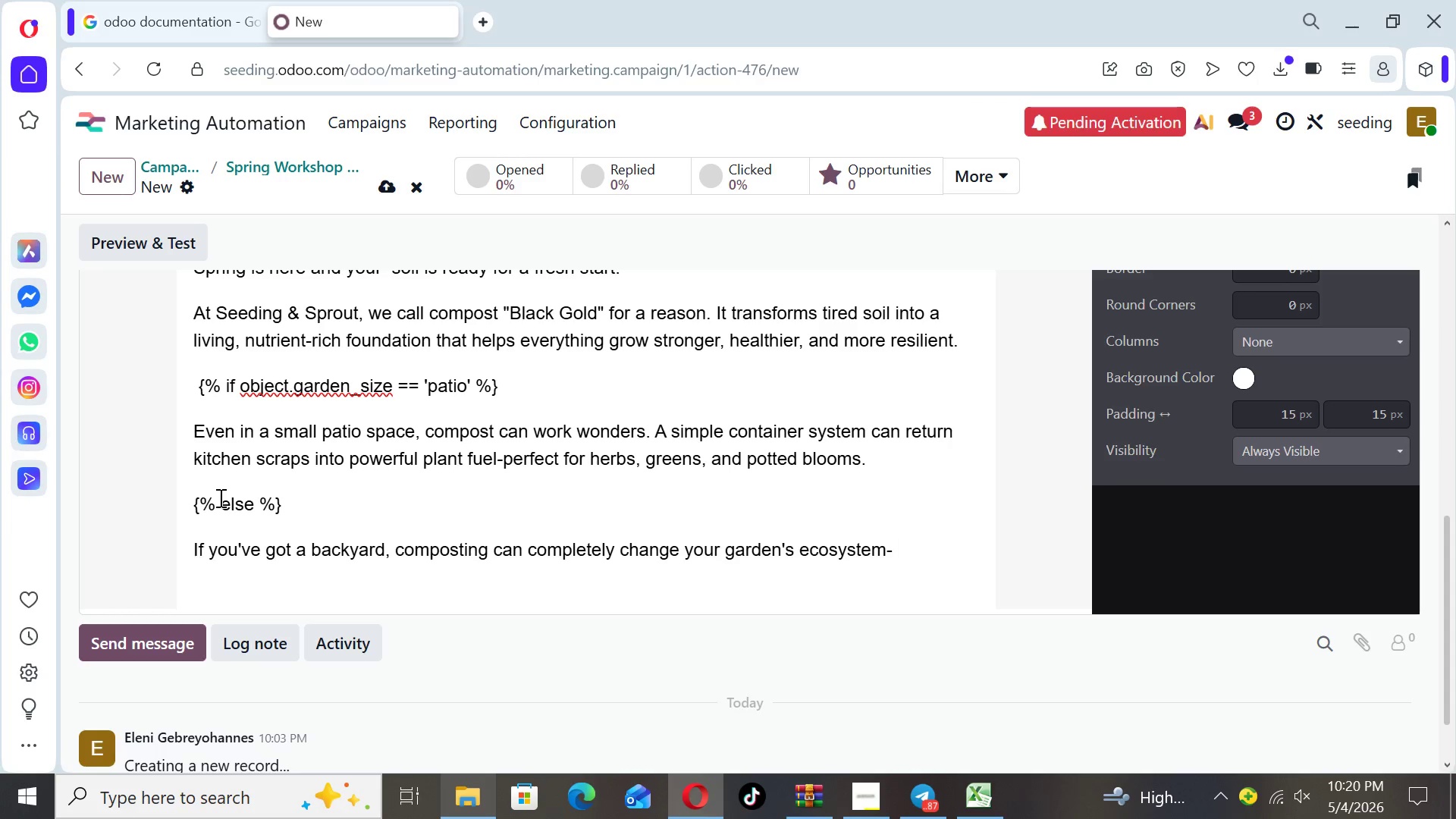 
type(improing)
key(Backspace)
key(Backspace)
key(Backspace)
type(ving soil structure)
 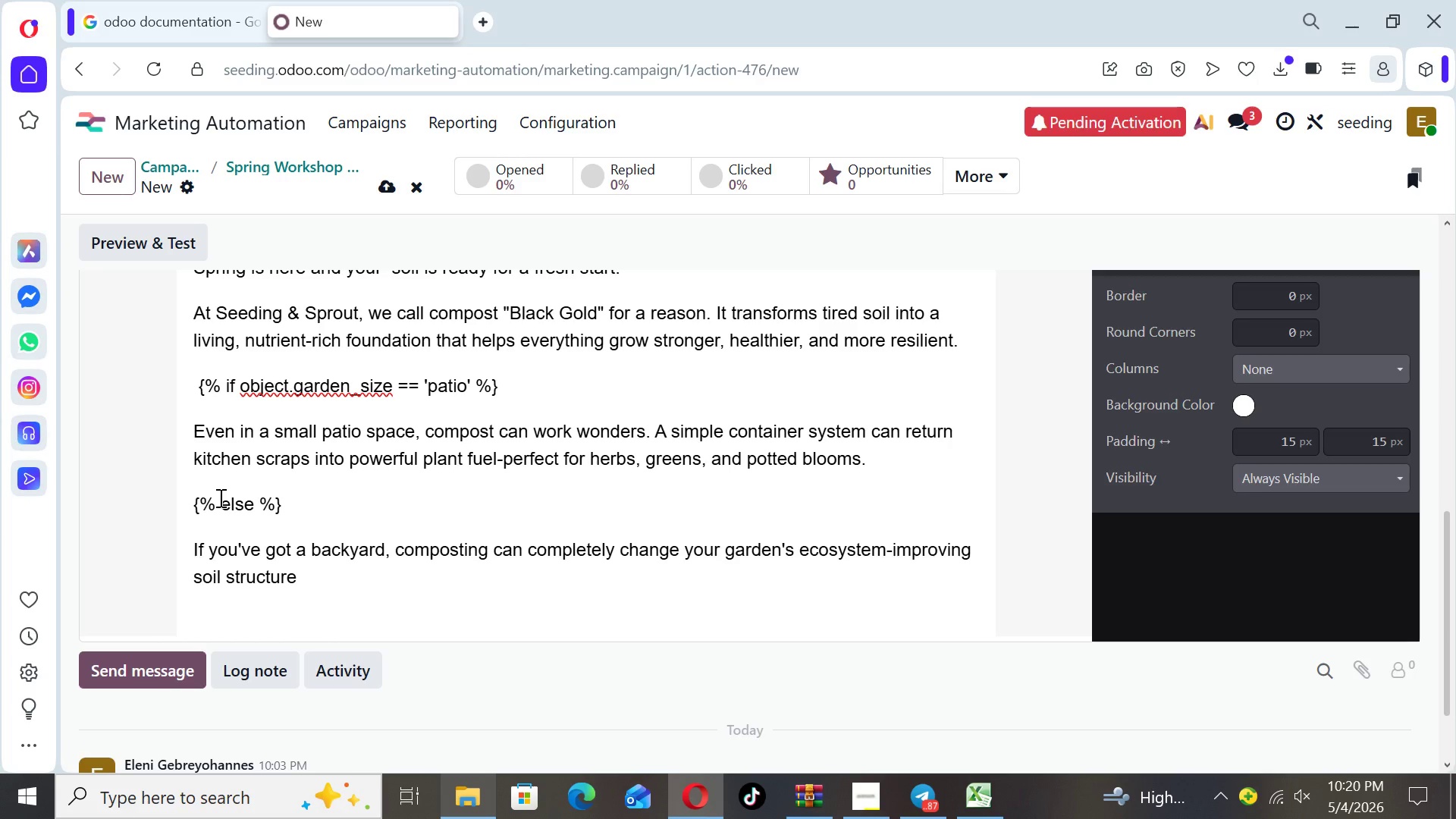 
type(, retaining moisture)
 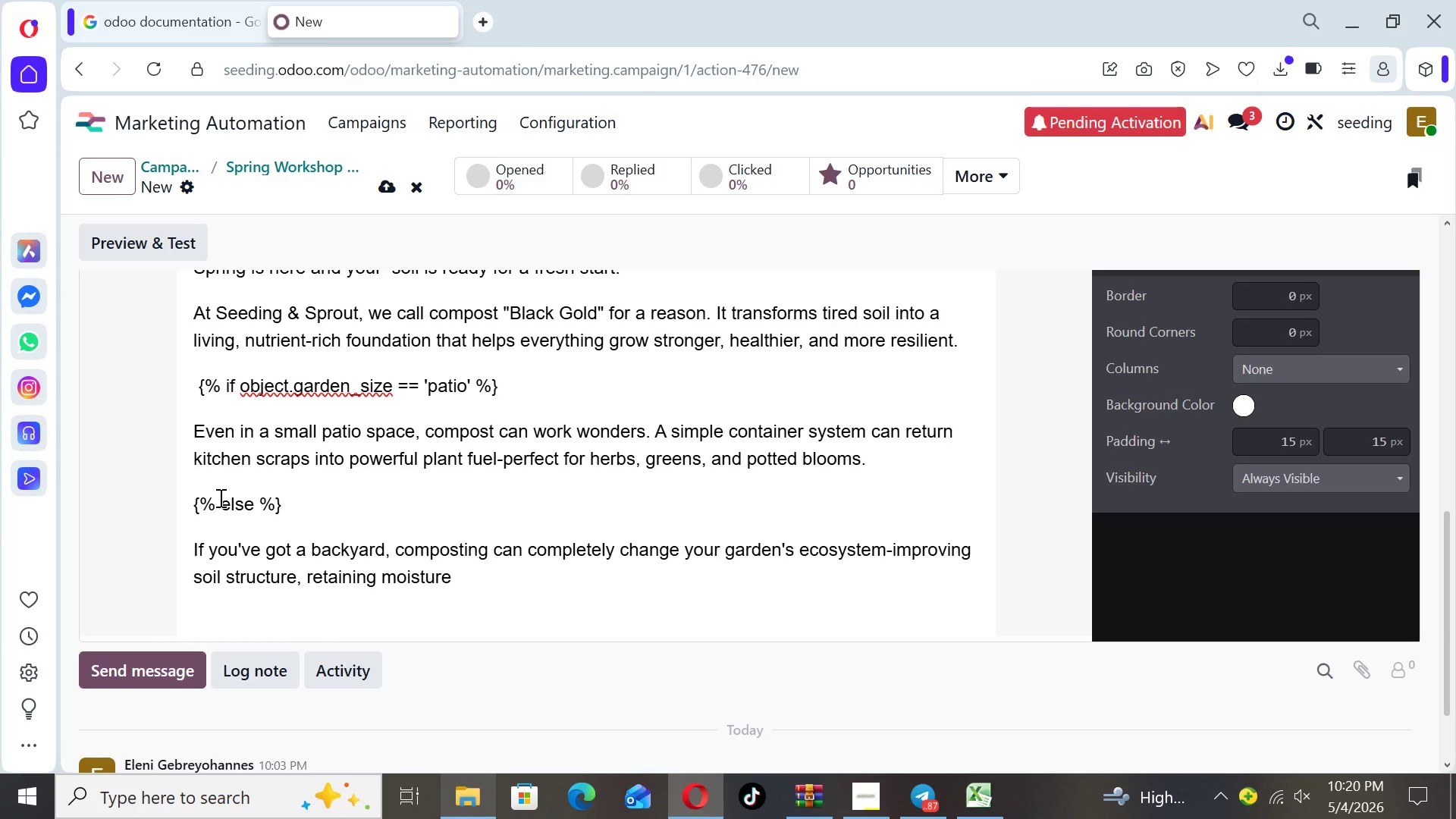 
type(, and reducing the need)
 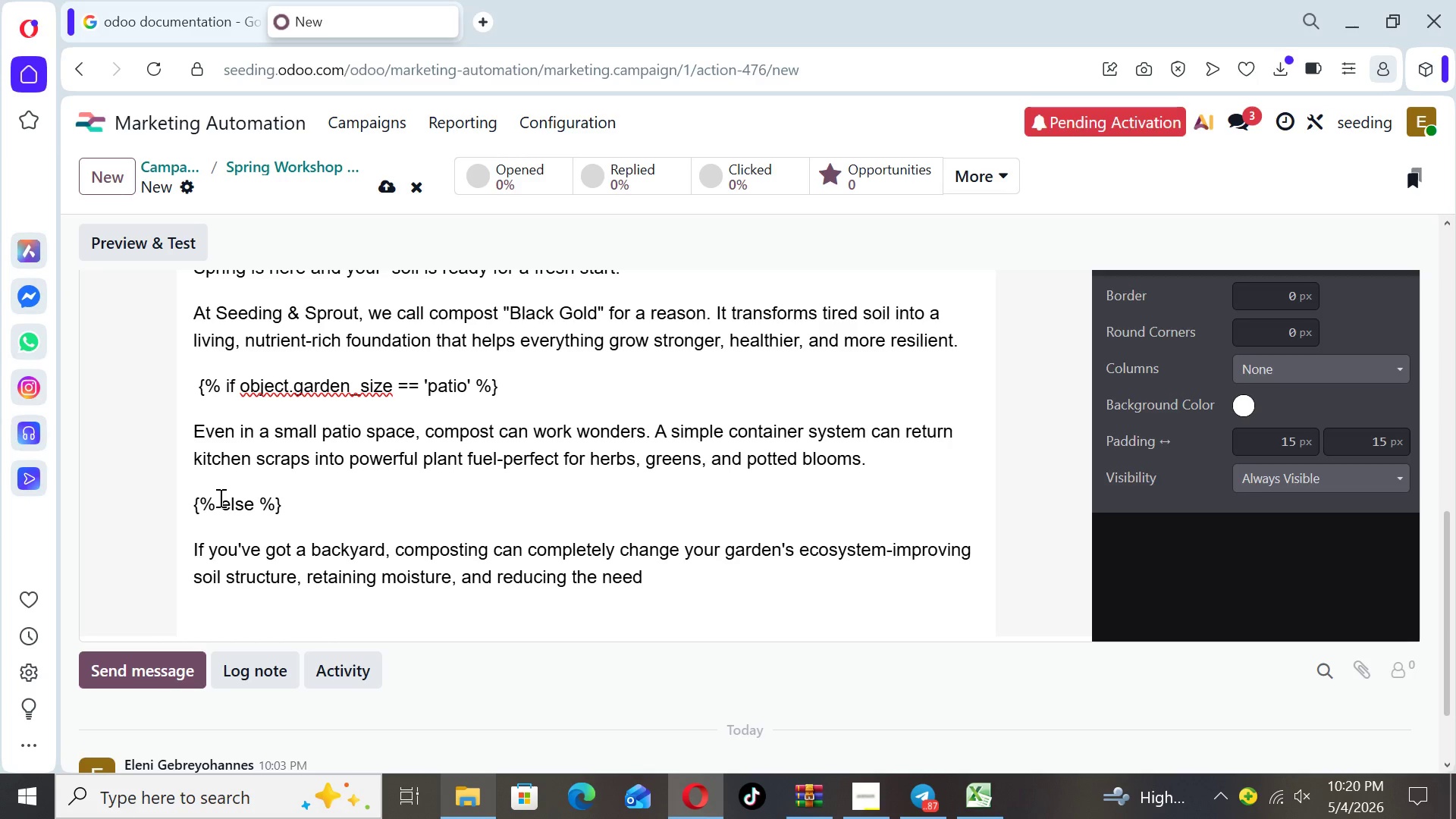 
type( for chemical fertilizers)
 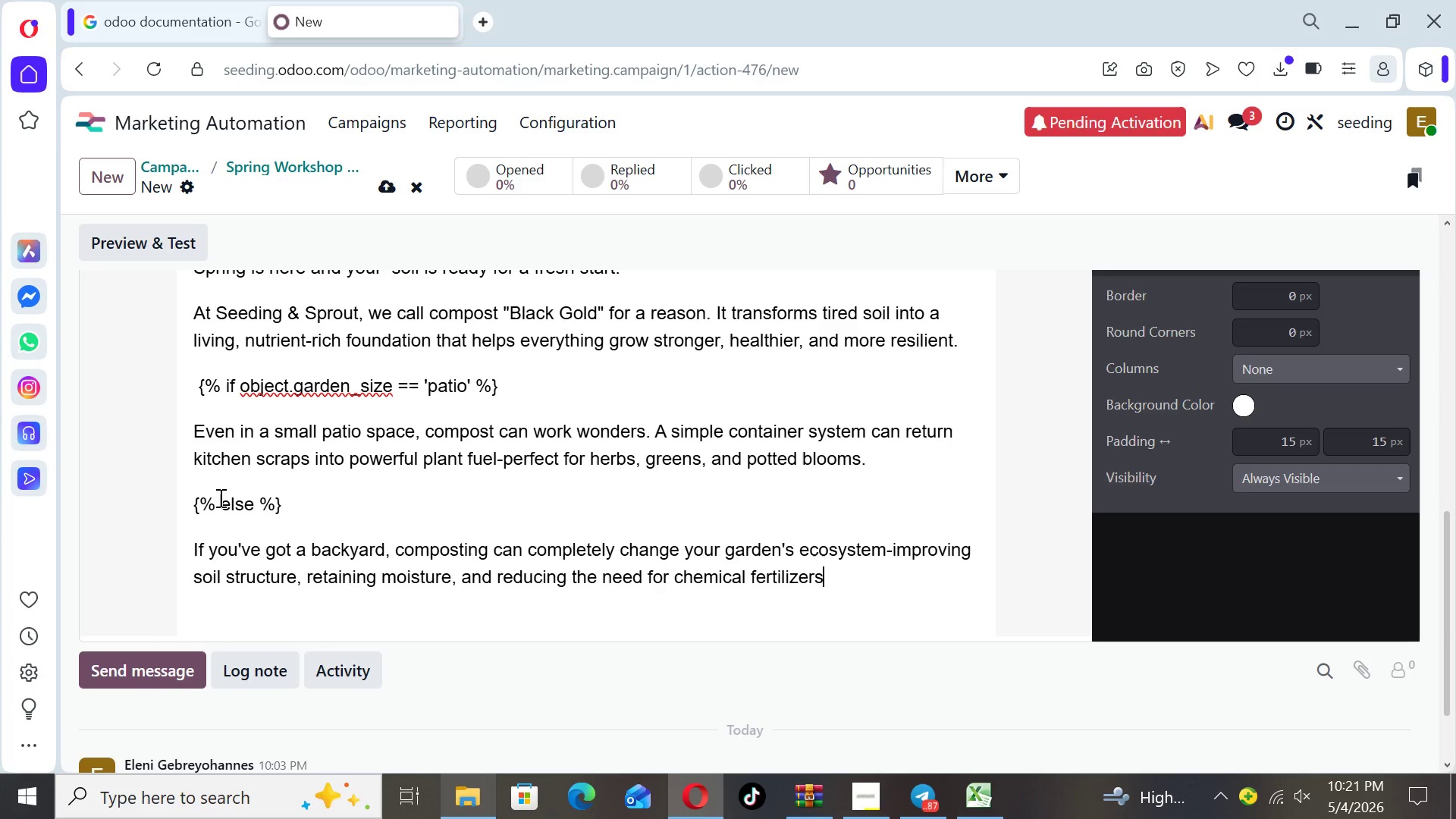 
wait(6.16)
 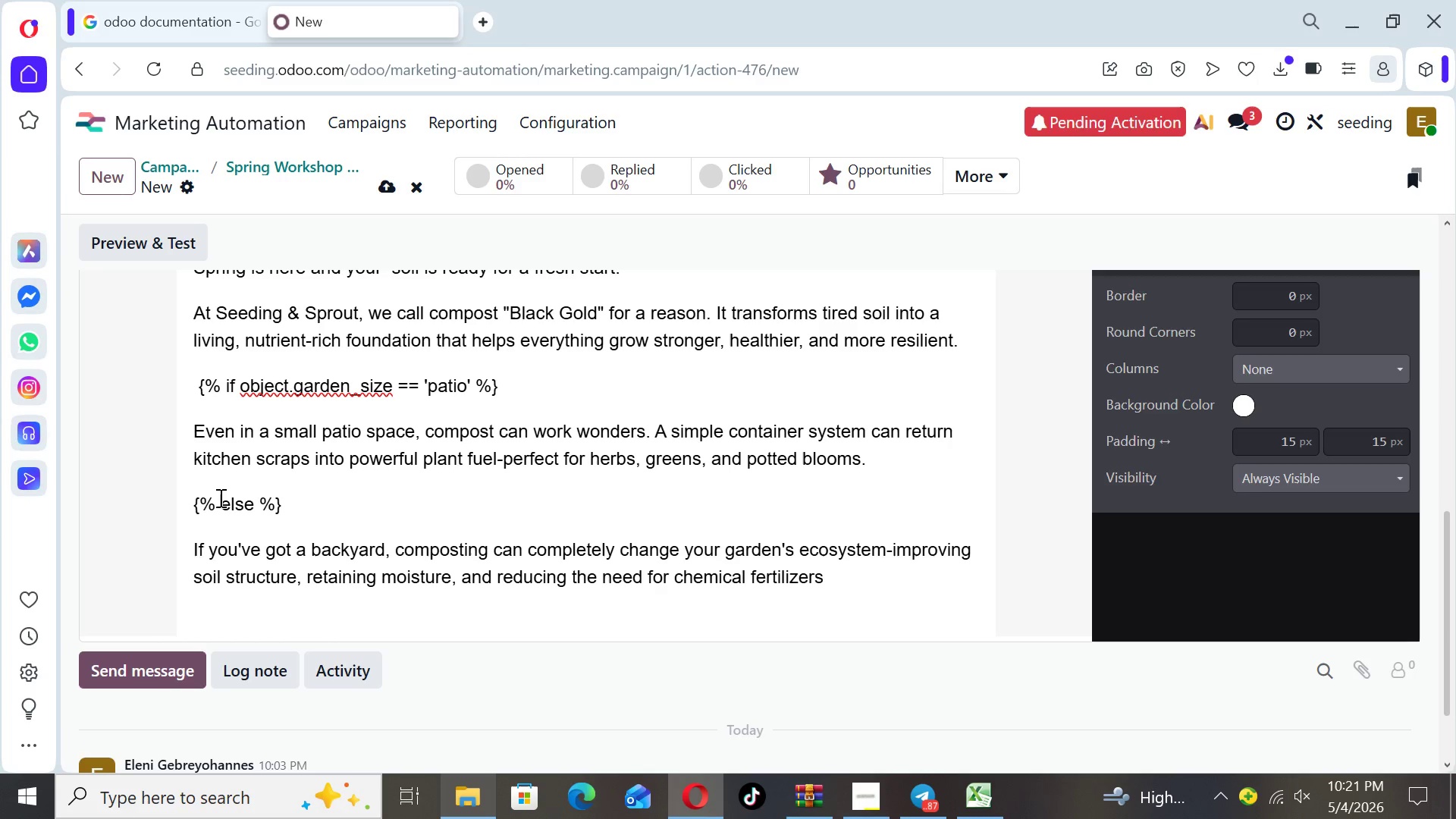 
key(Period)
 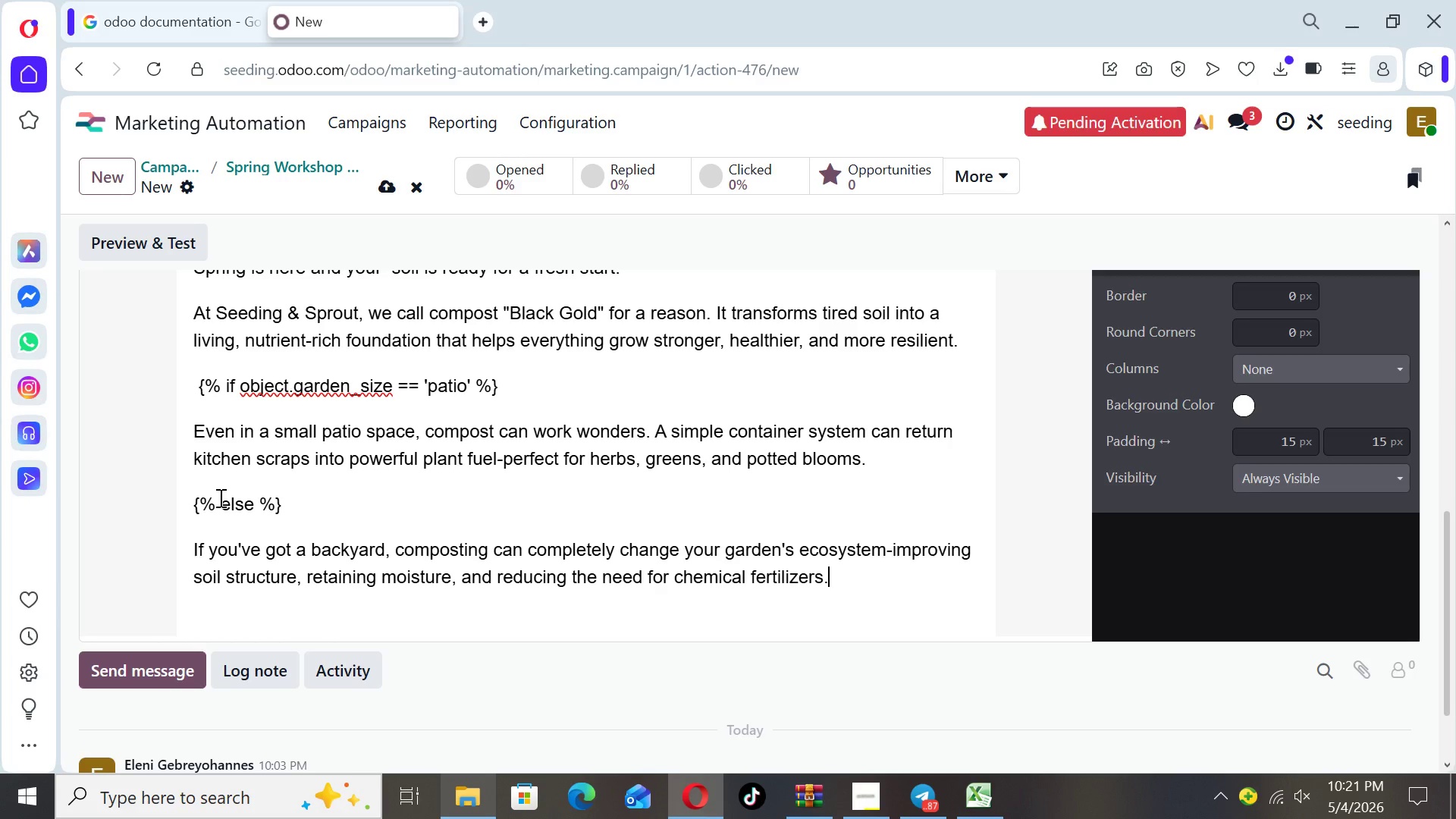 
wait(19.14)
 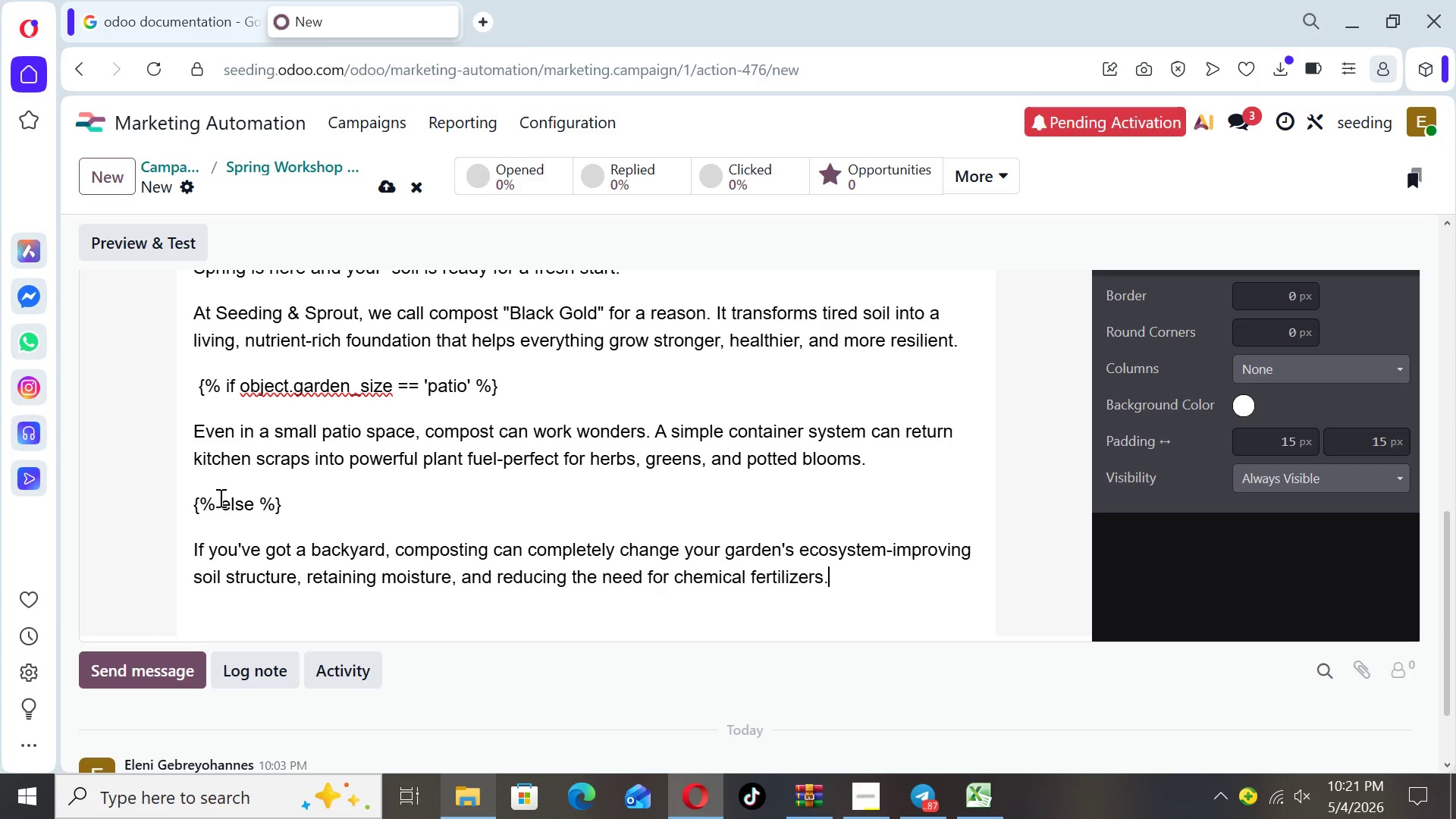 
key(Enter)
 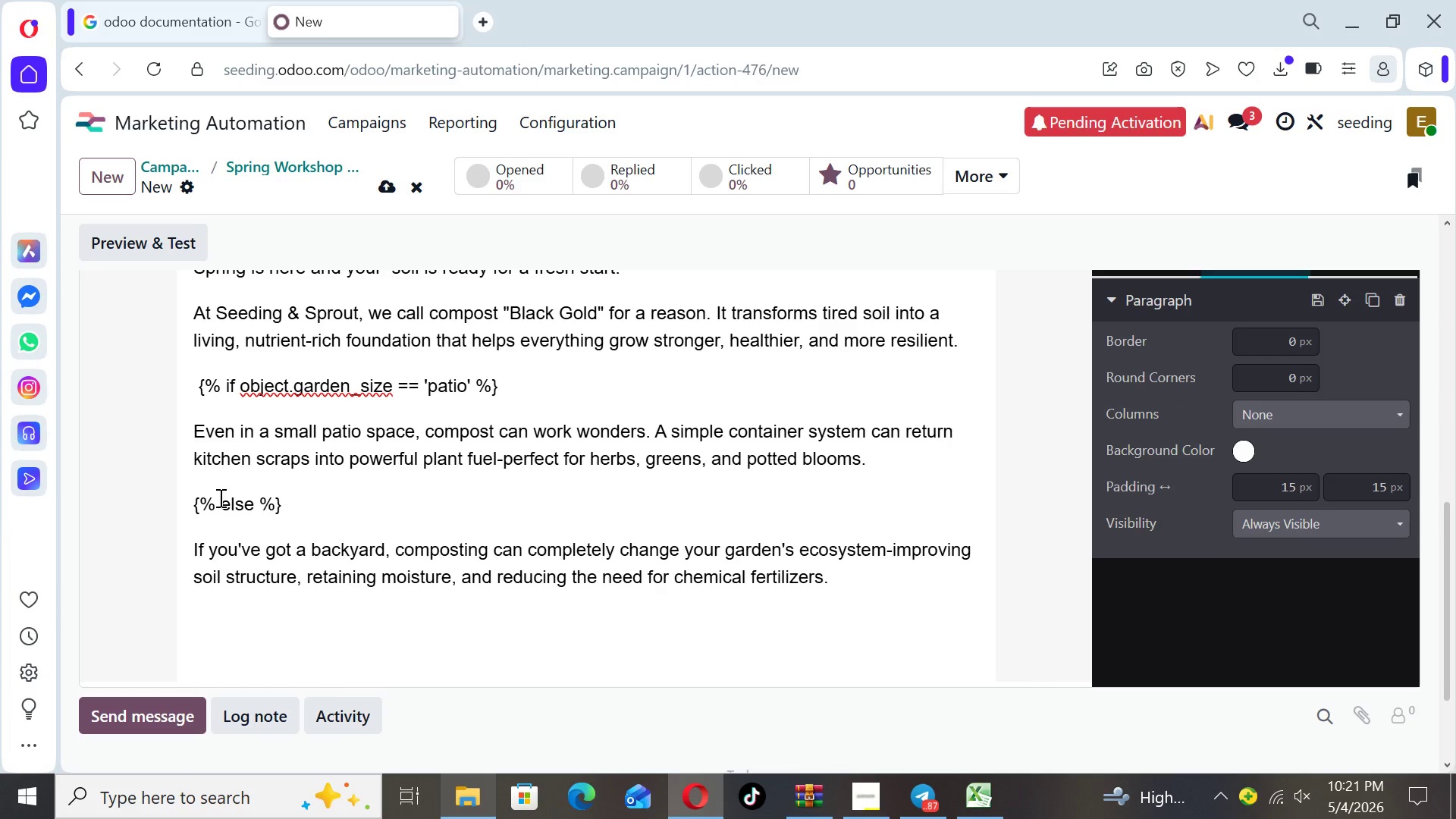 
wait(9.0)
 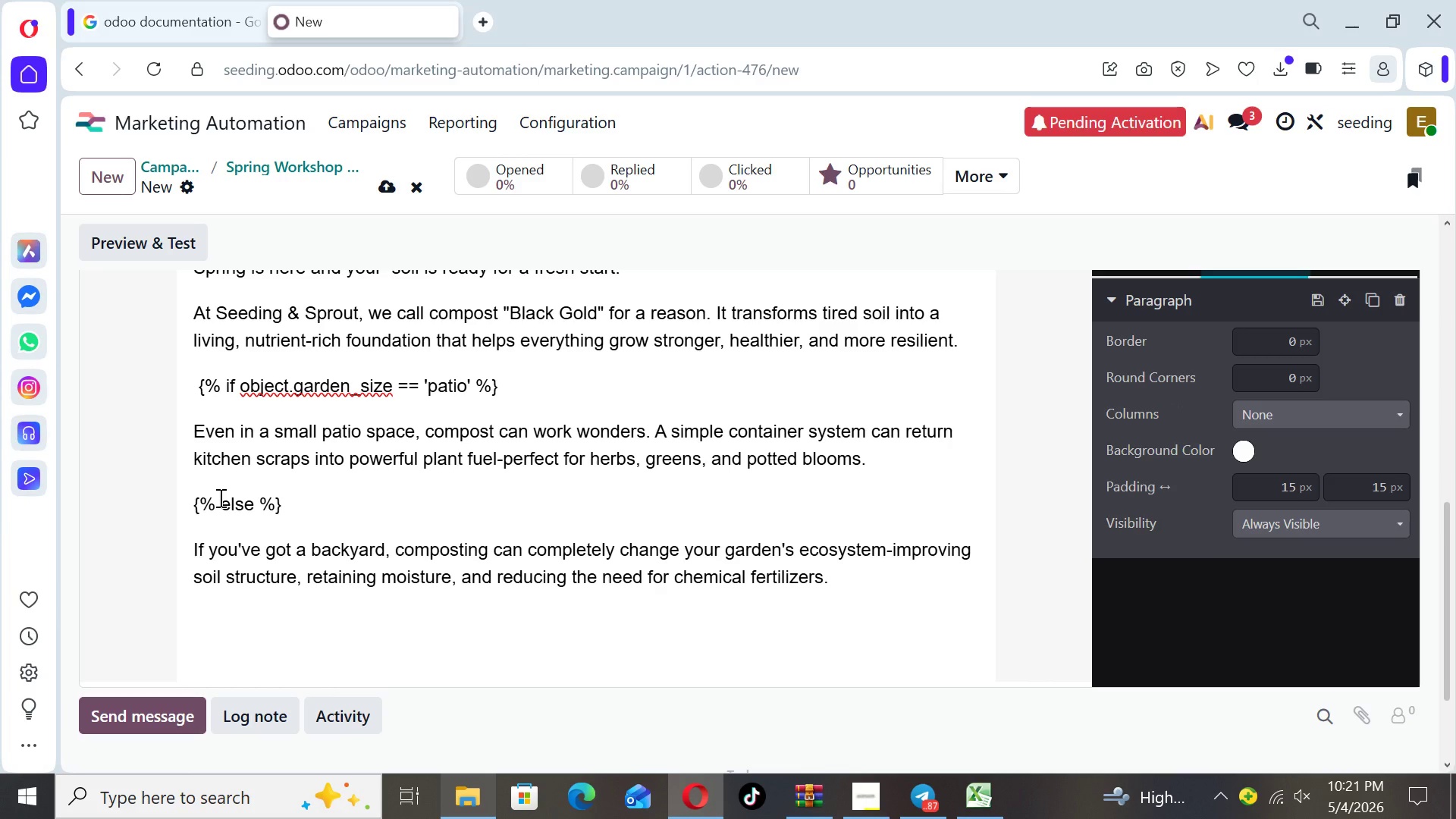 
key(Shift+ShiftLeft)
 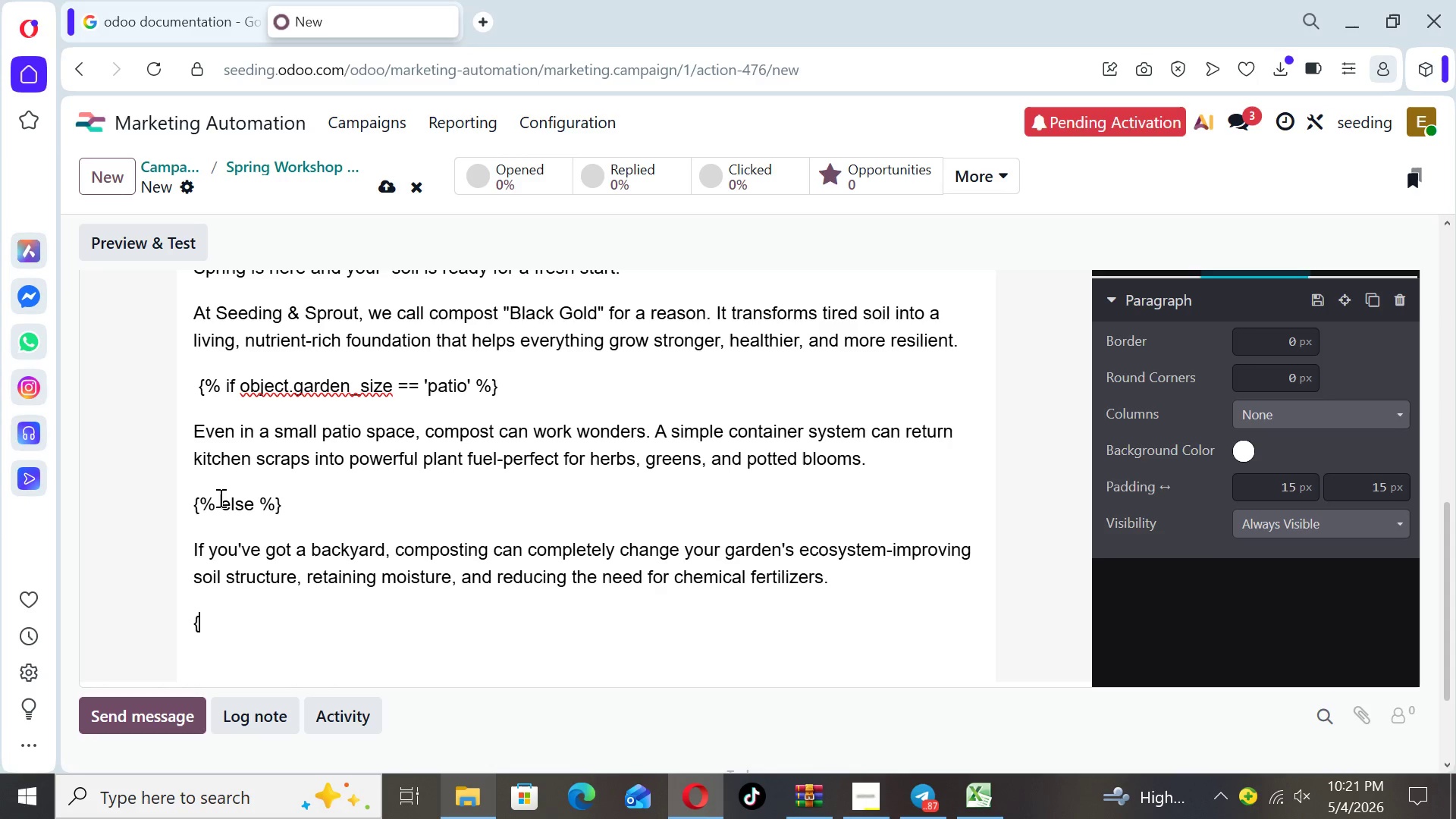 
key(Shift+BracketLeft)
 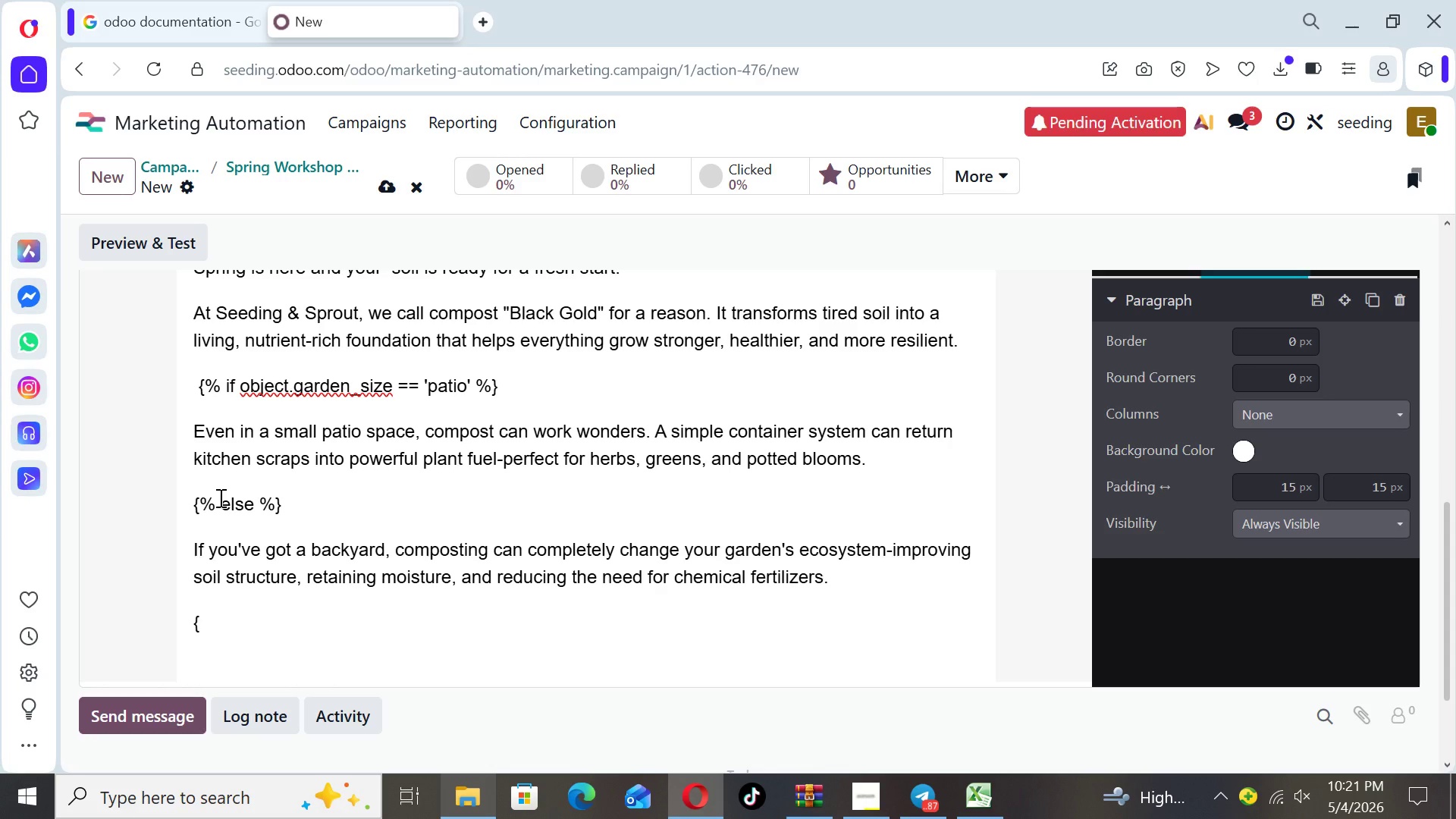 
wait(8.84)
 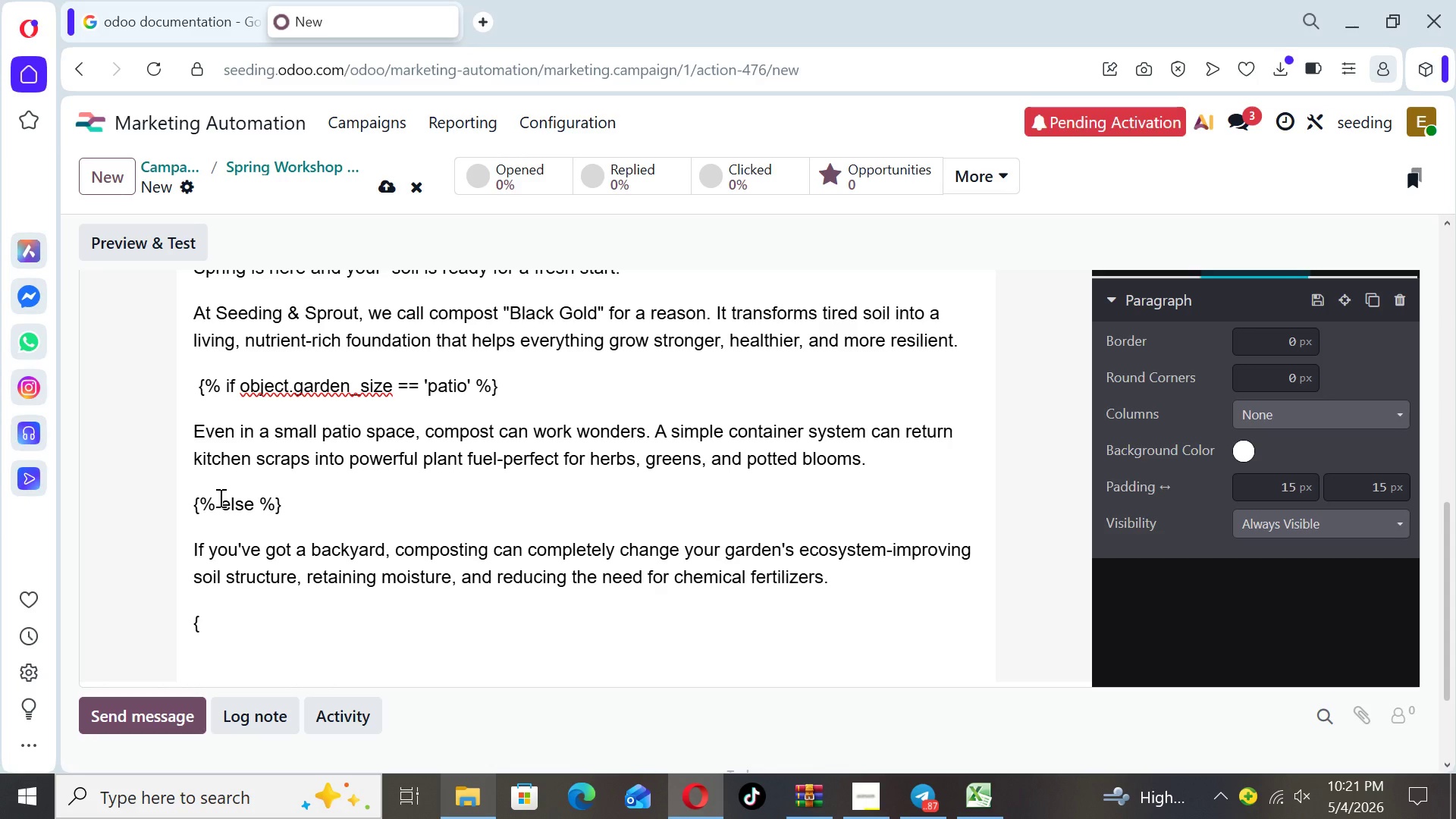 
type(% endif)
 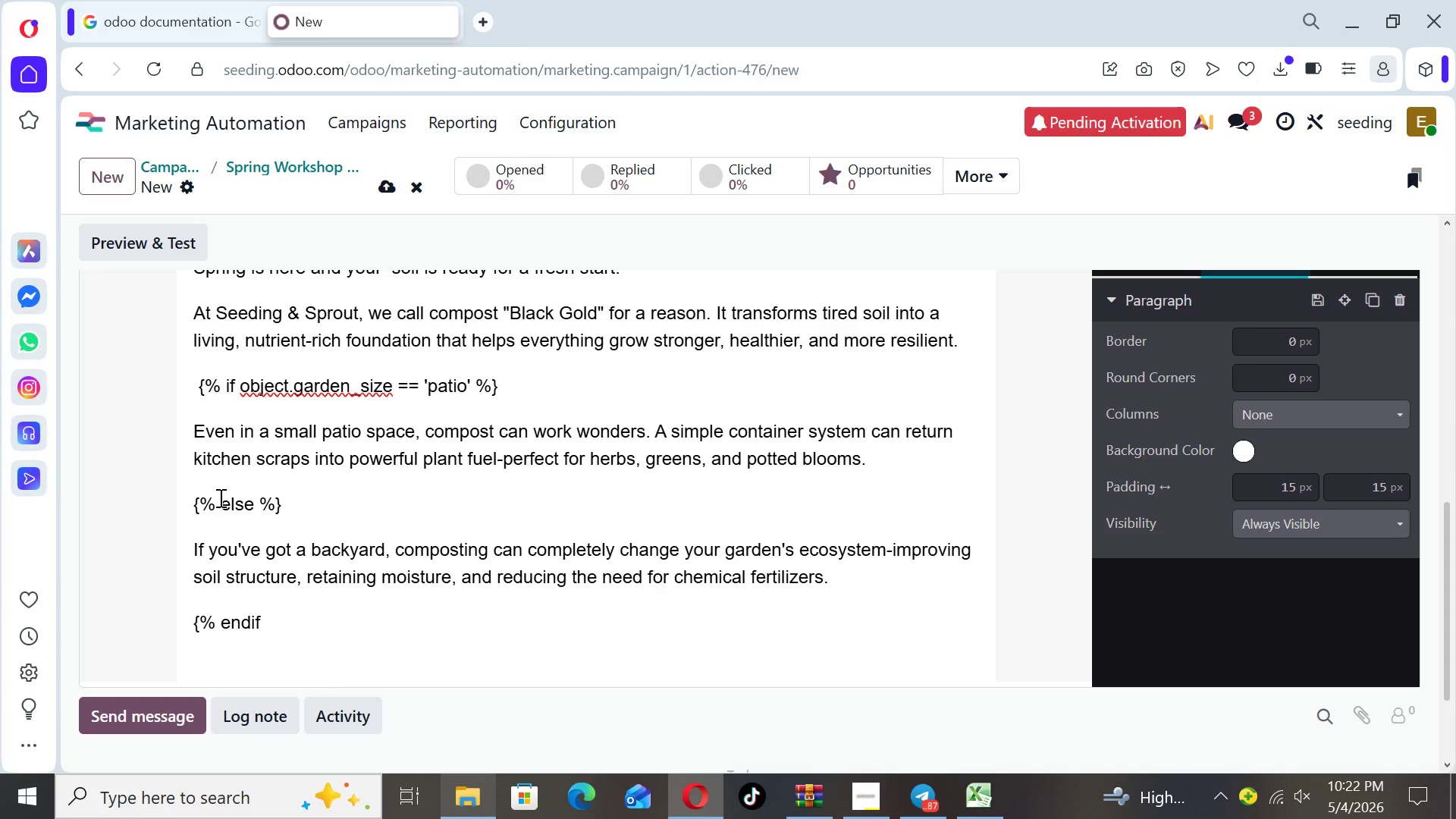 
wait(7.69)
 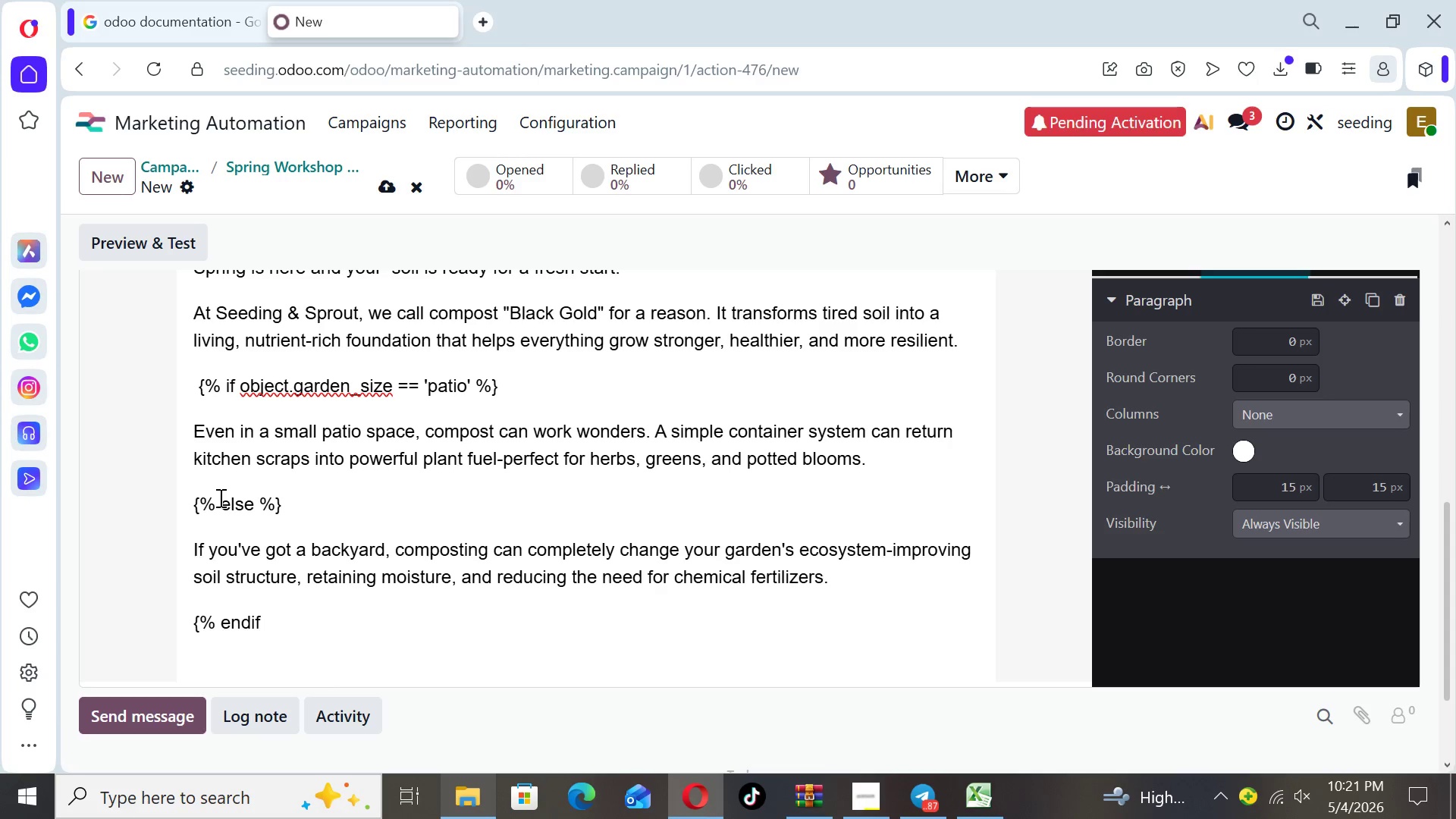 
key(ArrowLeft)
 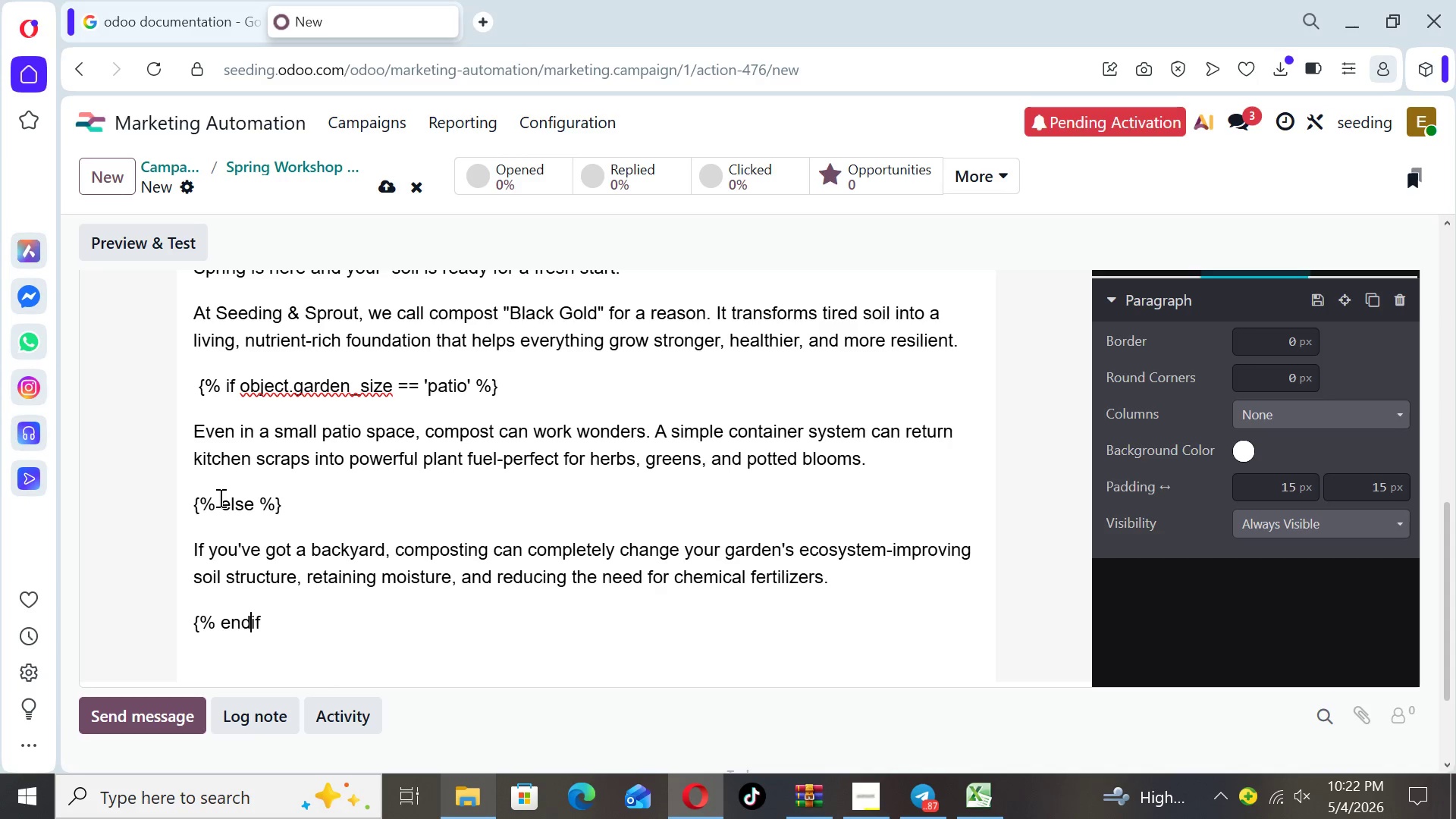 
key(ArrowLeft)
 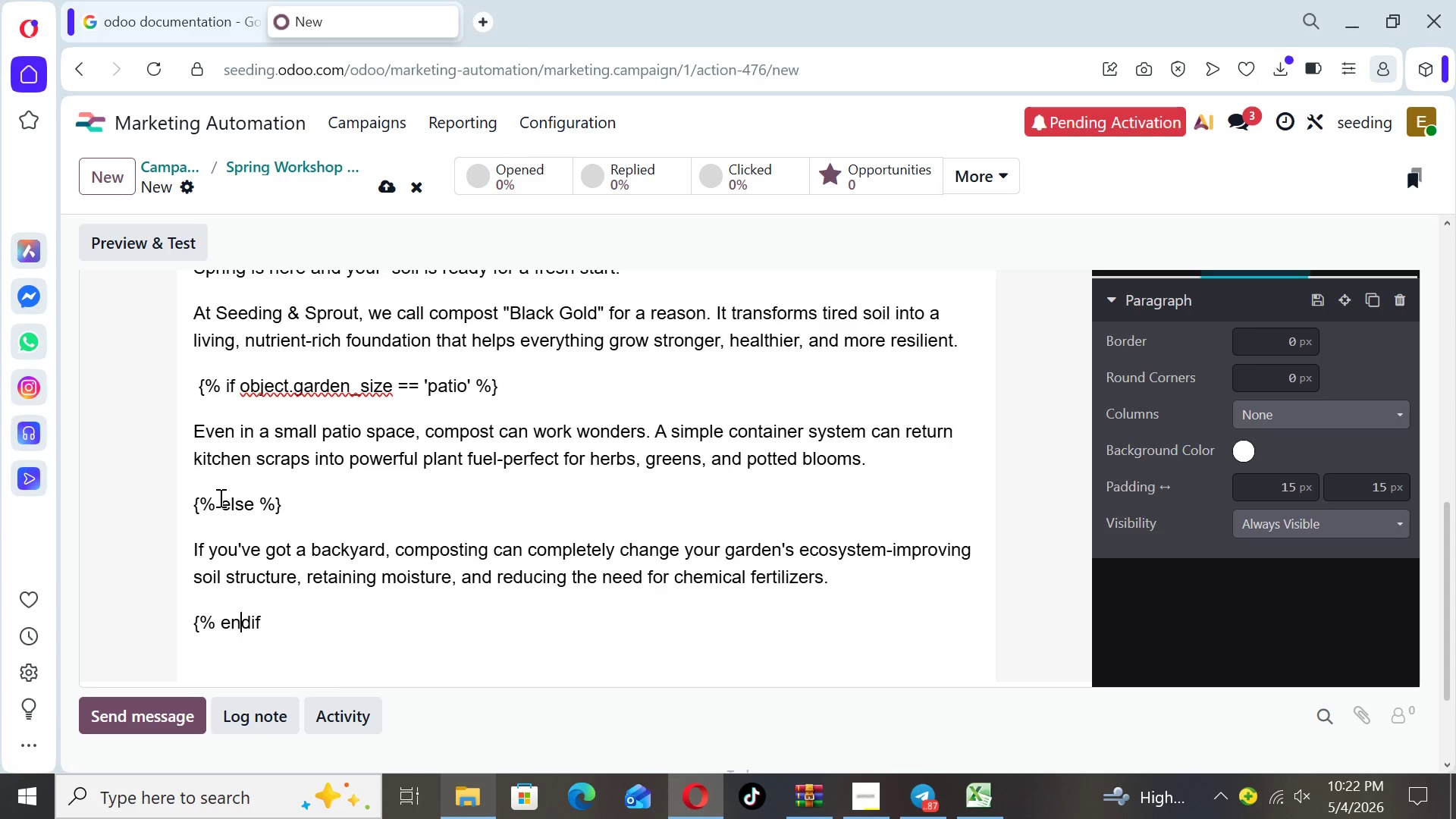 
key(ArrowLeft)
 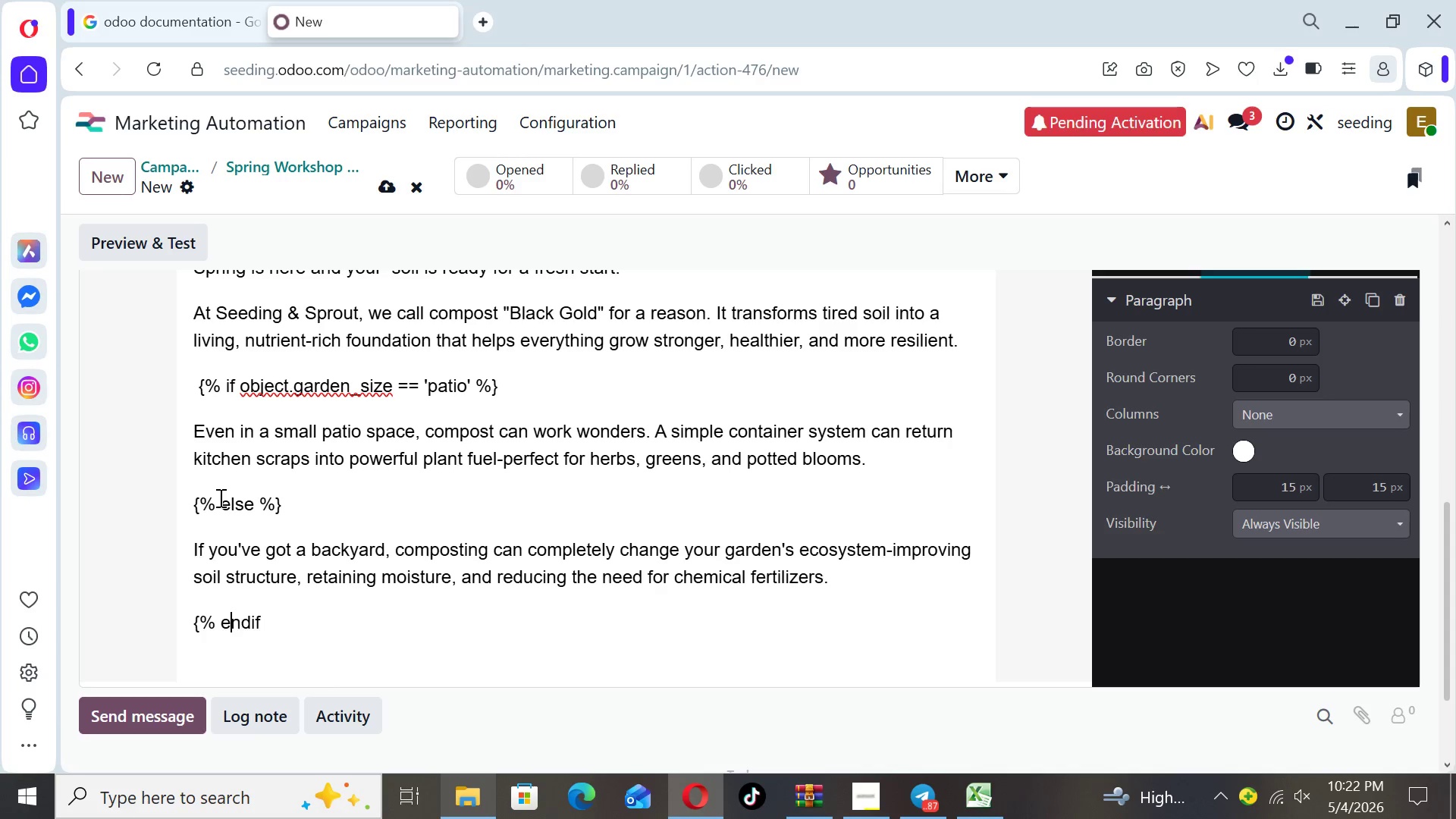 
key(ArrowLeft)
 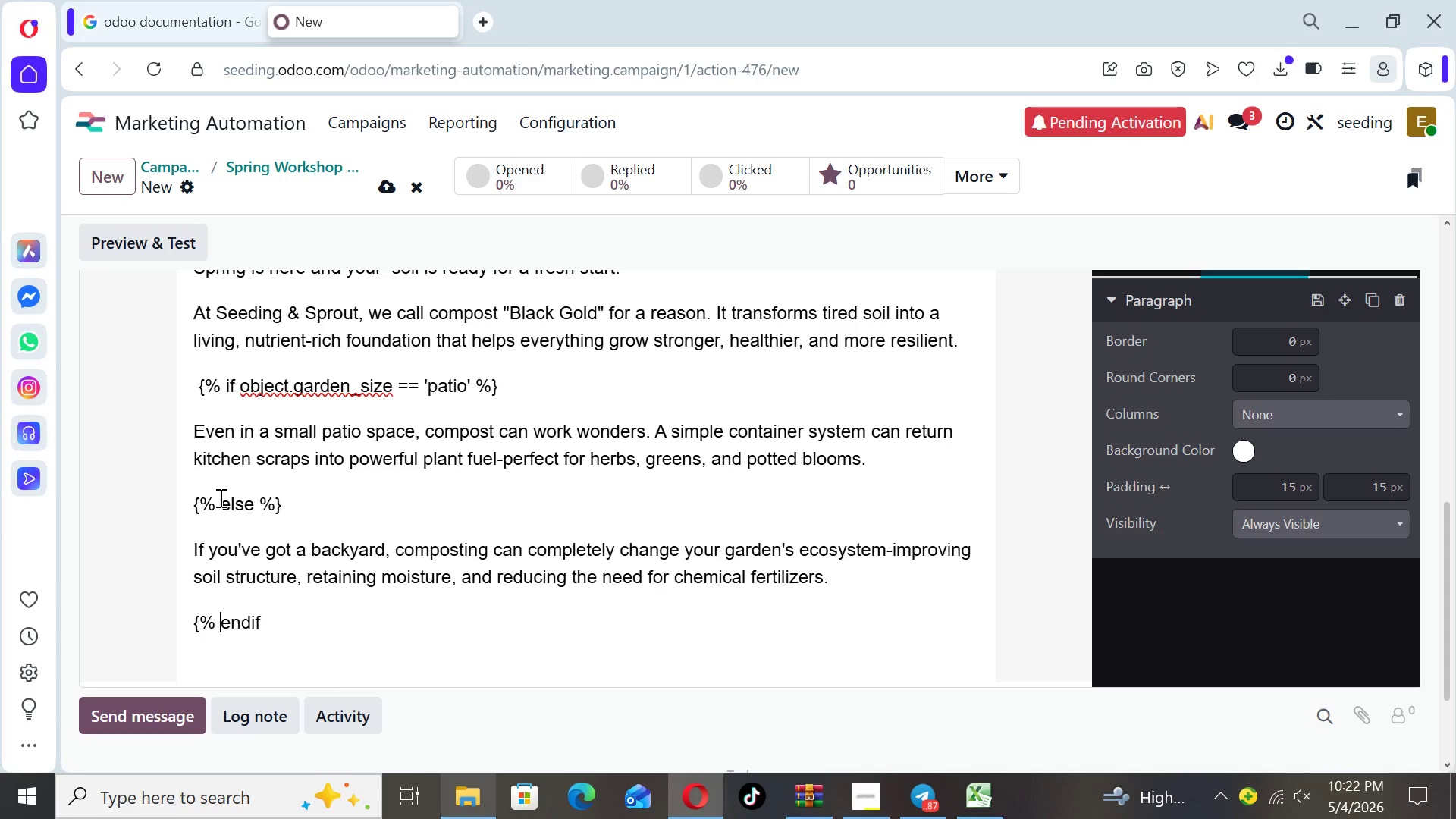 
key(ArrowLeft)
 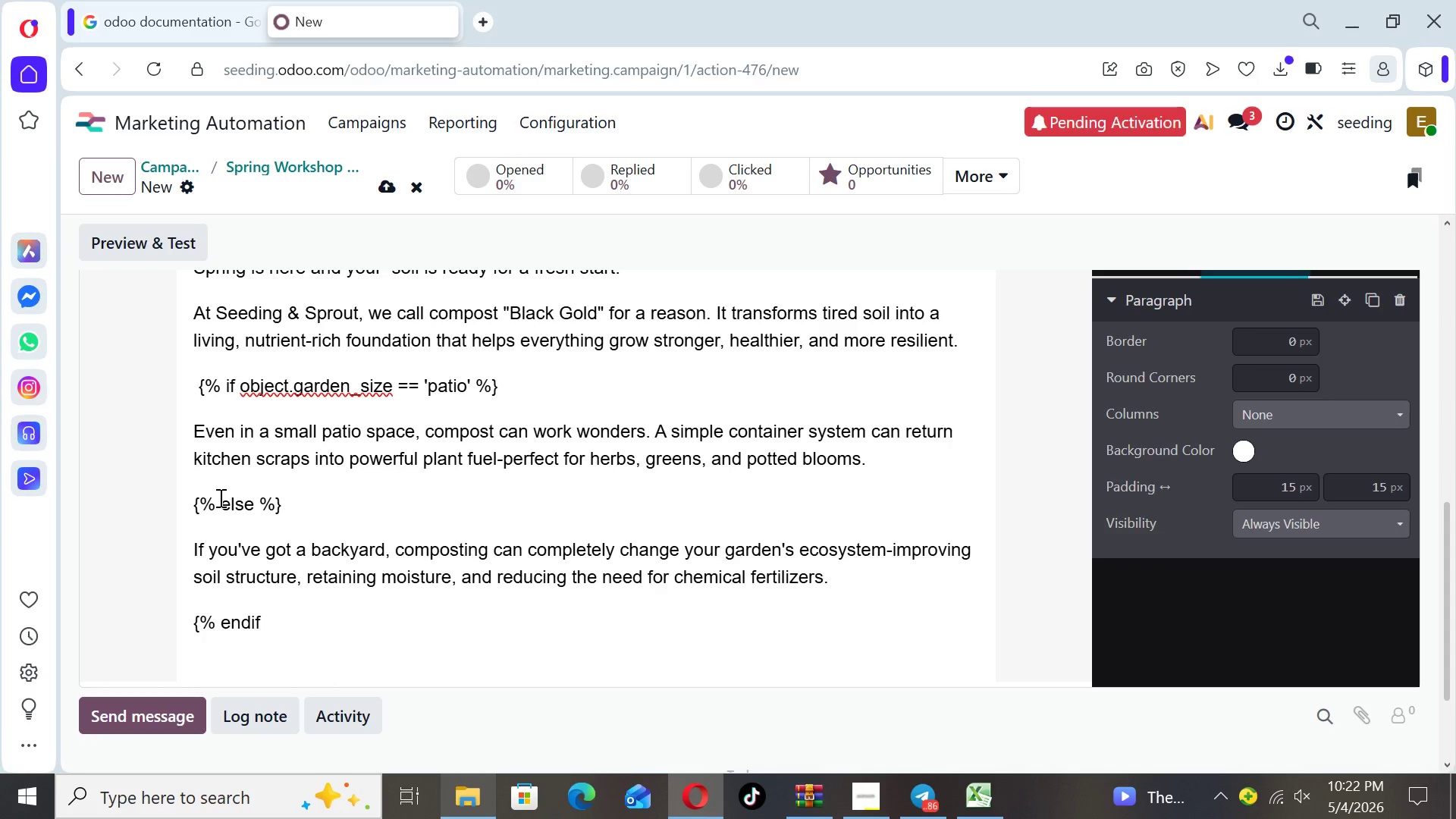 
wait(55.61)
 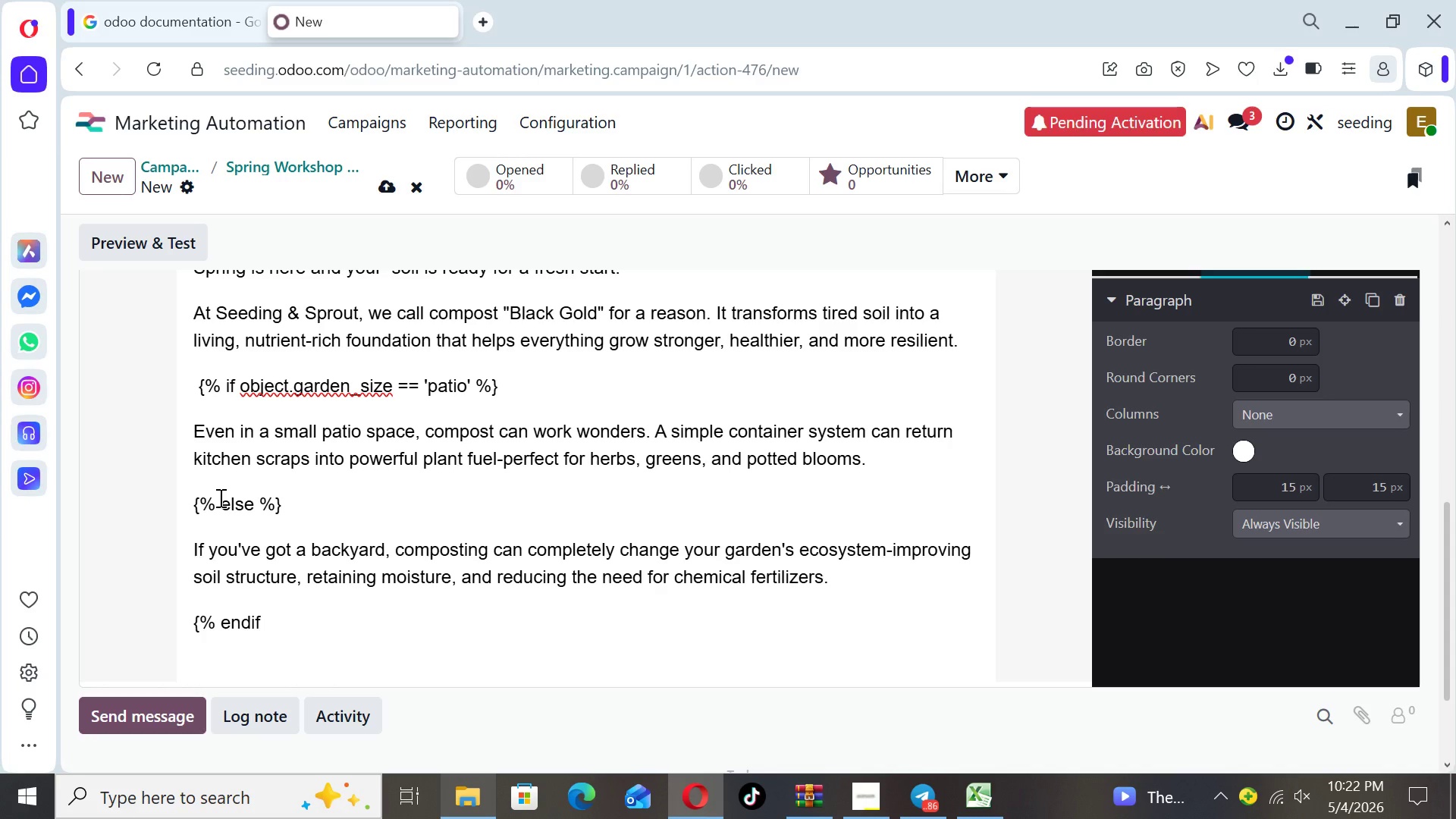 
left_click([271, 626])
 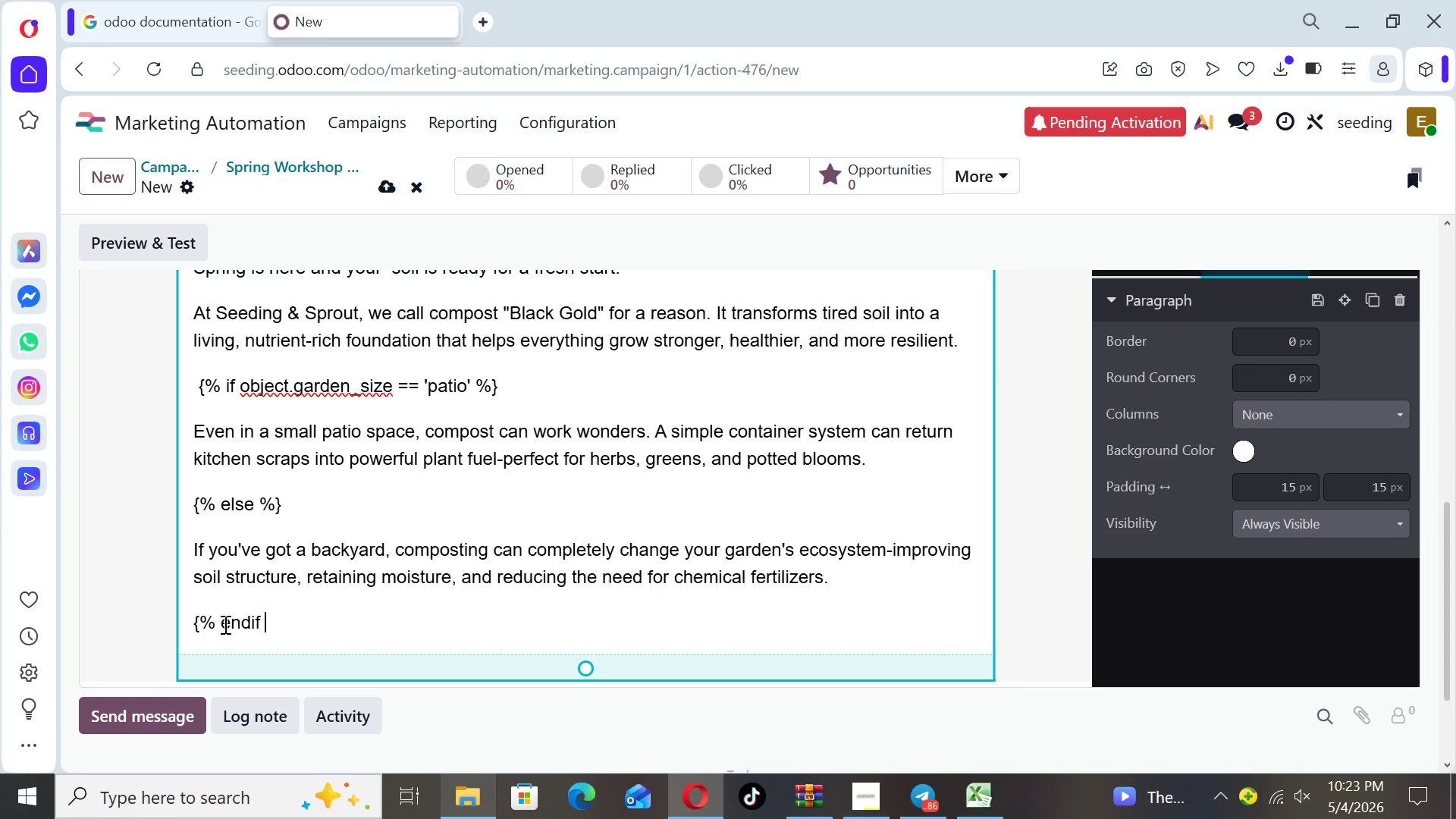 
left_click([219, 616])
 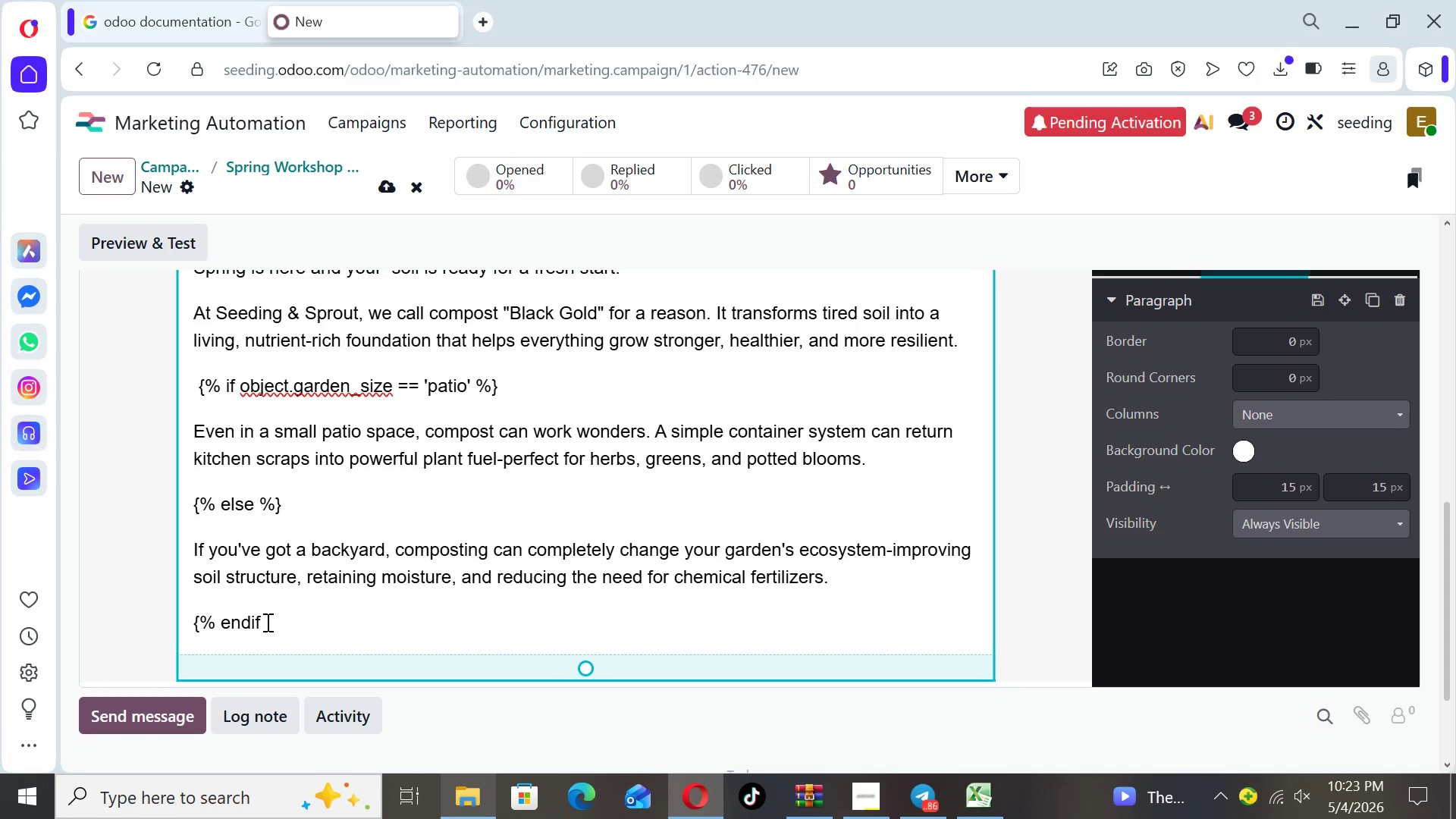 
left_click([269, 622])
 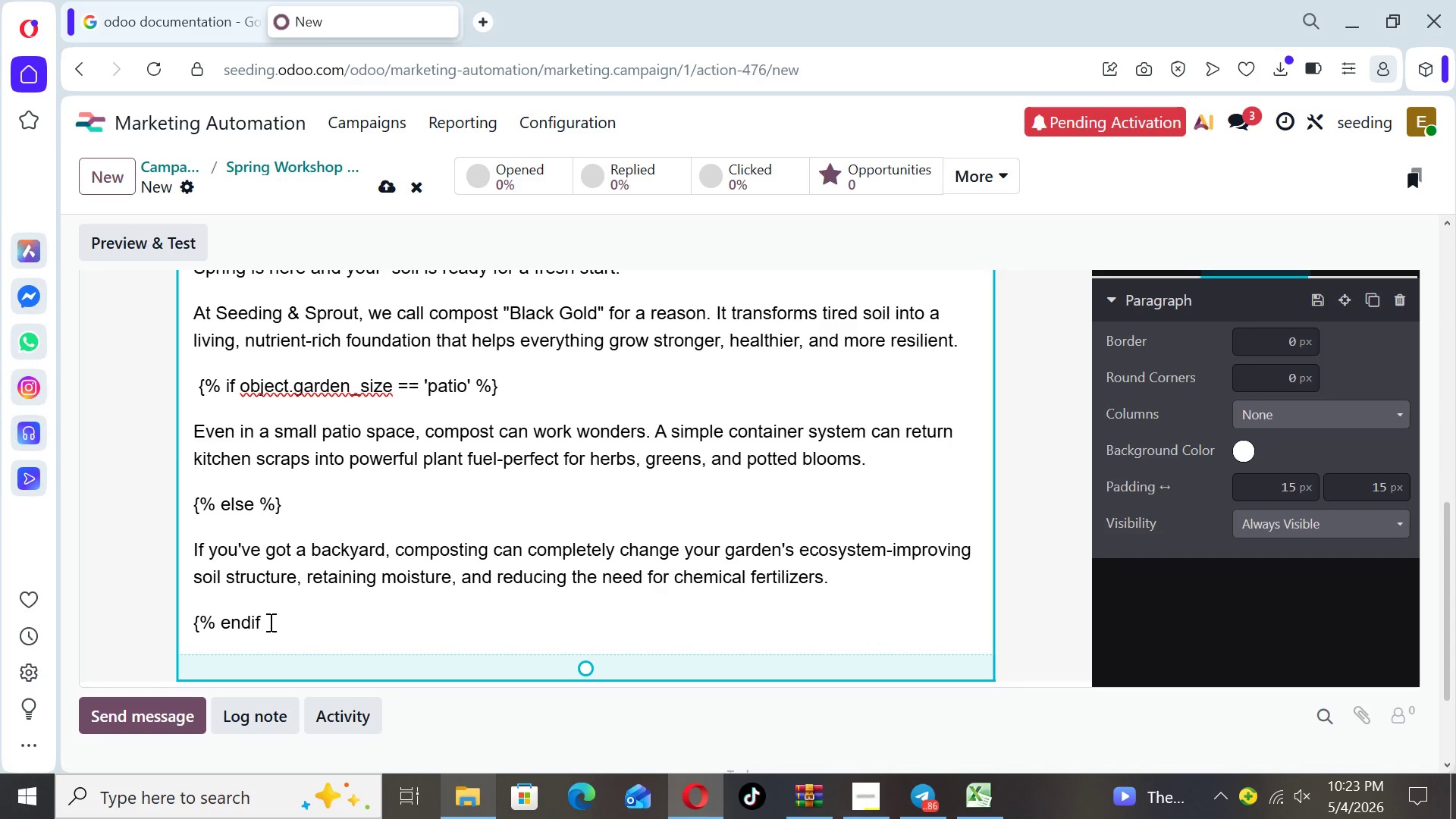 
wait(15.39)
 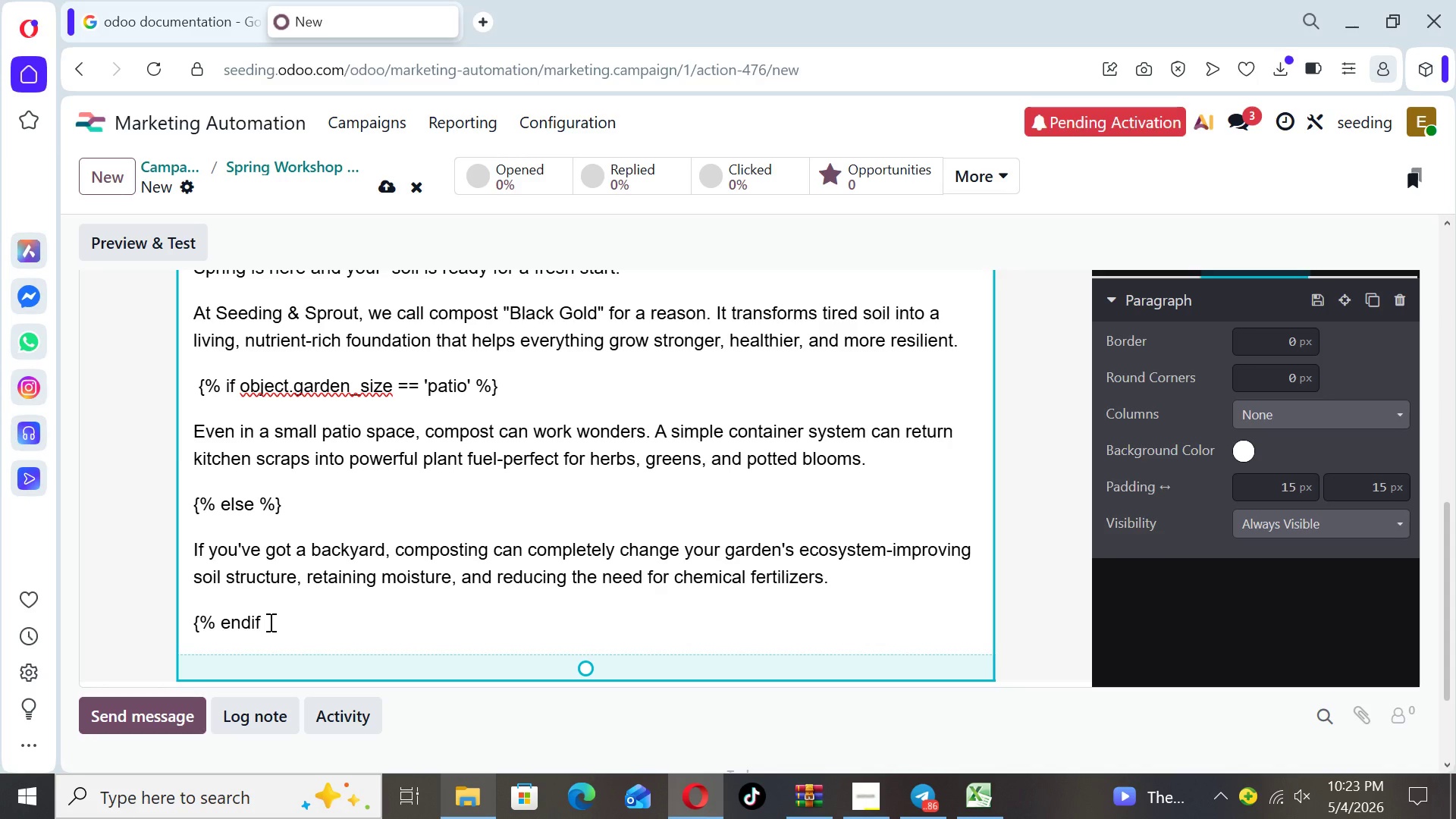 
left_click([224, 622])
 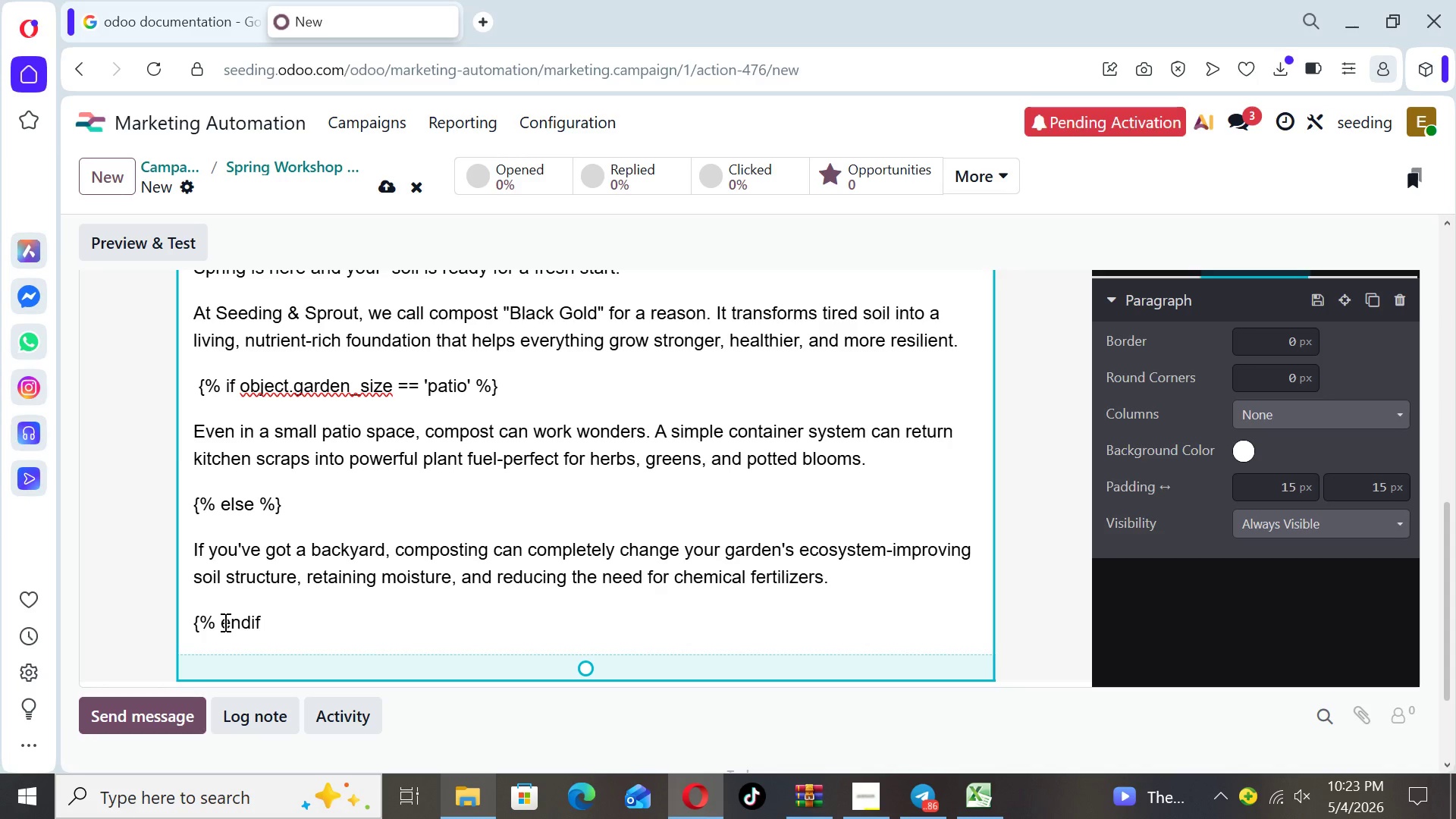 
wait(6.7)
 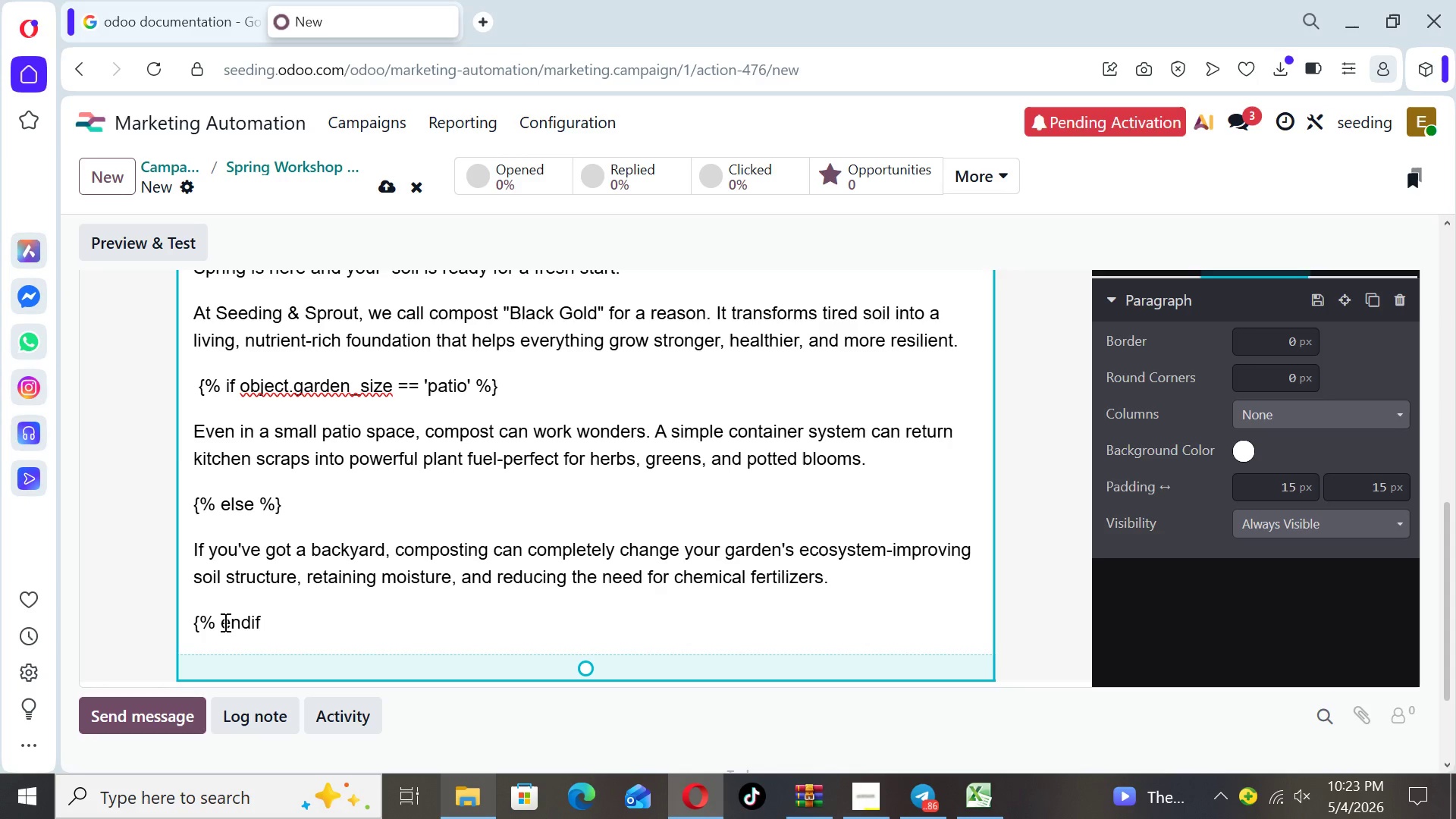 
key(Backspace)
 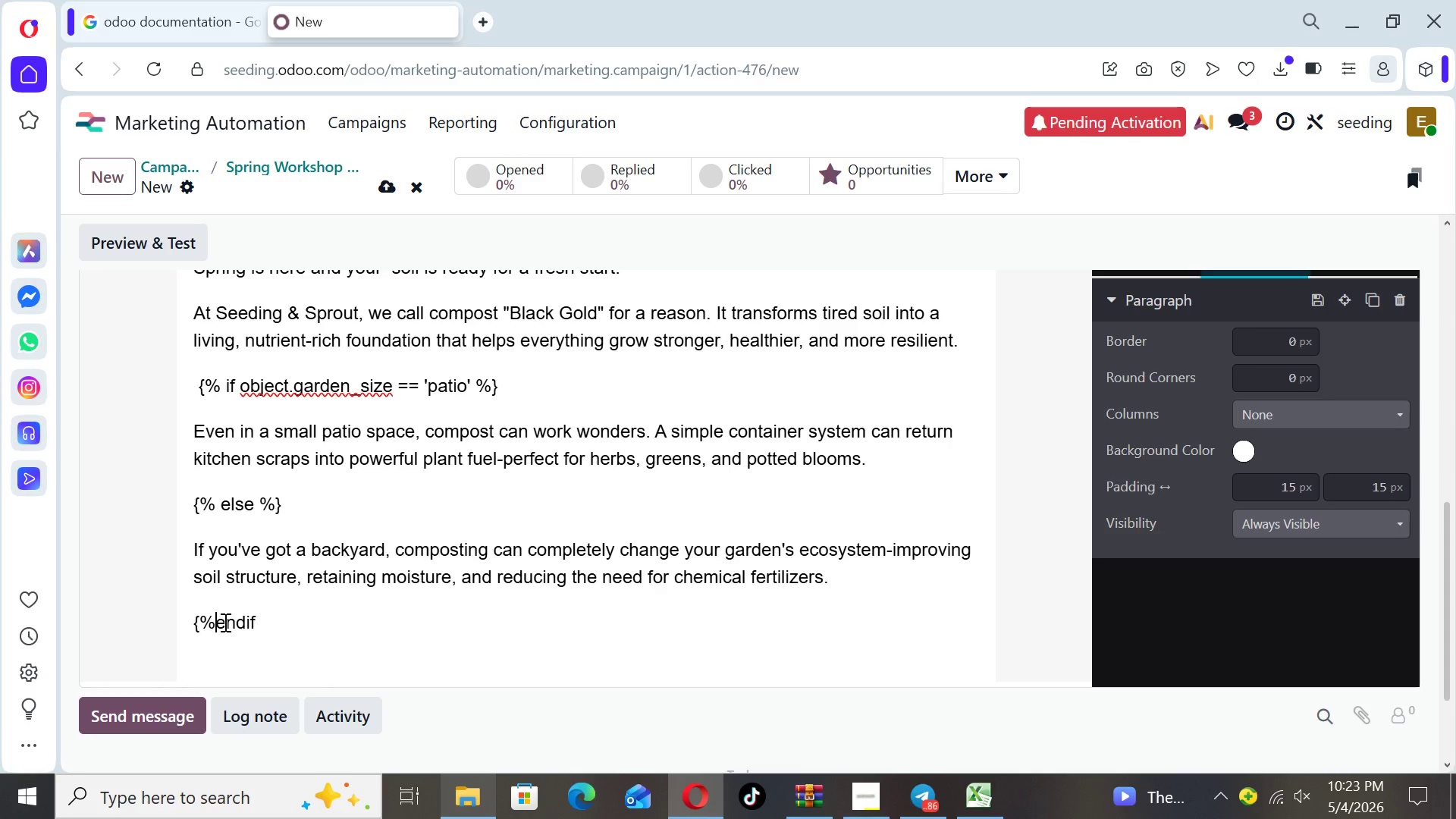 
key(Backspace)
 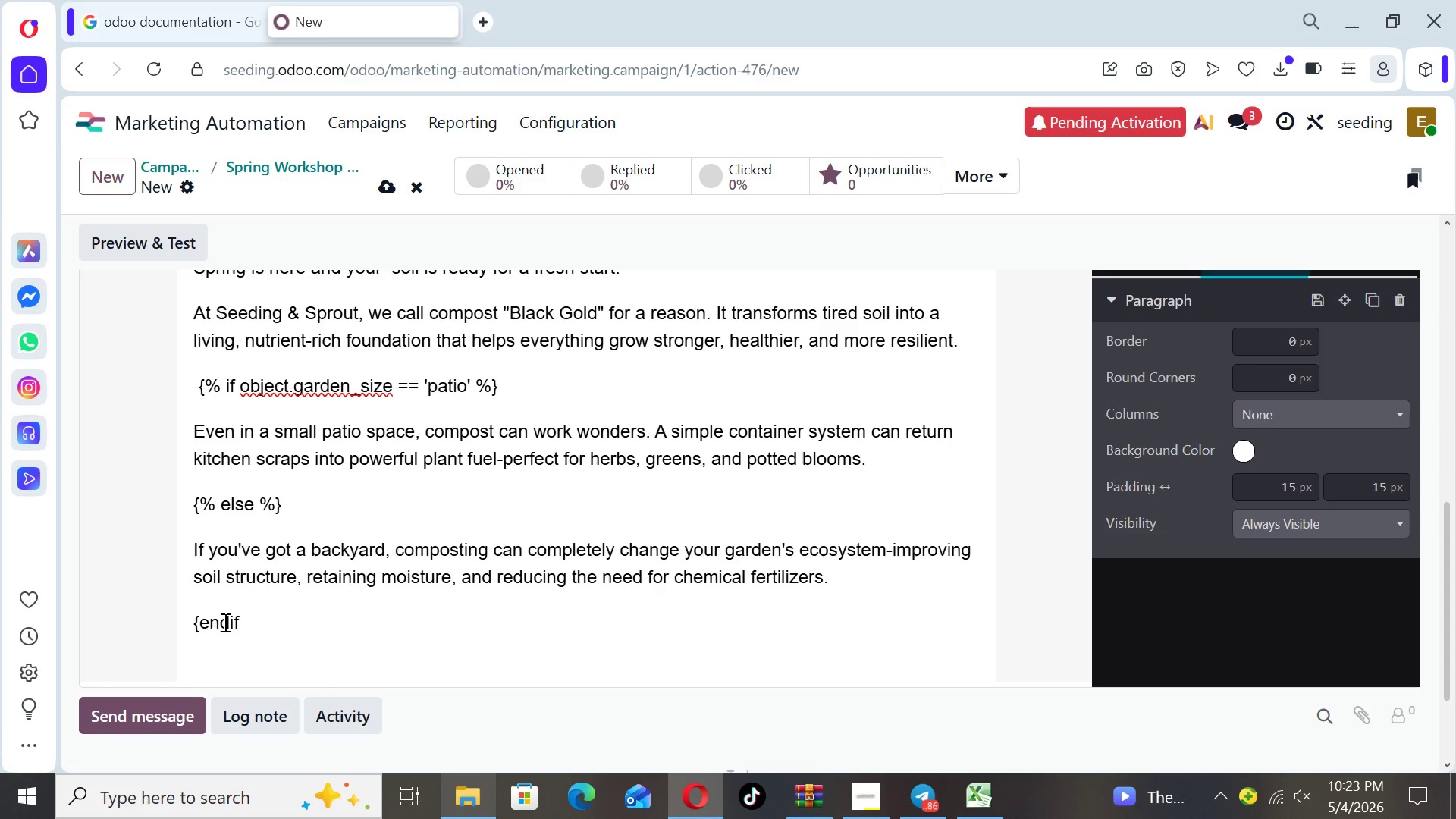 
key(Space)
 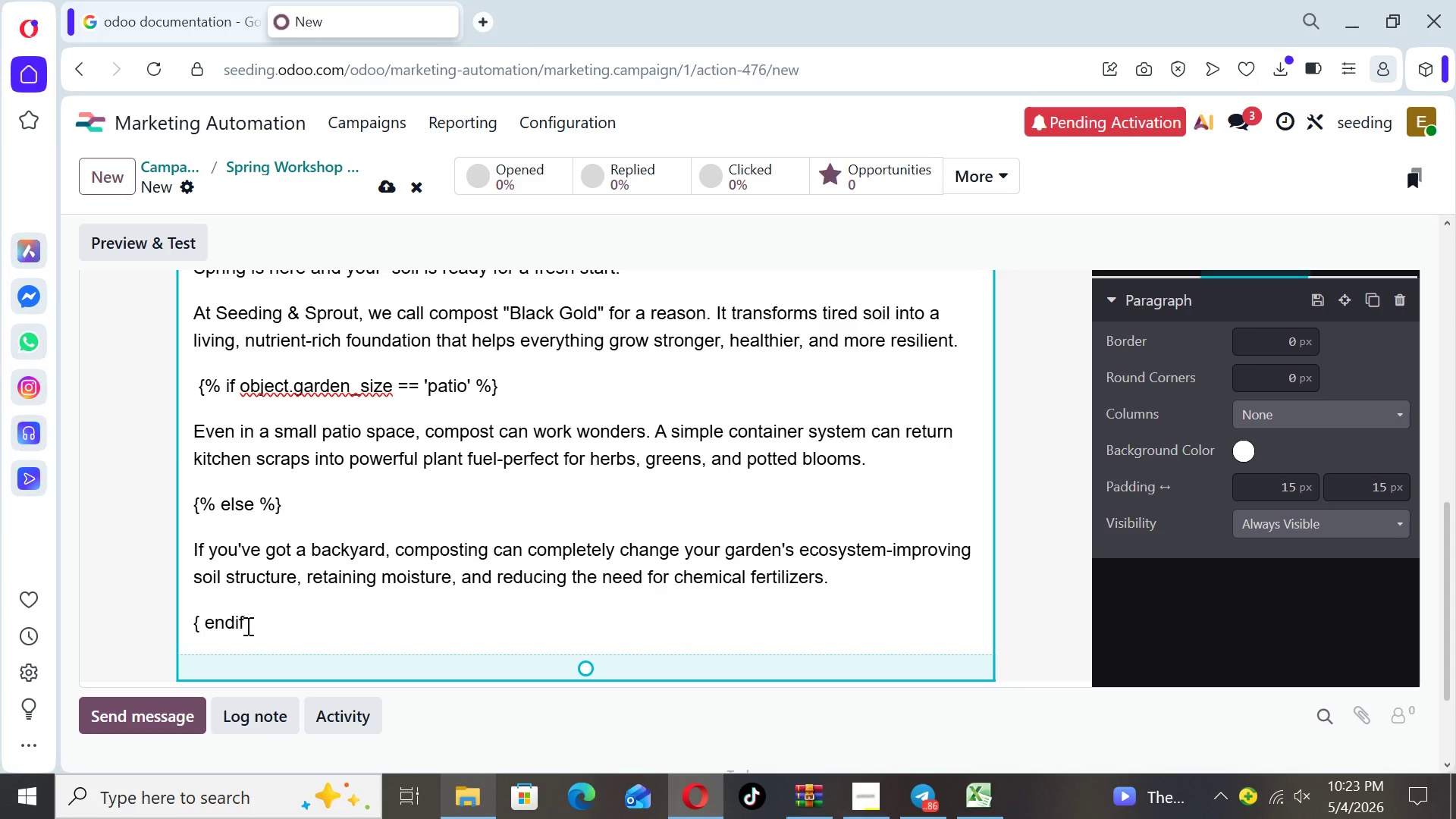 
left_click([246, 617])
 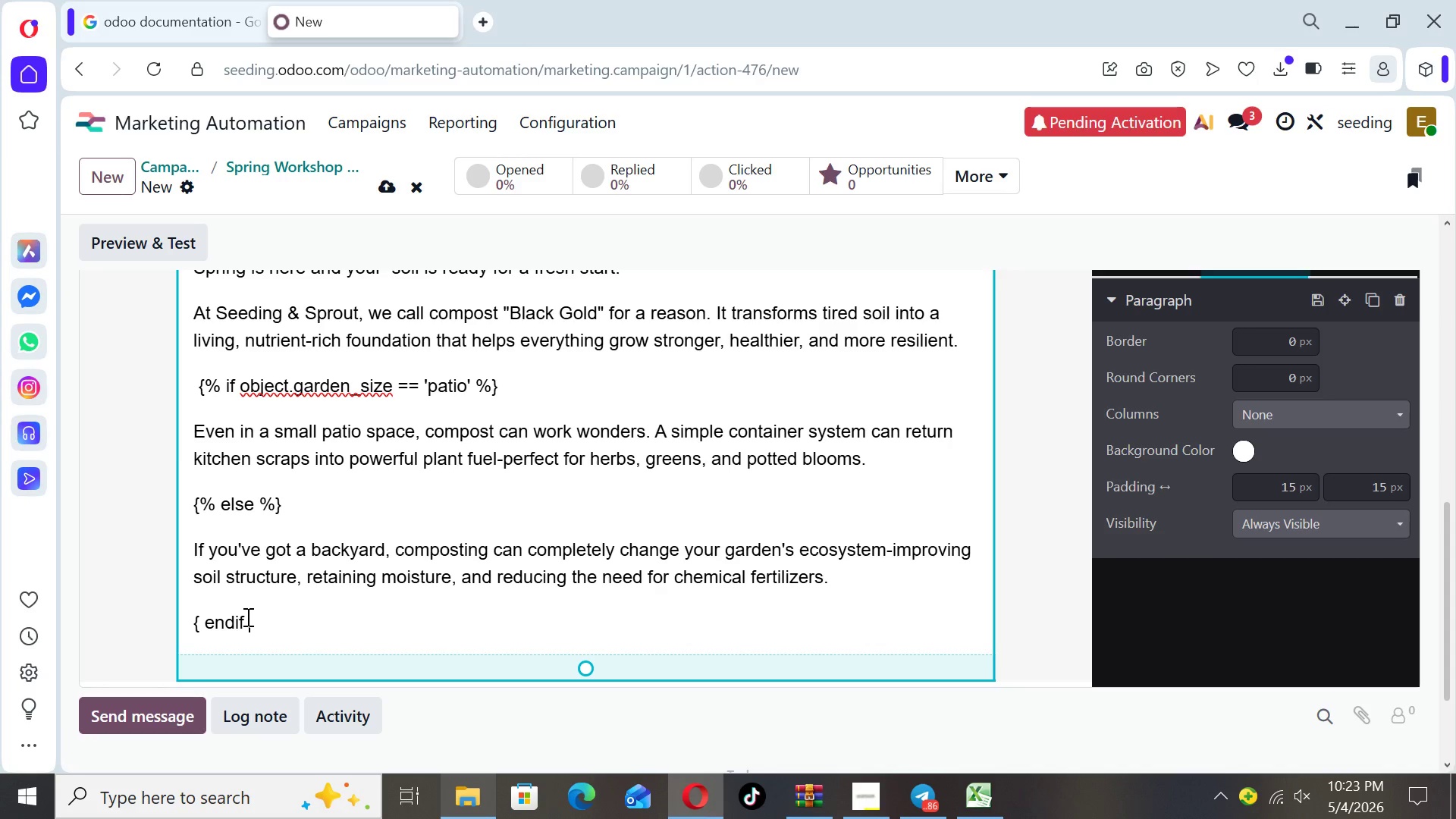 
key(Backspace)
 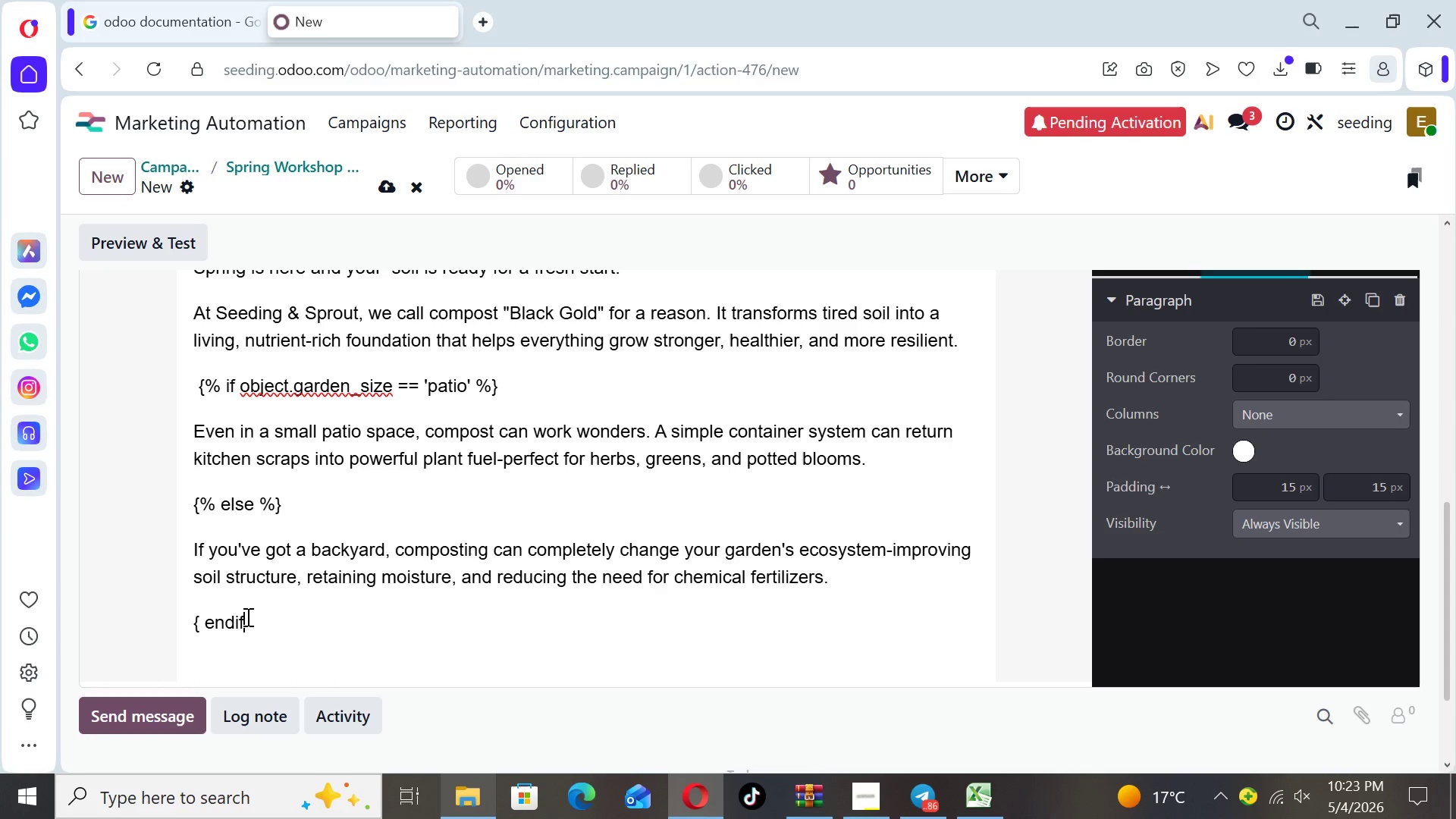 
wait(27.61)
 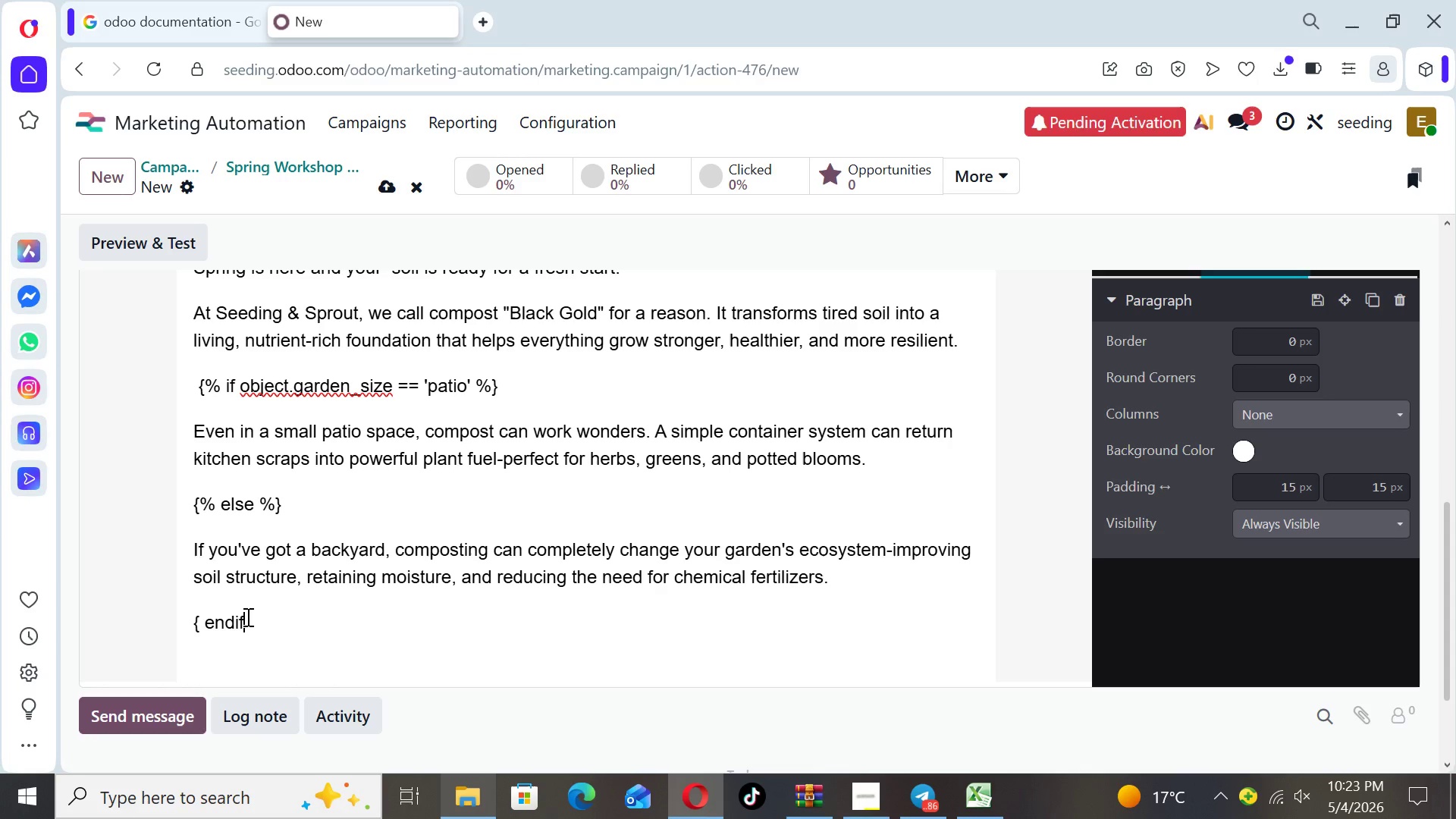 
left_click([287, 619])
 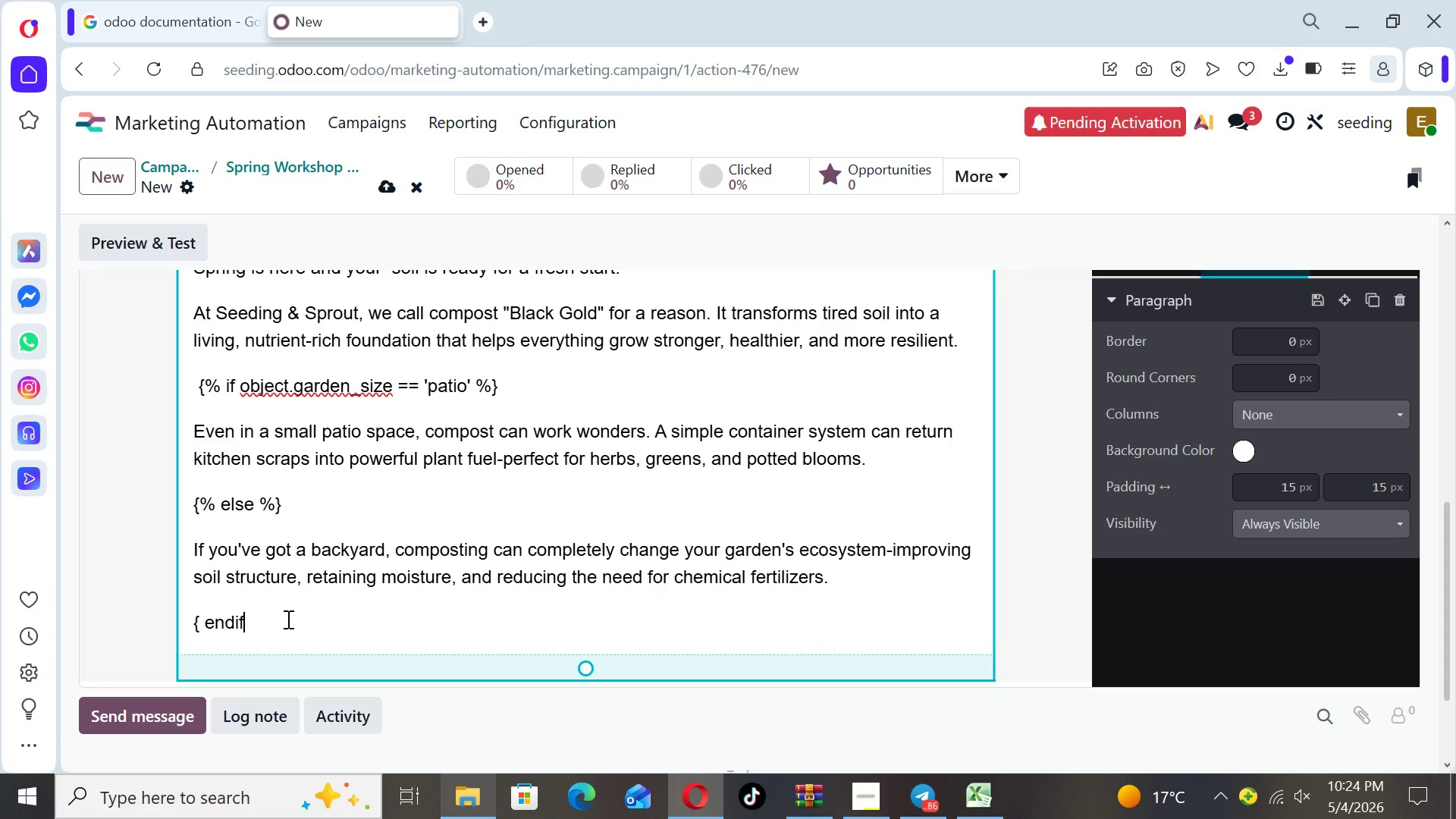 
key(Backspace)
 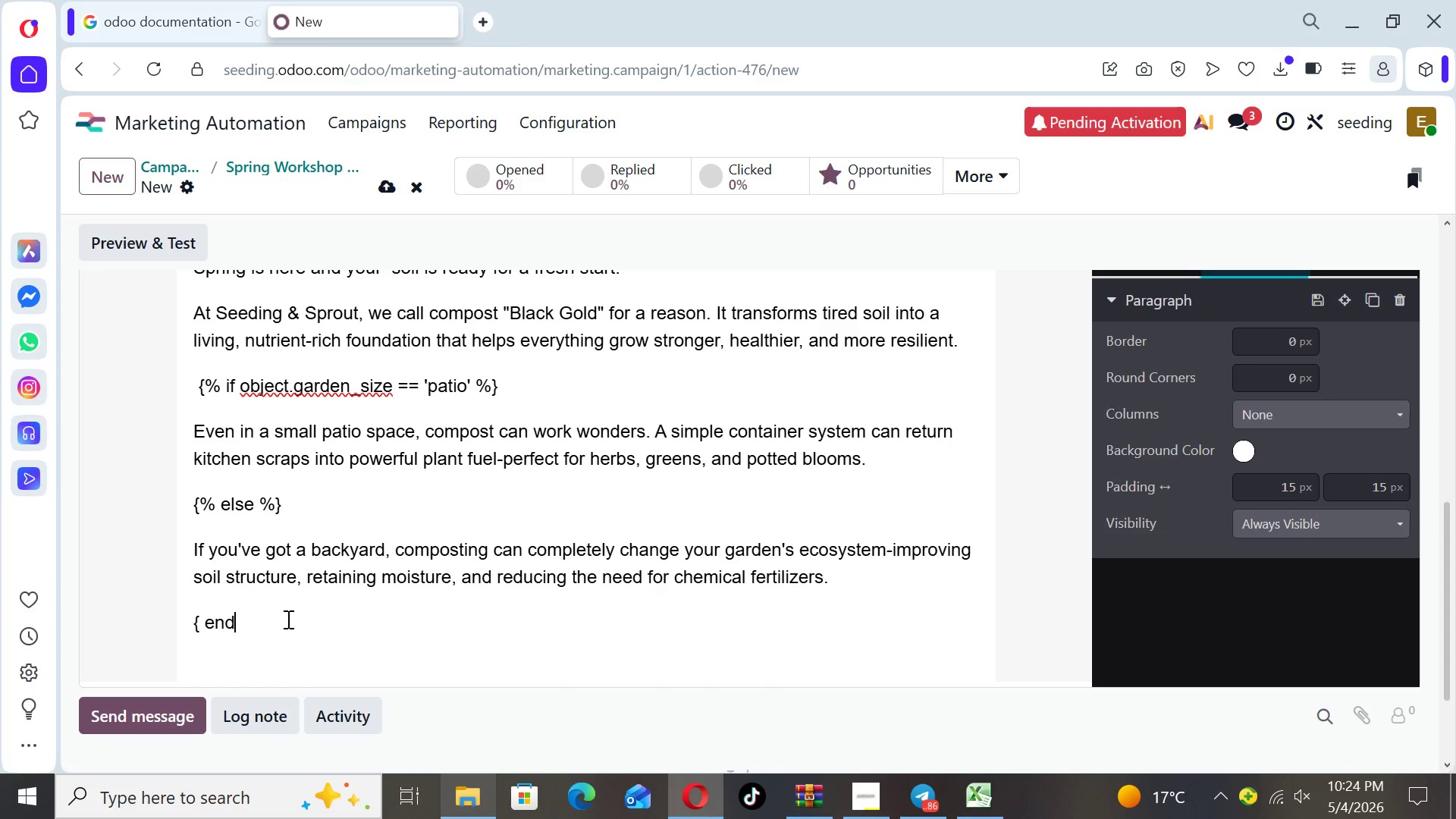 
key(Backspace)
 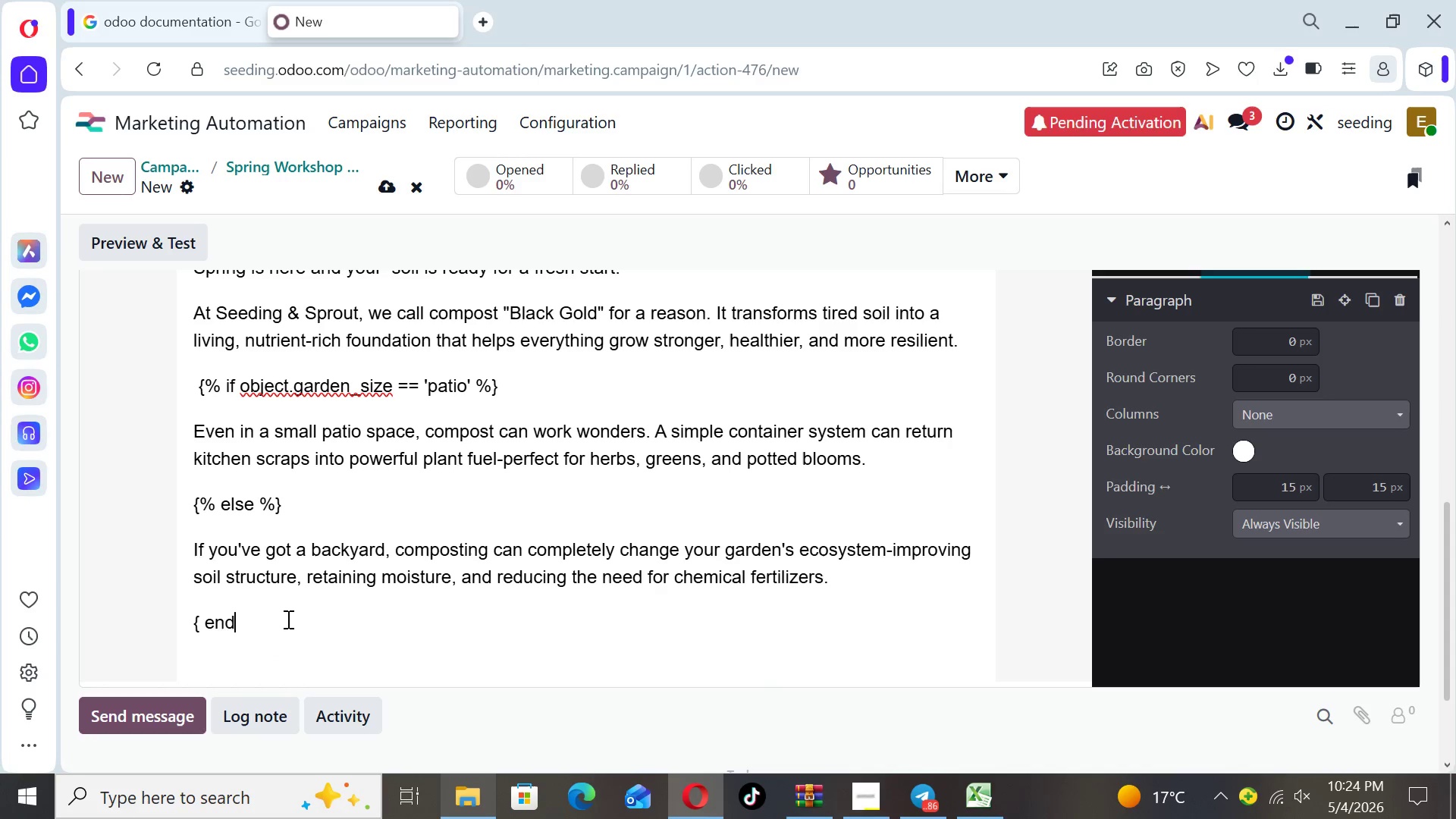 
key(Backspace)
 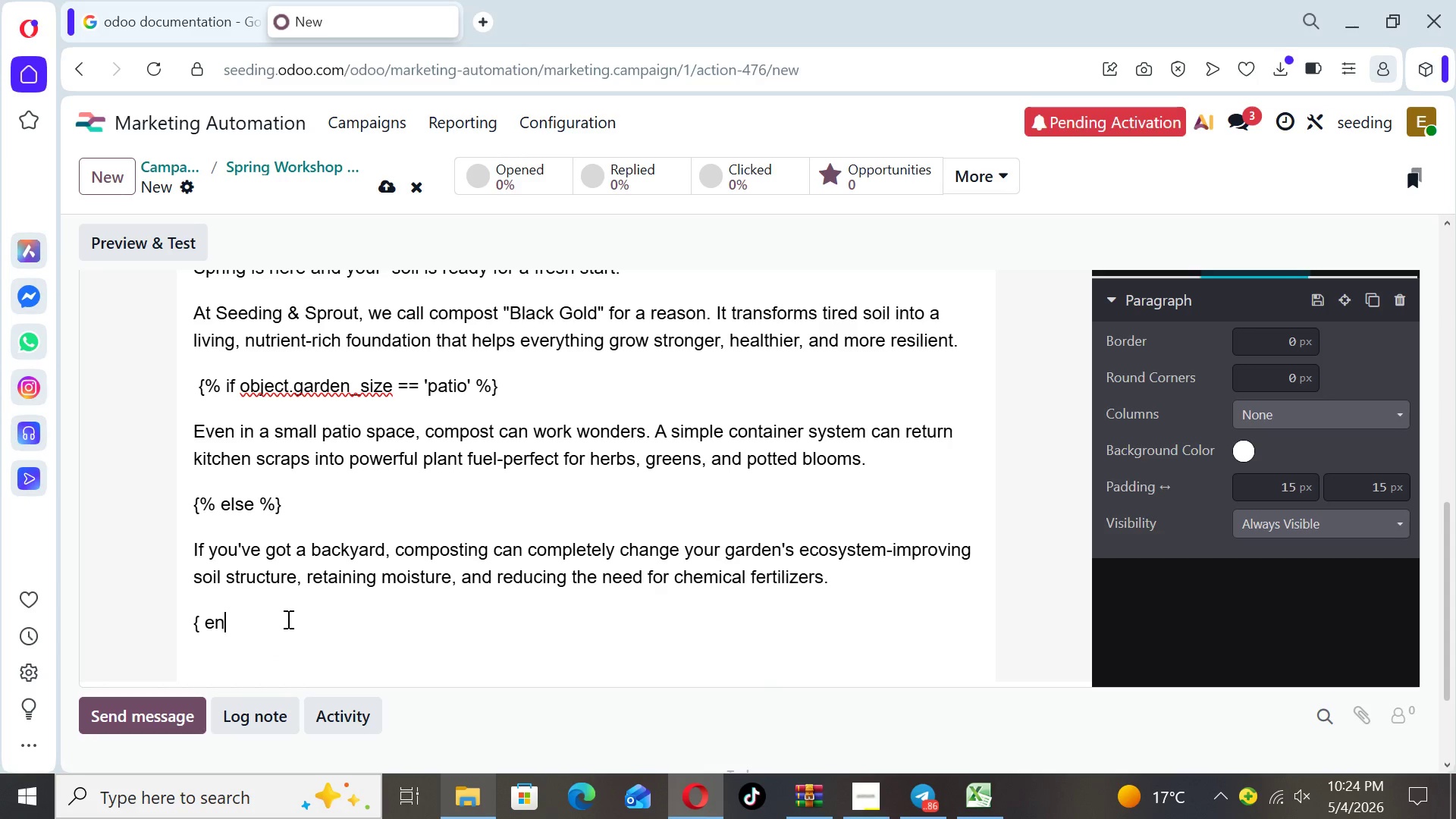 
key(Backspace)
 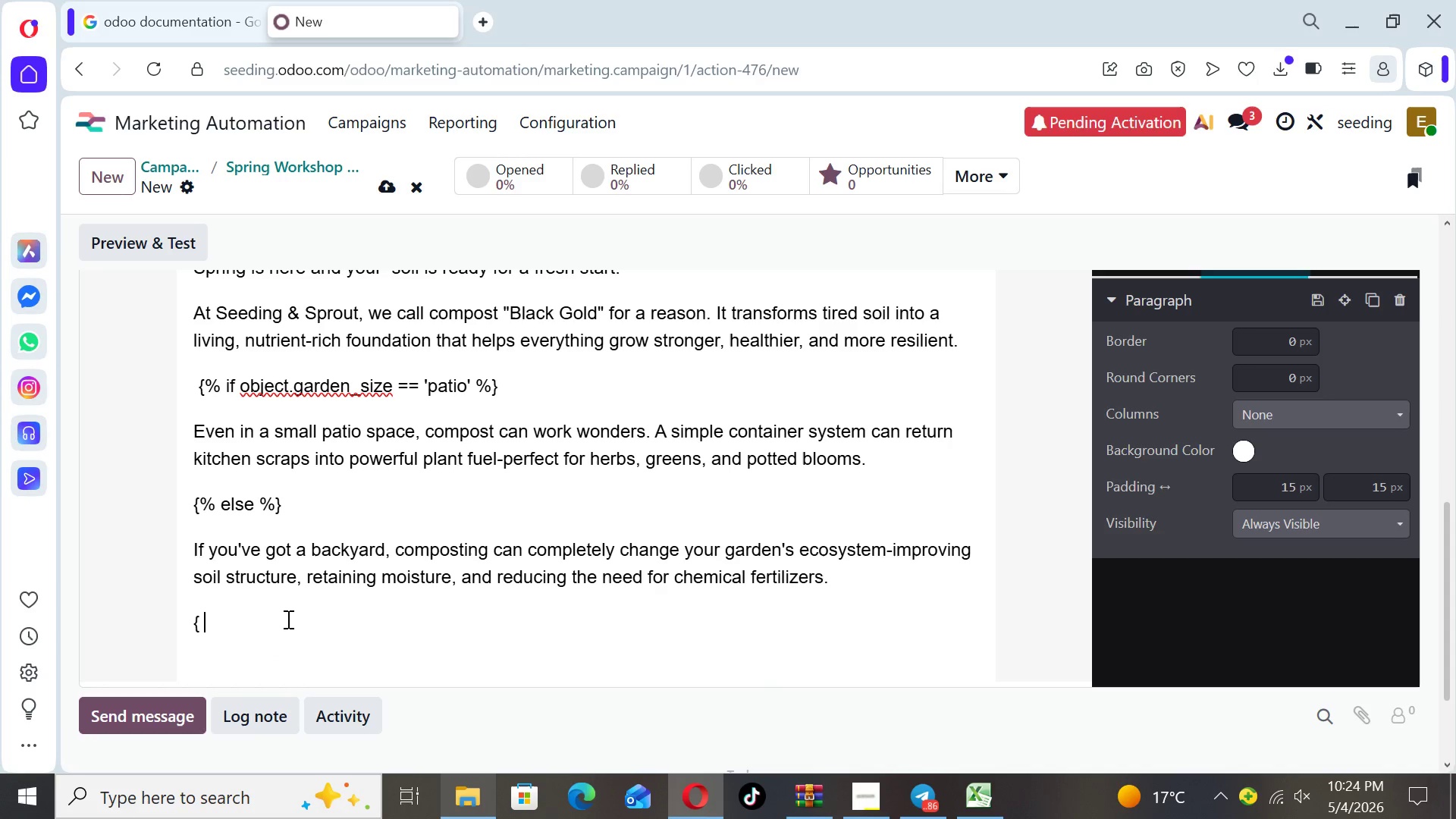 
key(Backspace)
 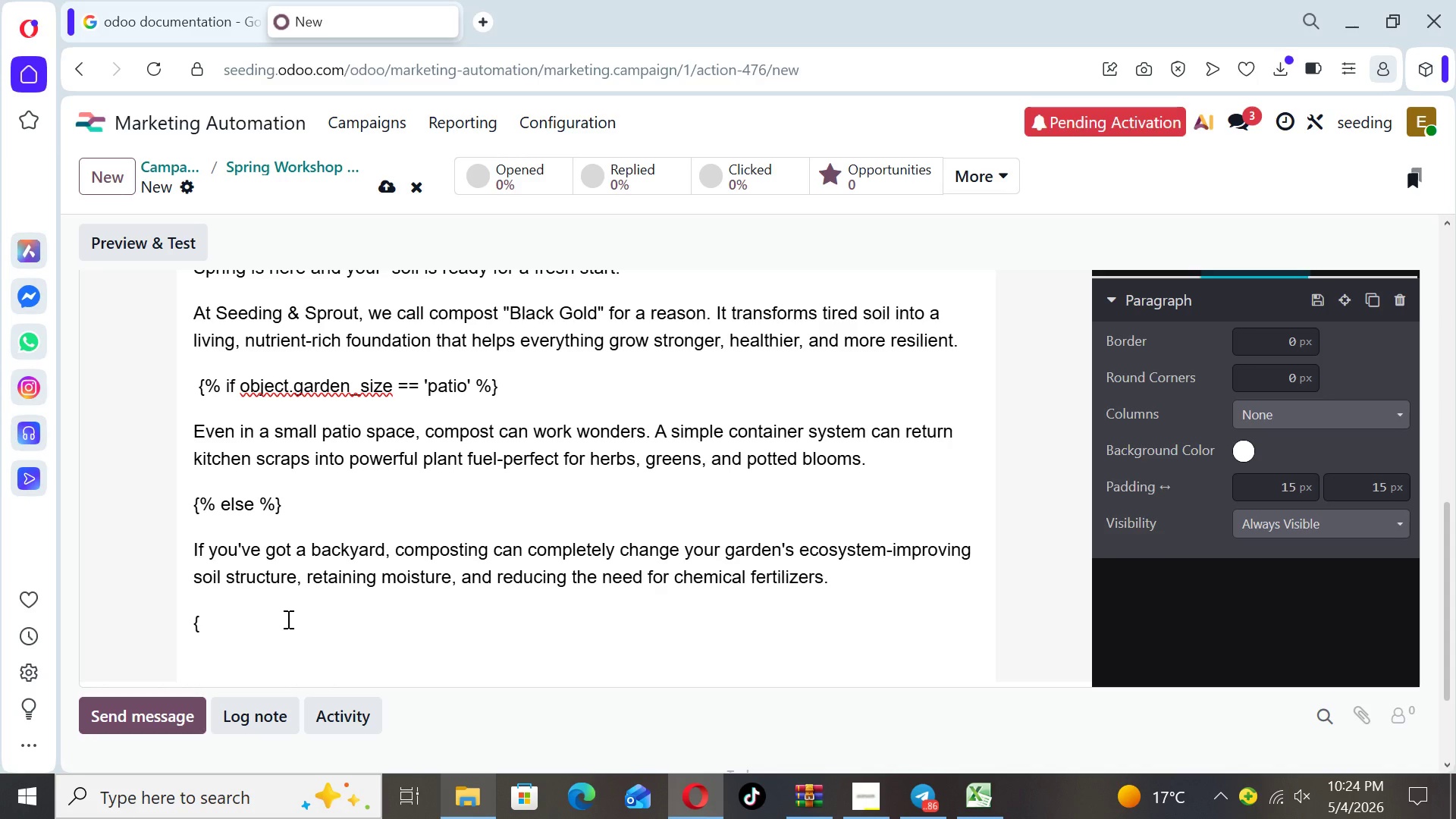 
wait(17.72)
 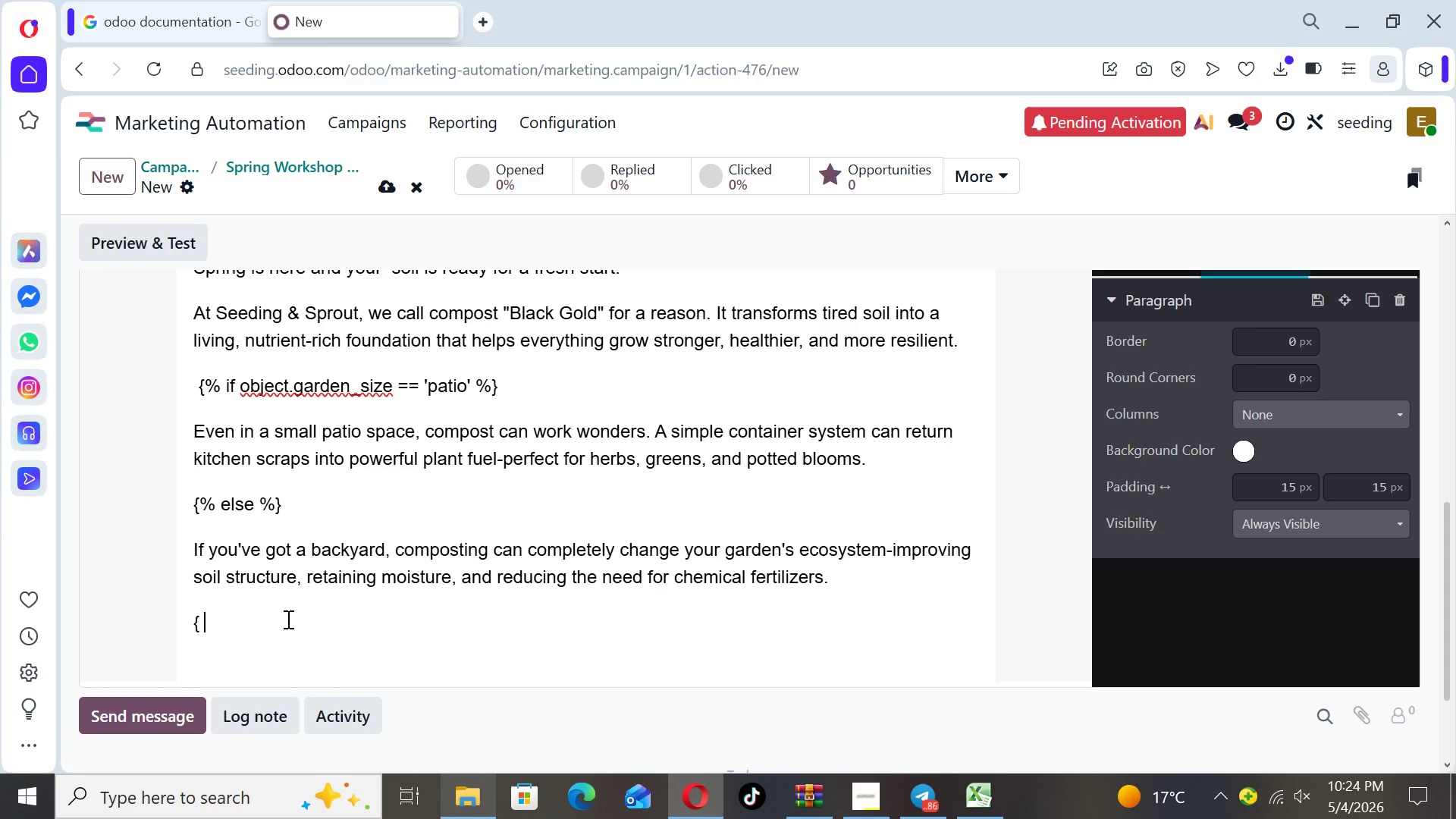 
key(Shift+5)
 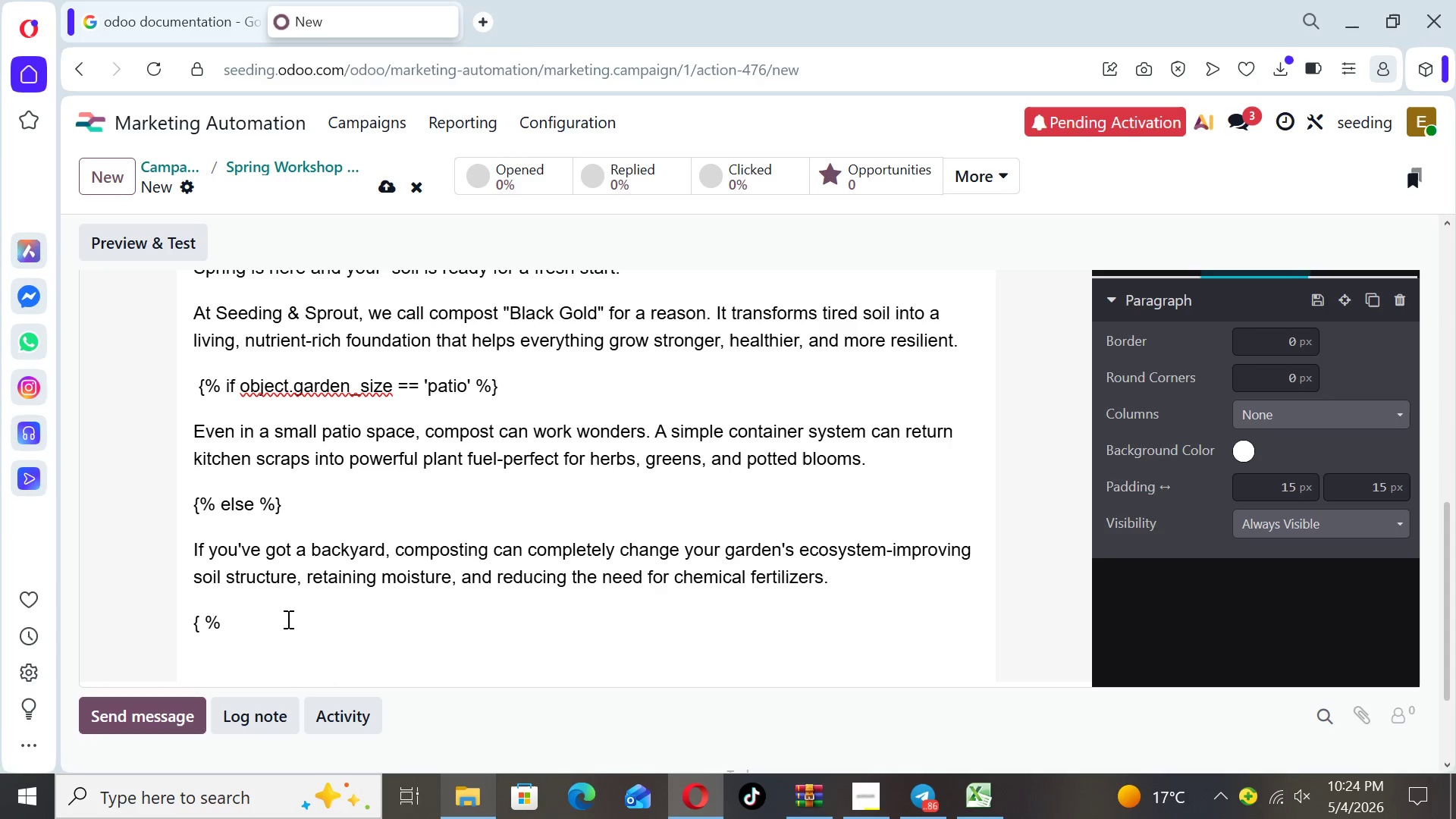 
key(ArrowLeft)
 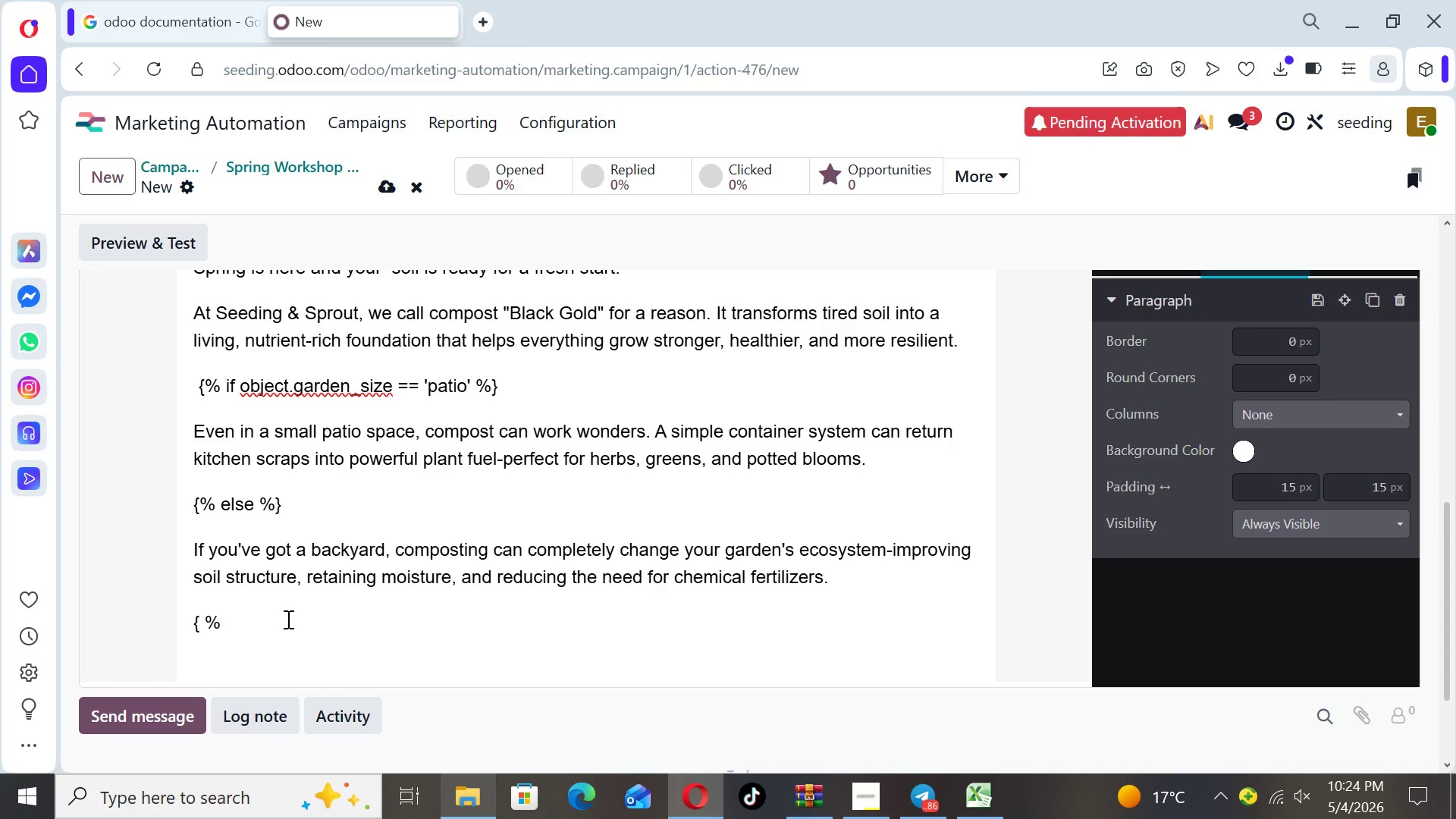 
key(Backspace)
 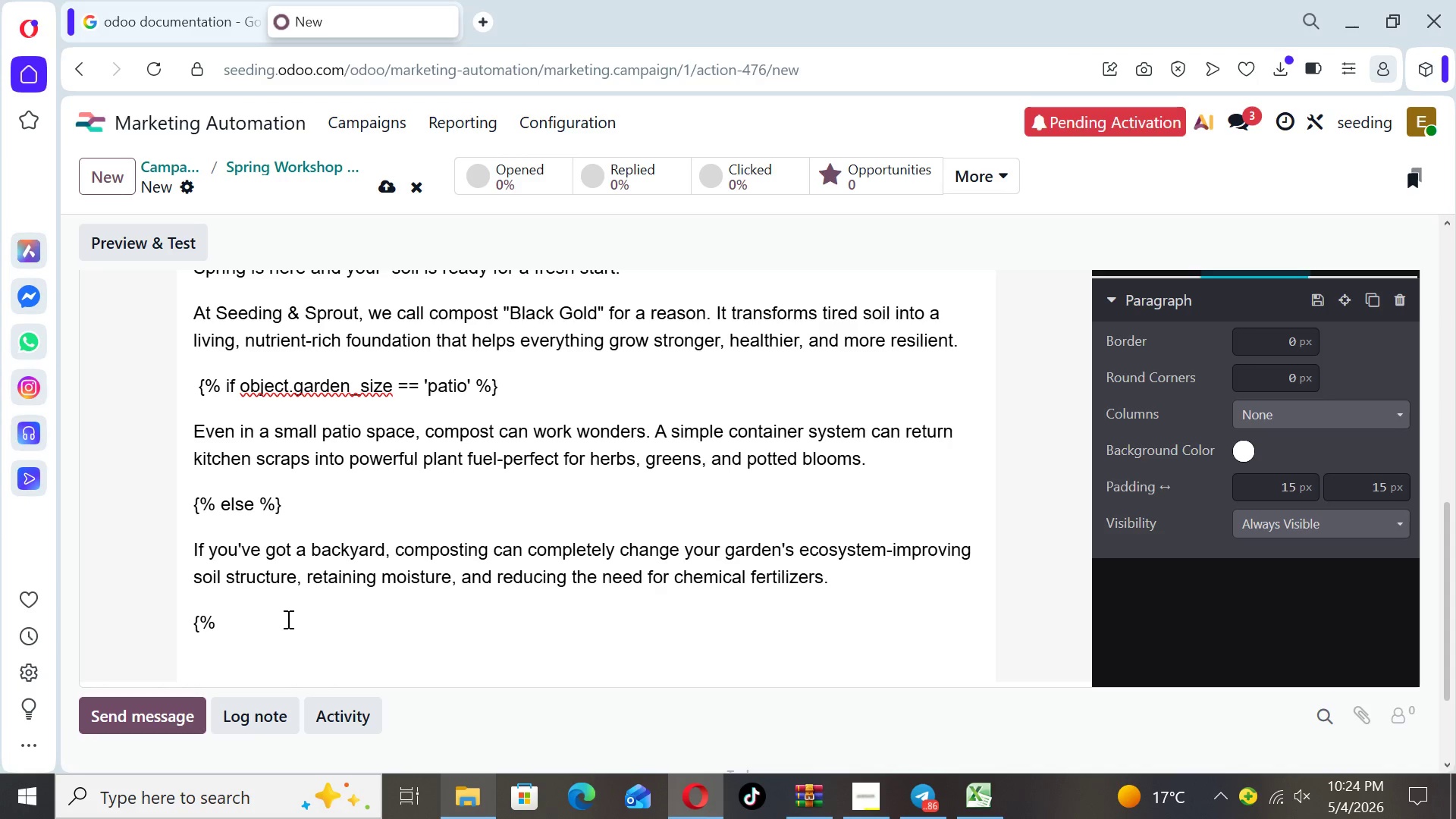 
key(ArrowRight)
 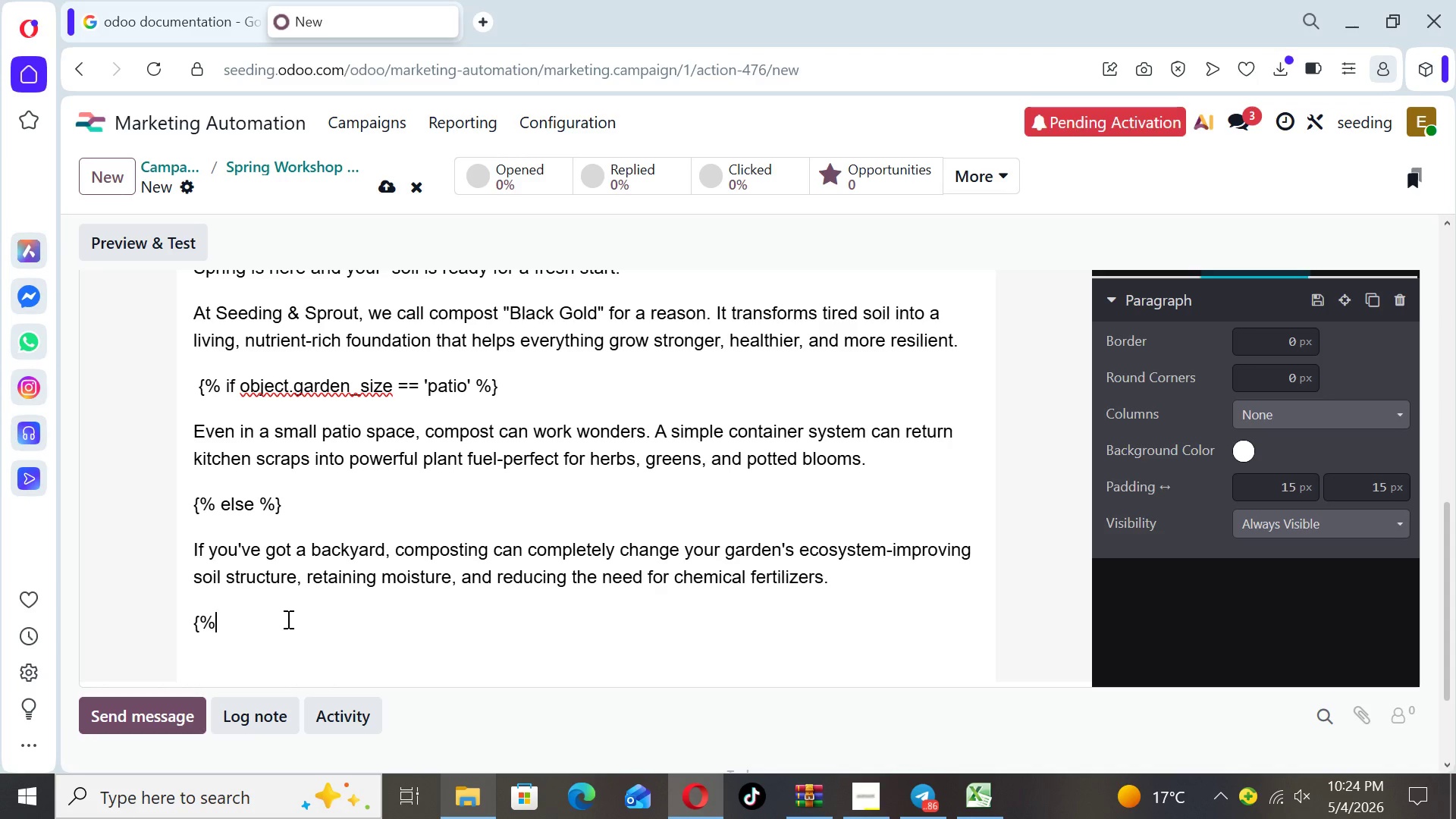 
type( endif %})
 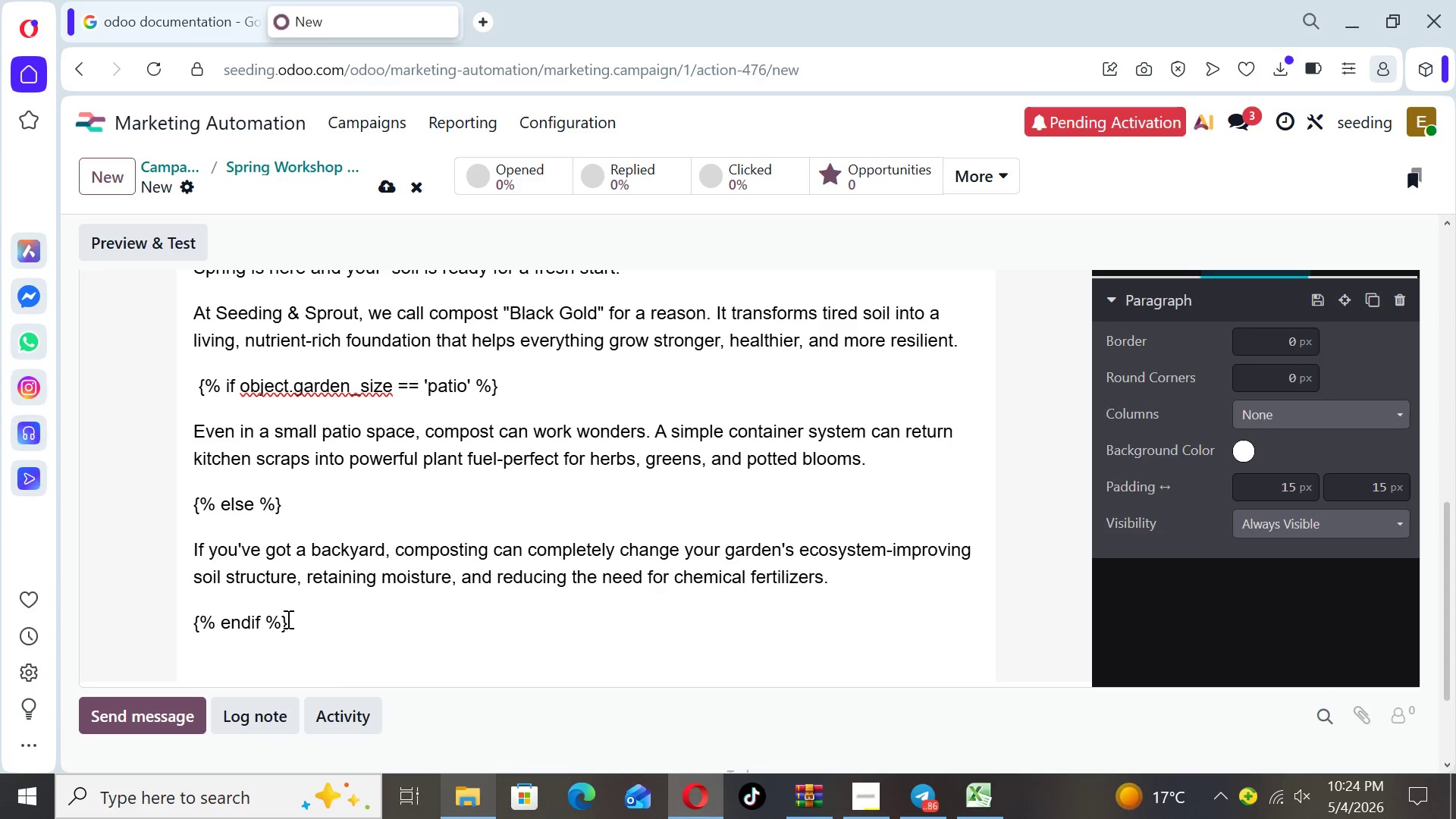 
key(Enter)
 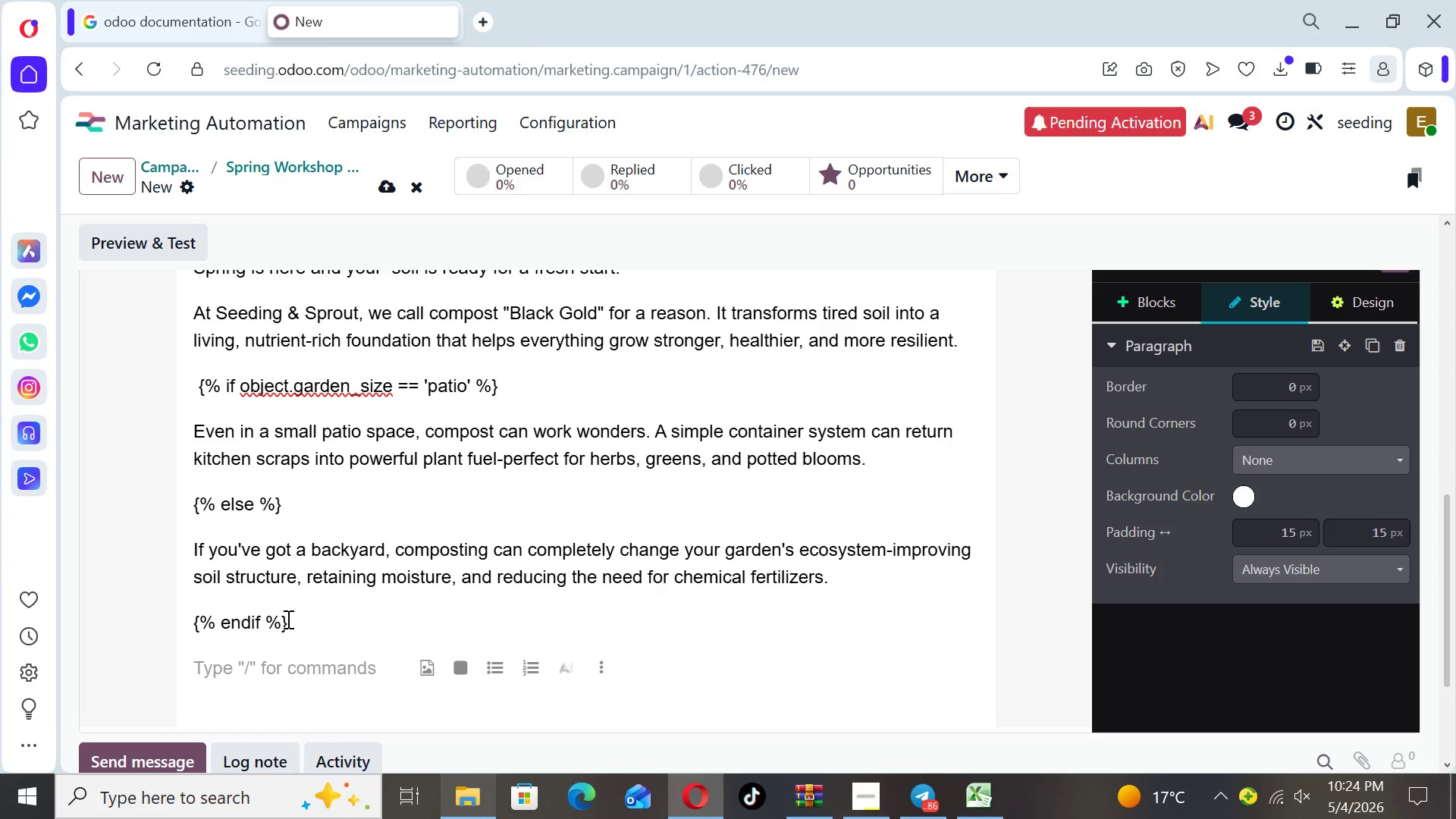 
type(The best part)
 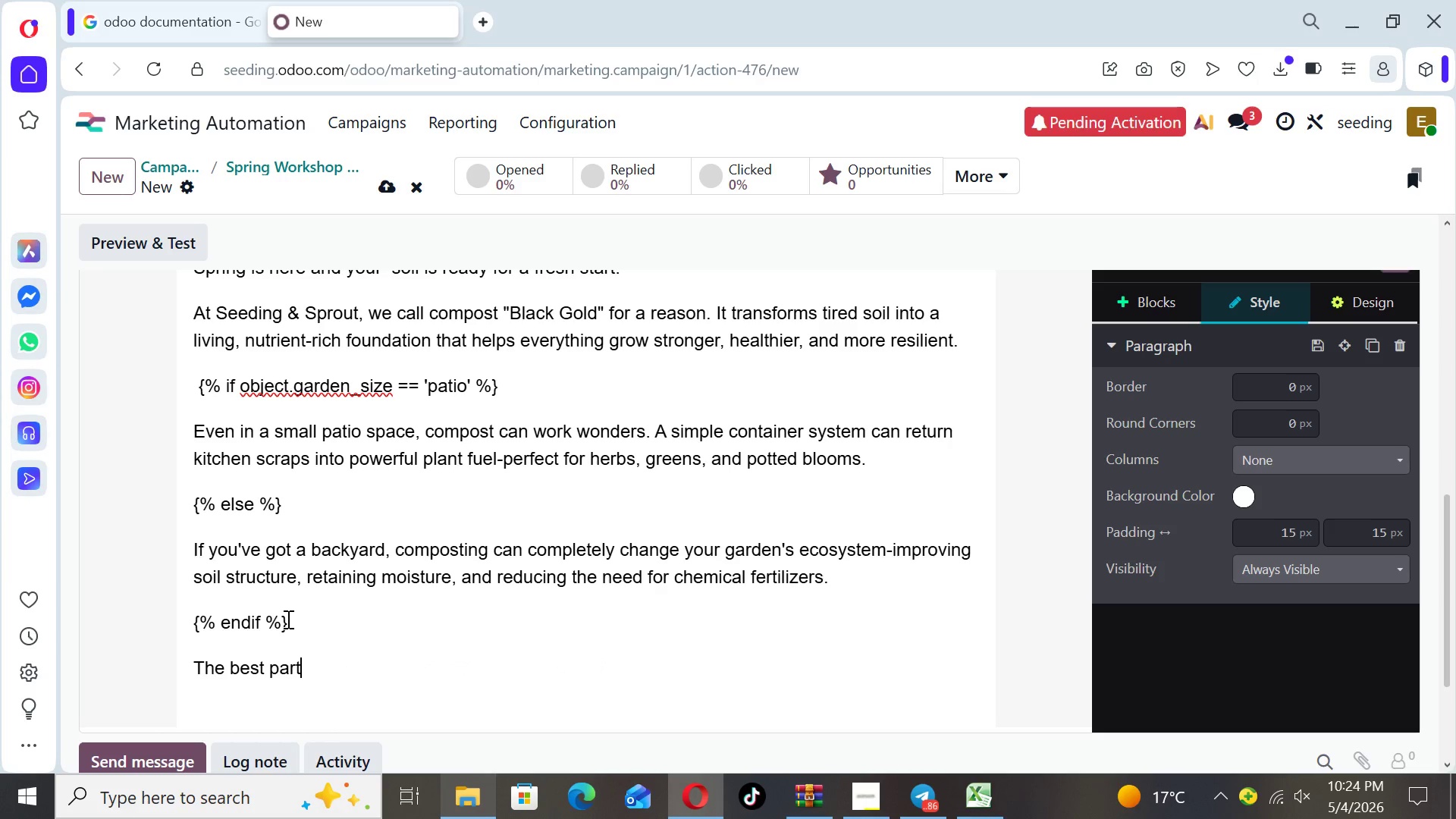 
type(? It's natural, sustainable)
 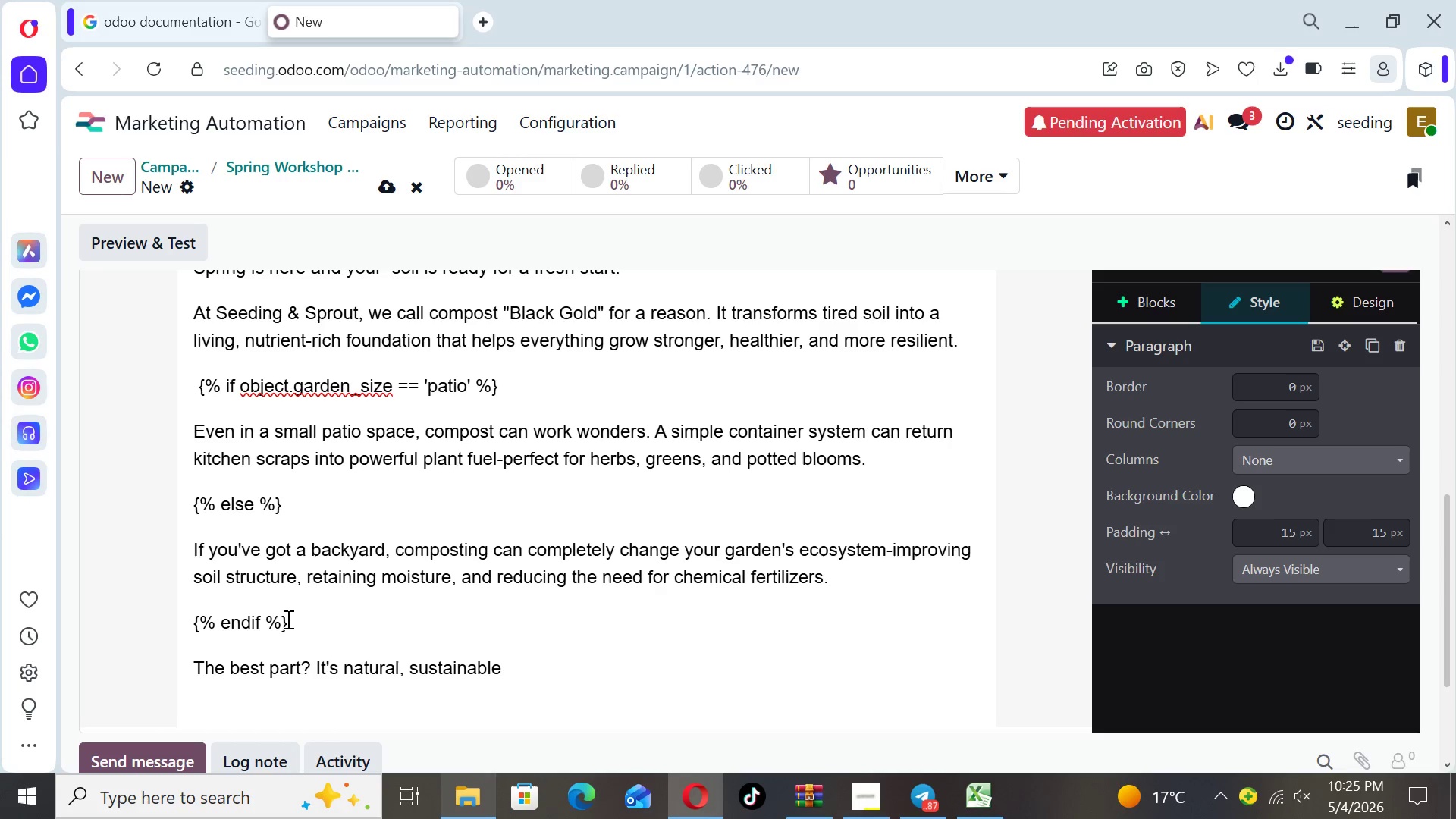 
type(, and deeply rewarding.)
 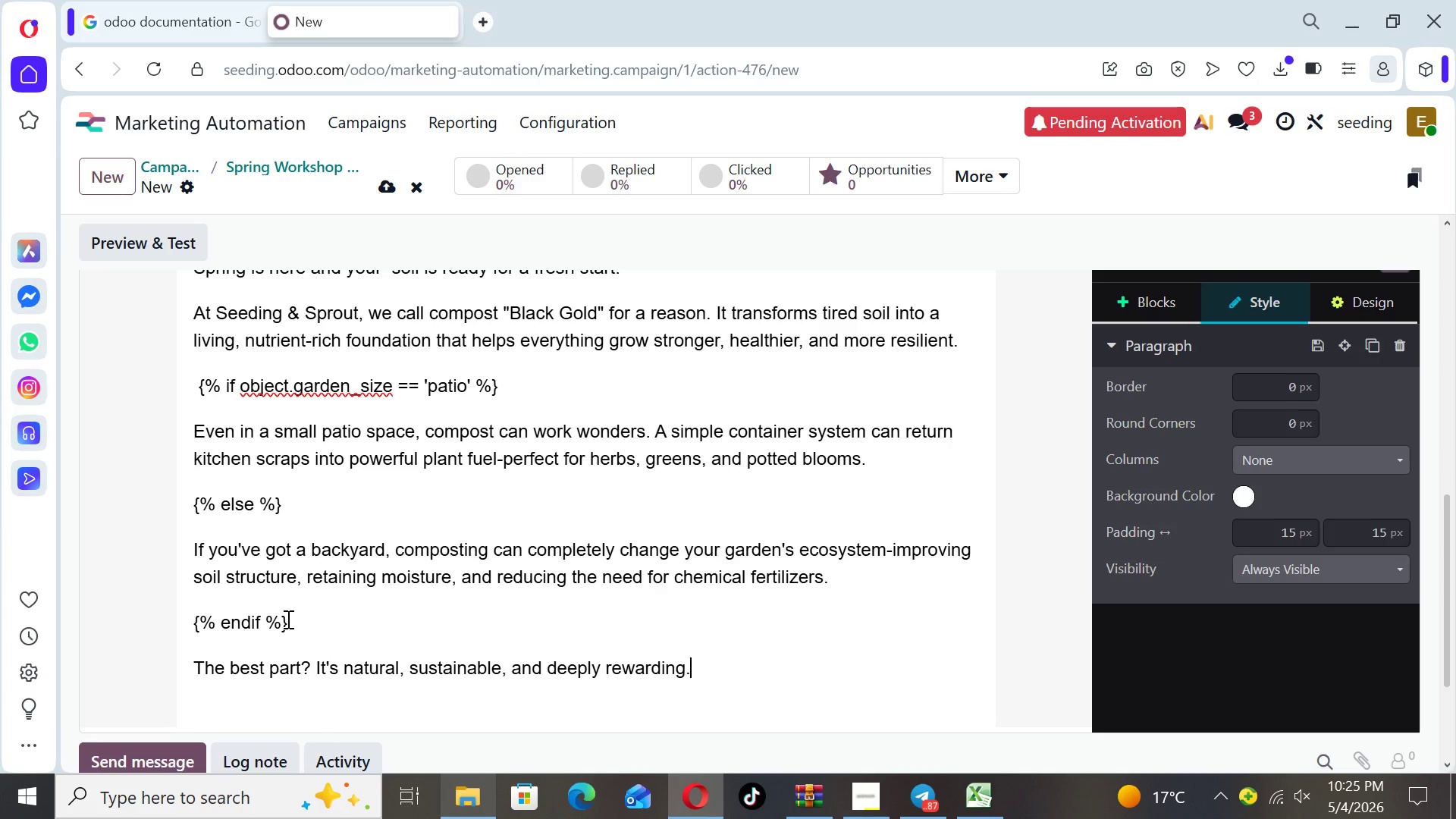 
key(Enter)
 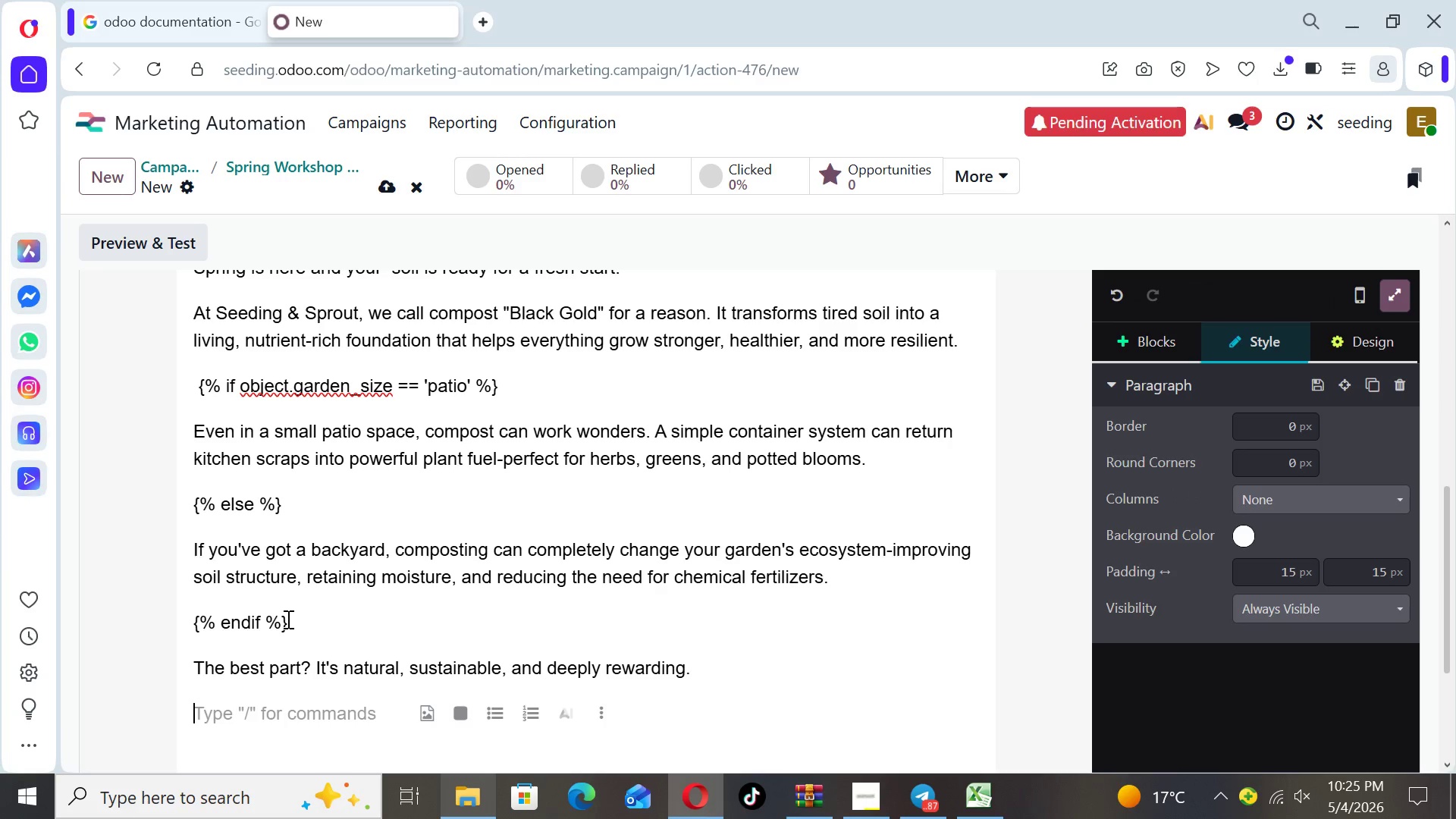 
type(Over the next few days)
 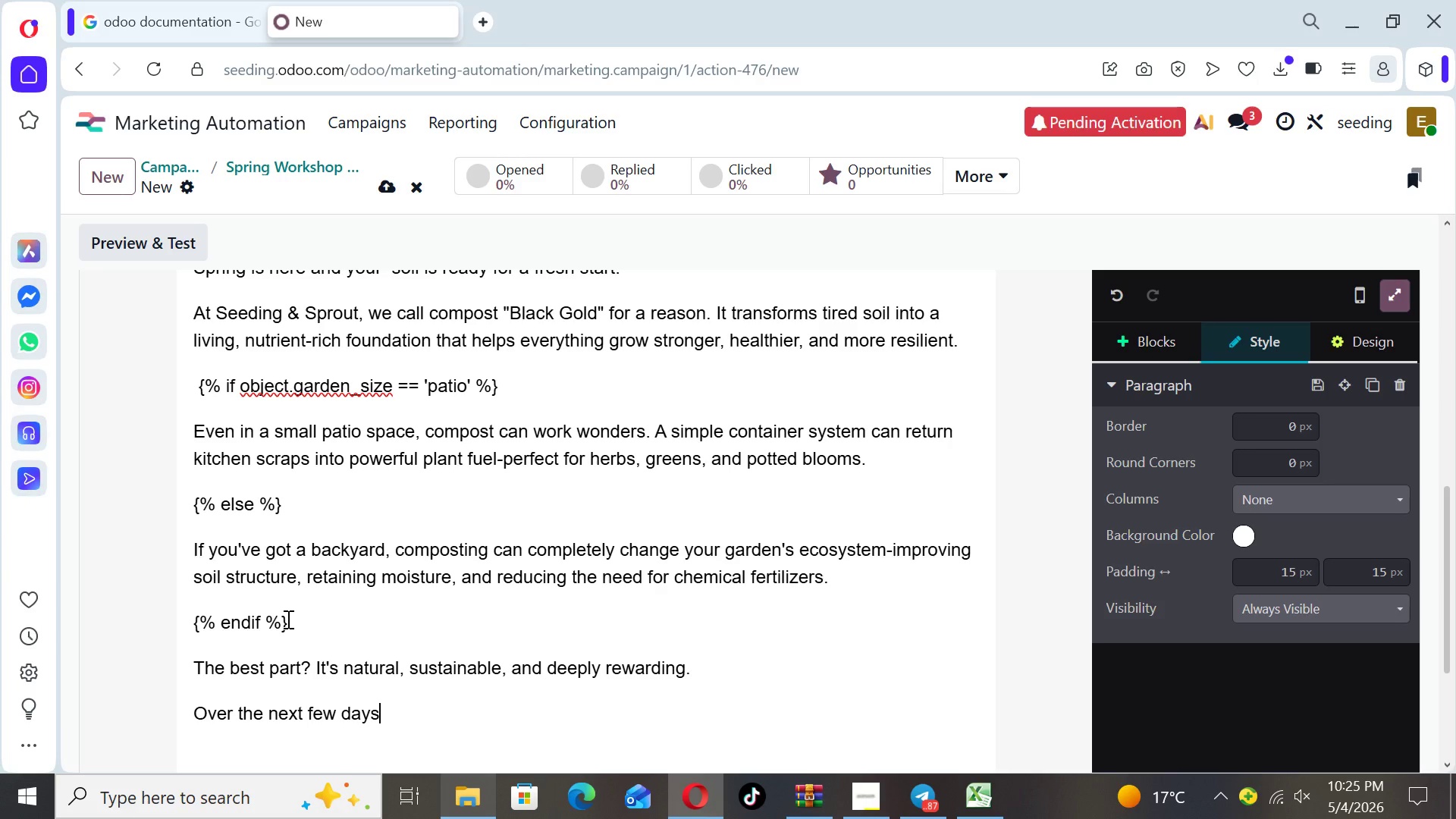 
type(, we'll share a few simple ways to get started-end how to avoid the most common)
 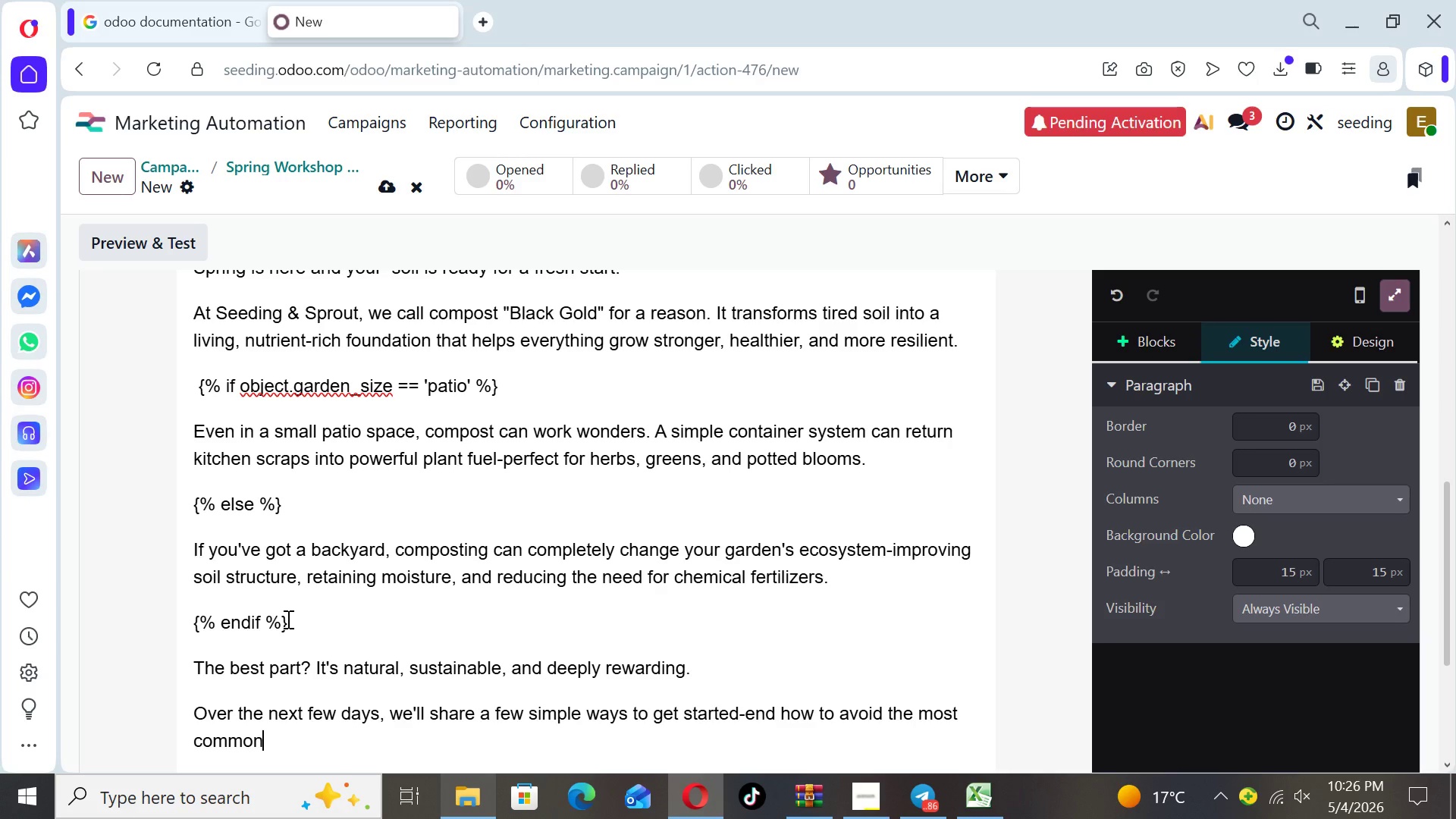 
wait(6.09)
 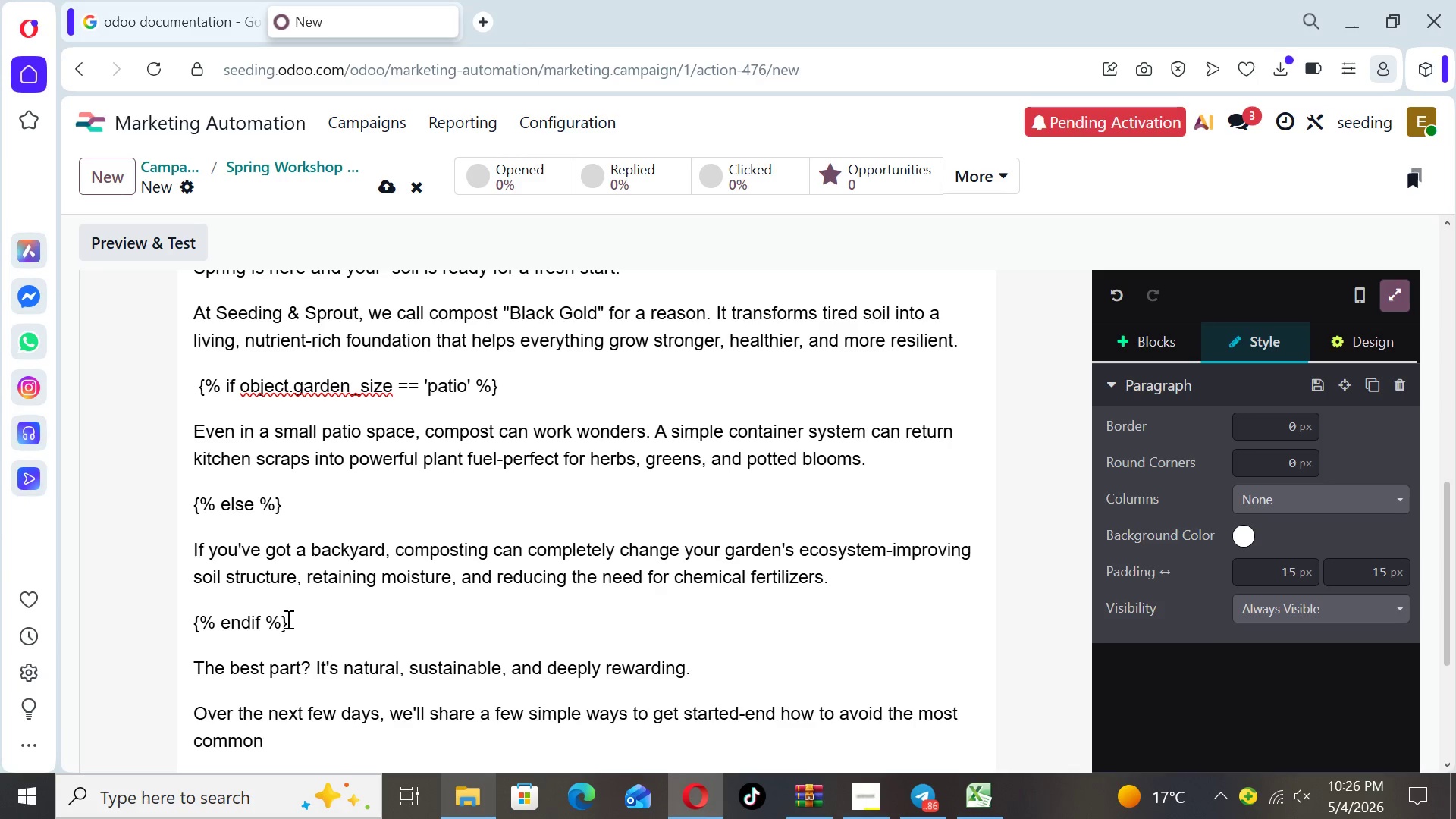 
type( mistake.)
 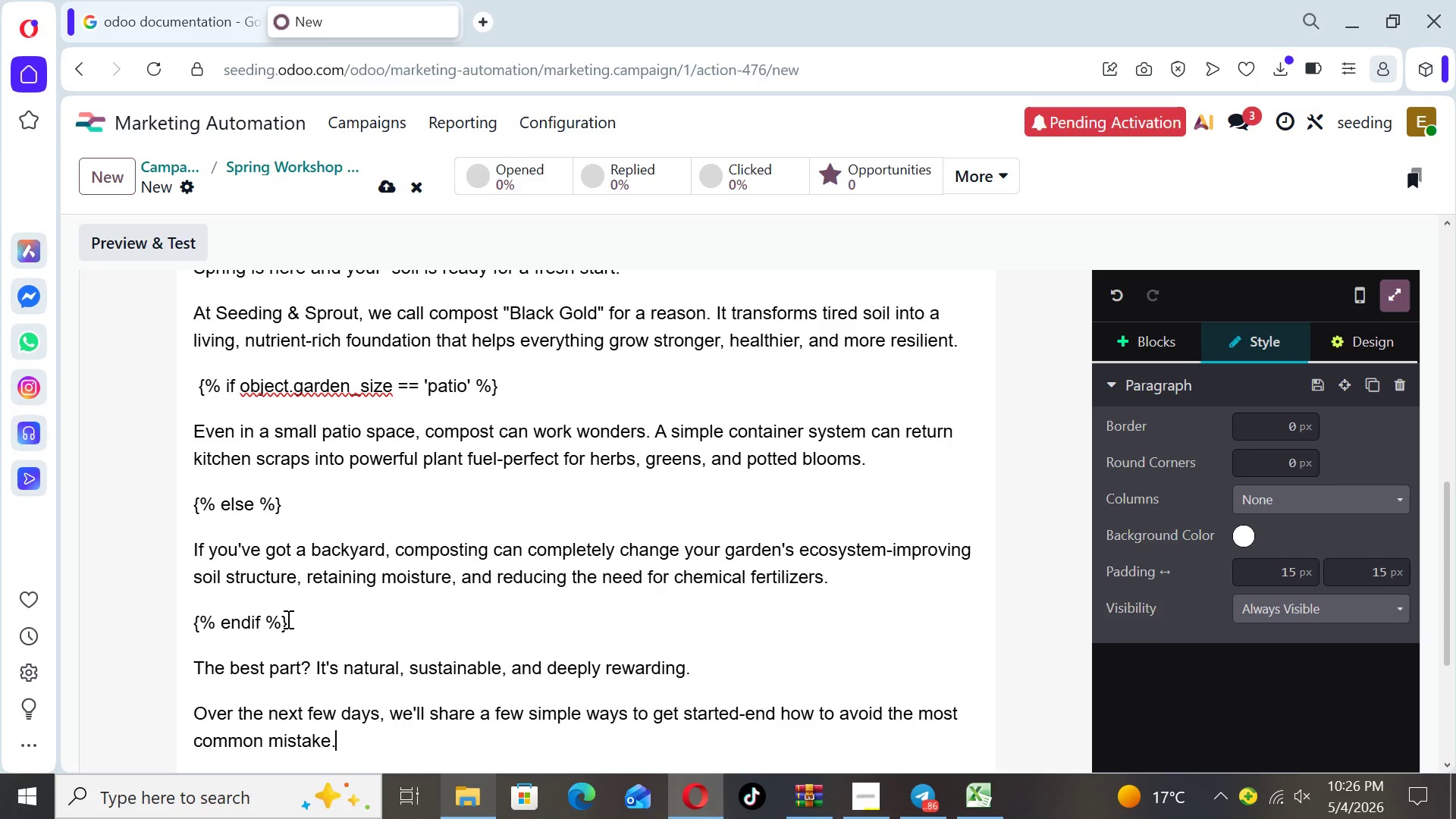 
key(Enter)
 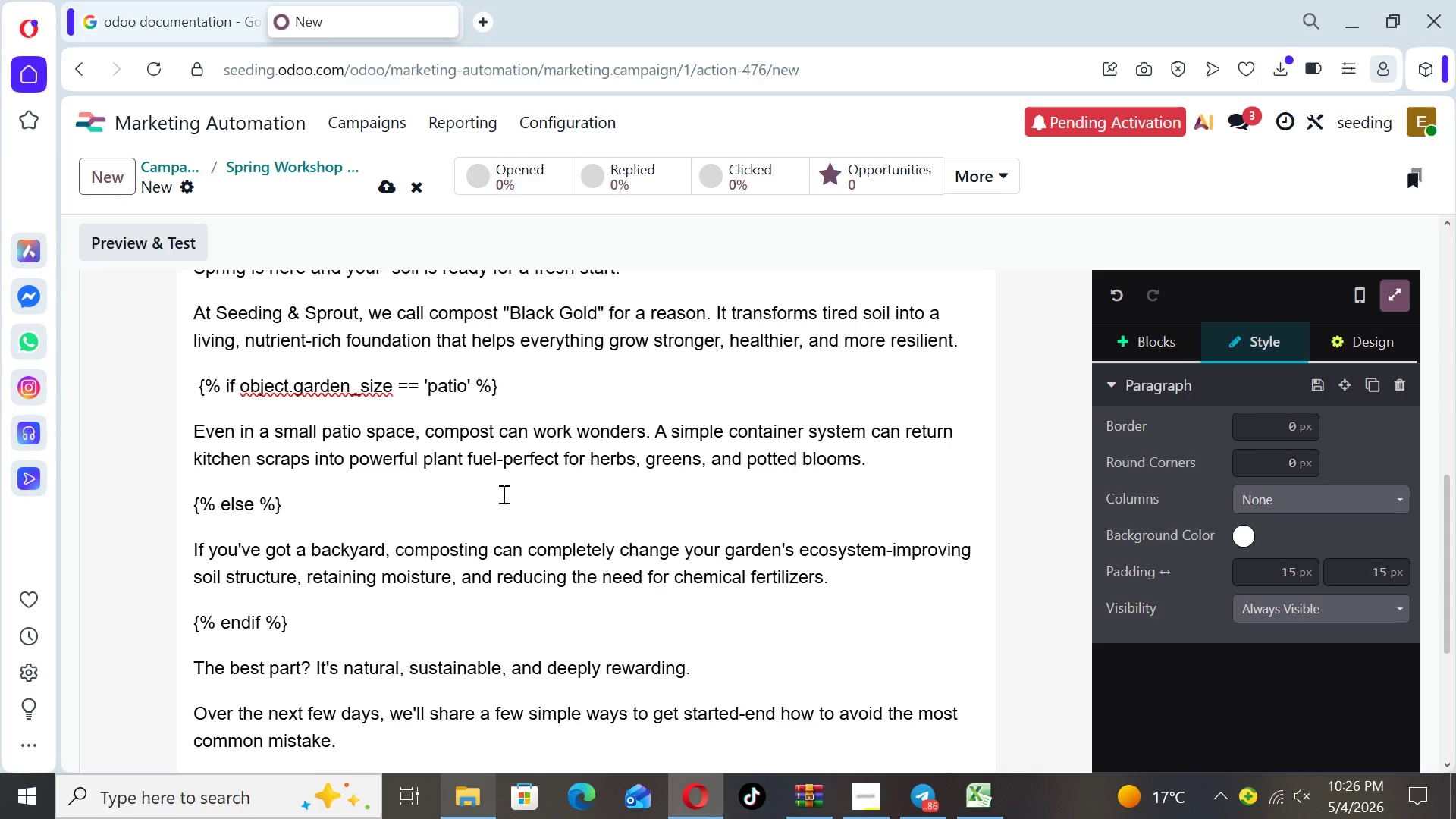 
left_click([1031, 613])
 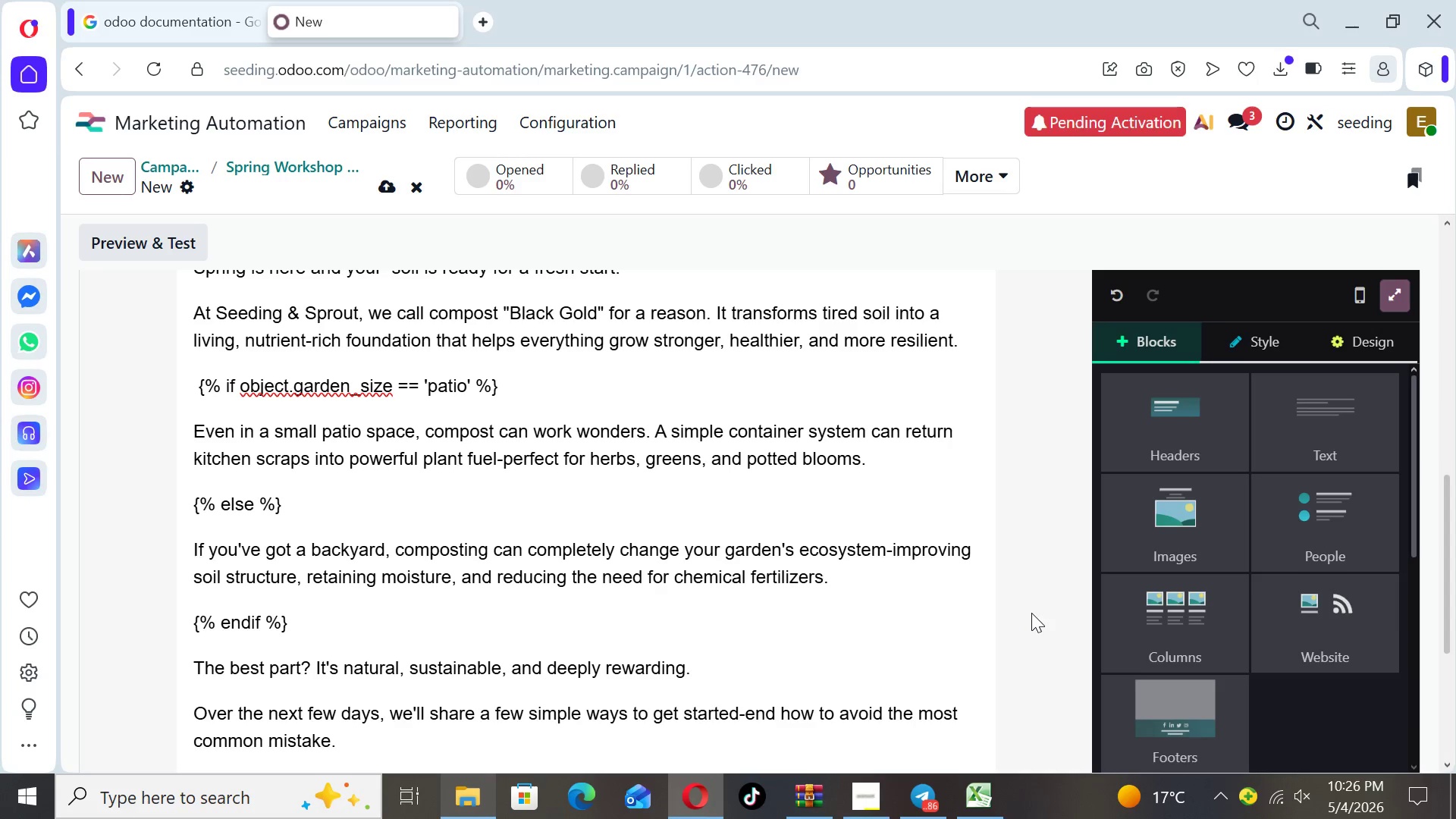 
key(ArrowDown)
 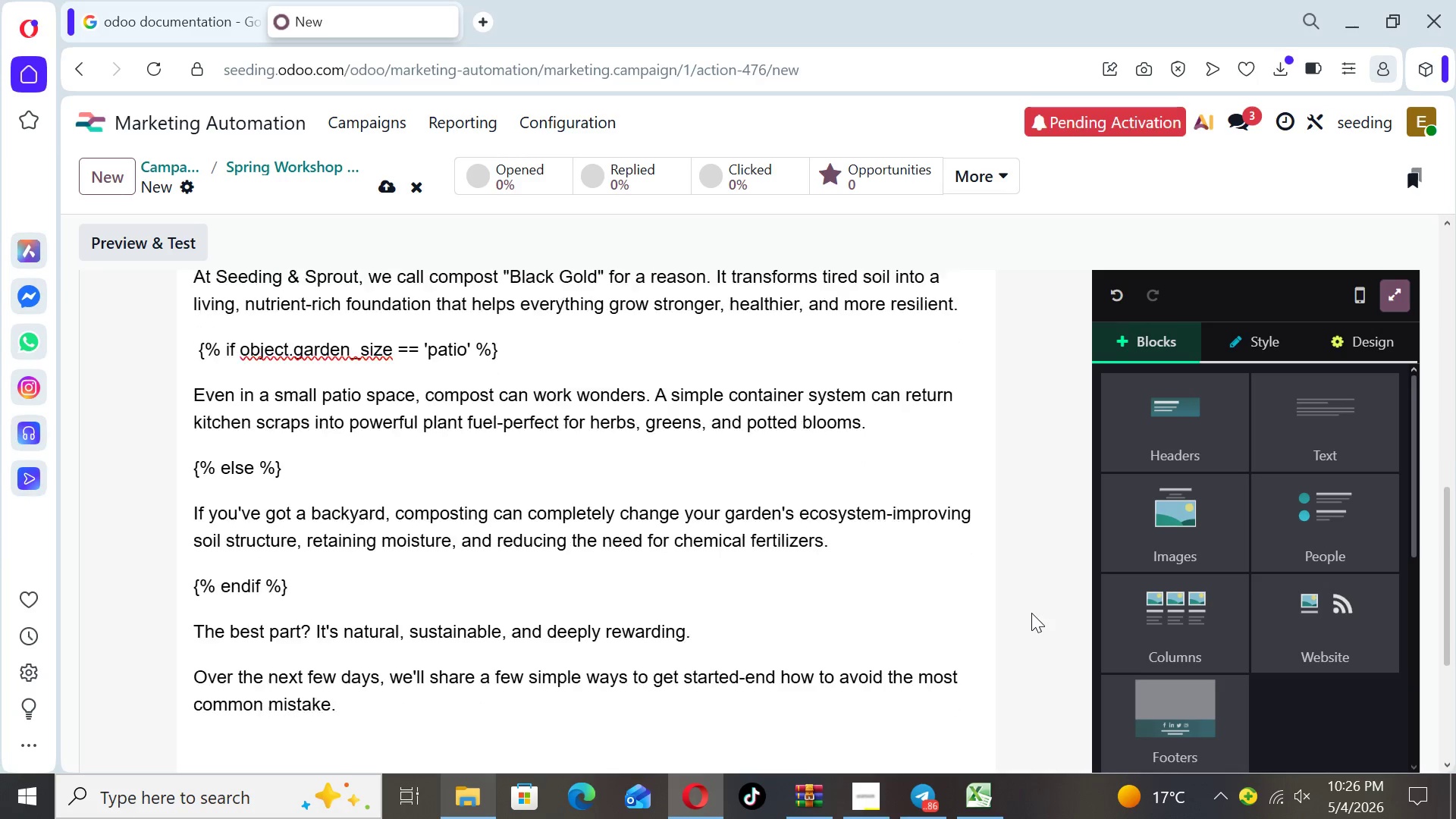 
key(ArrowDown)
 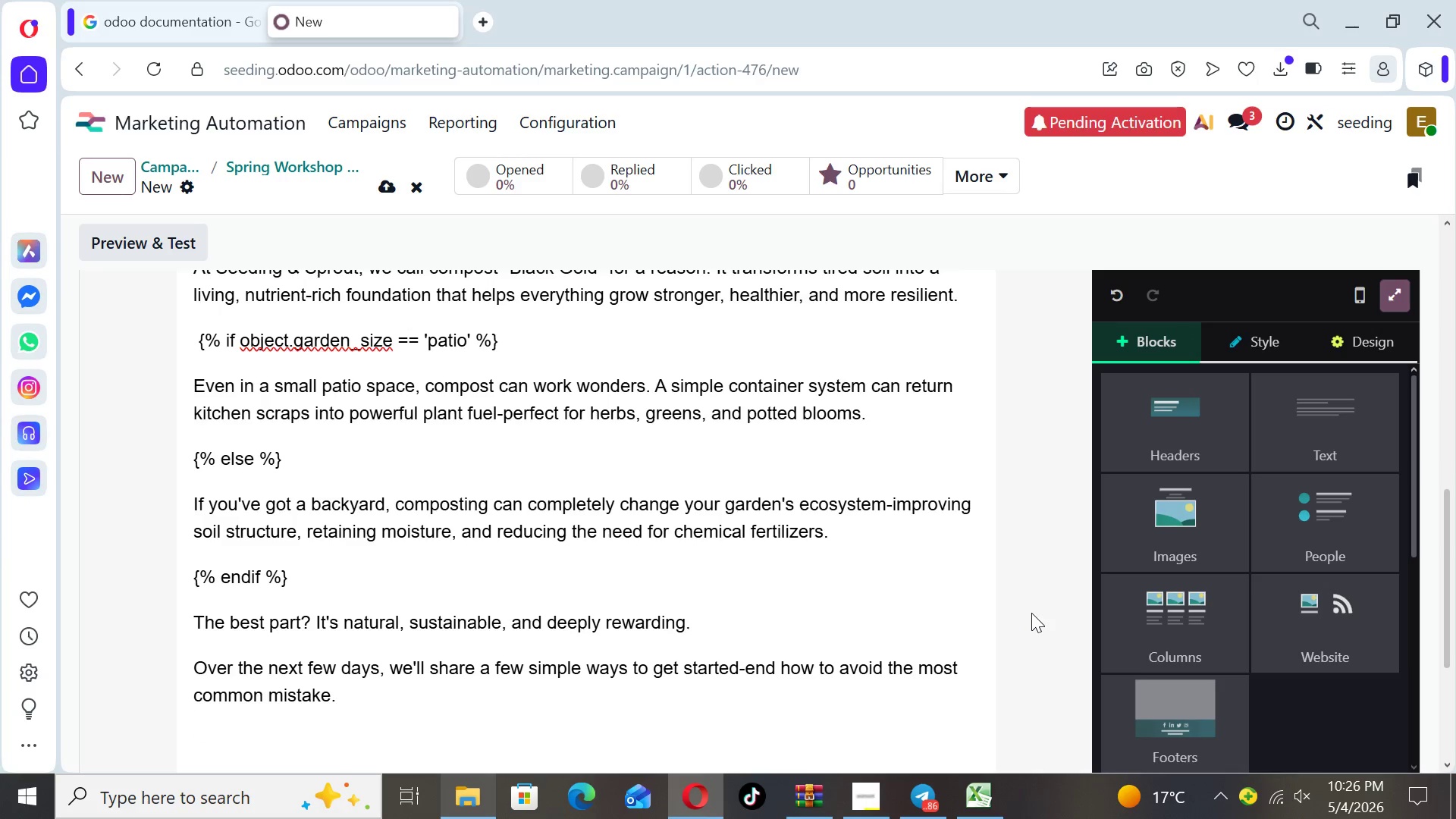 
key(ArrowDown)
 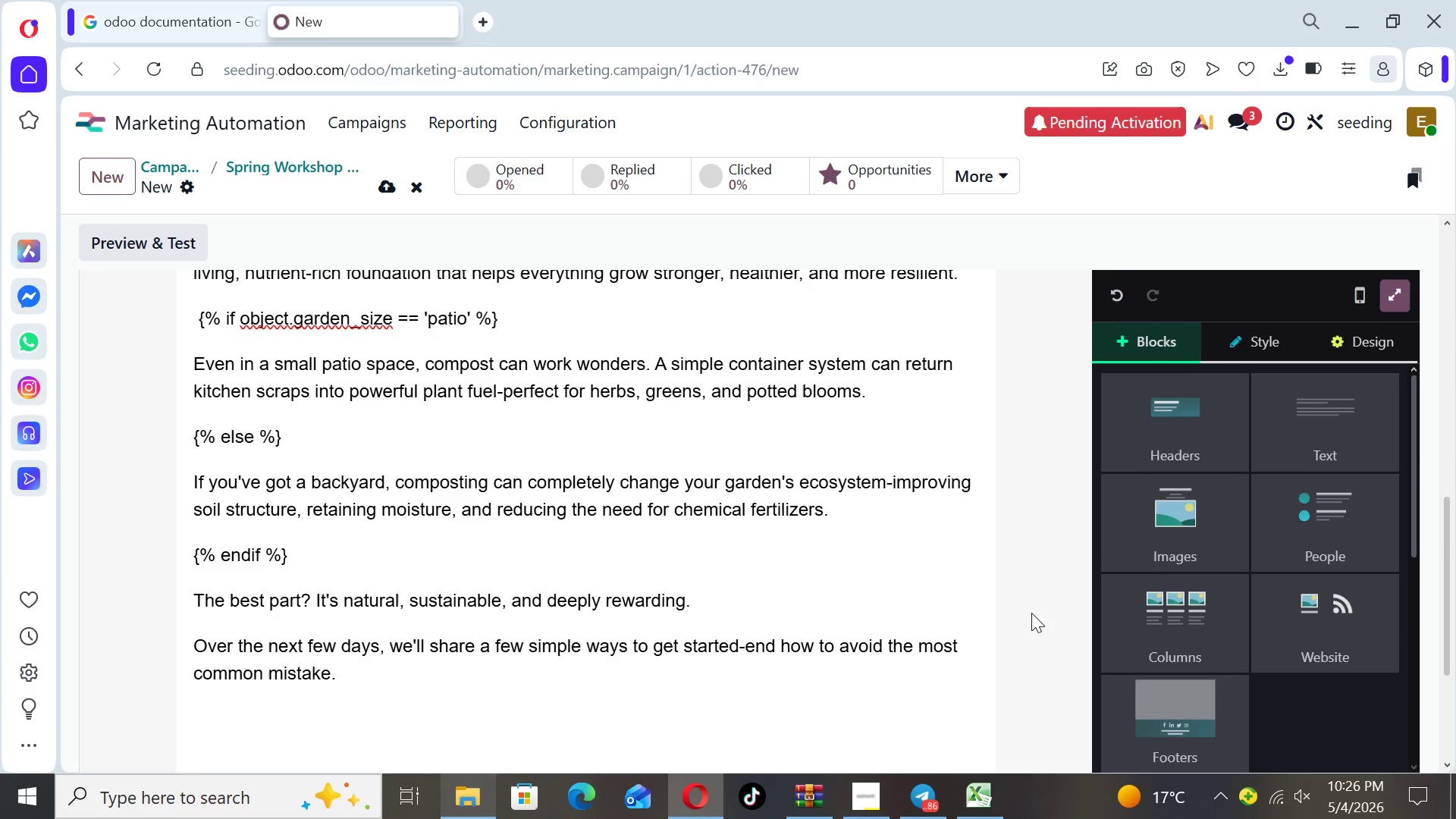 
key(ArrowDown)
 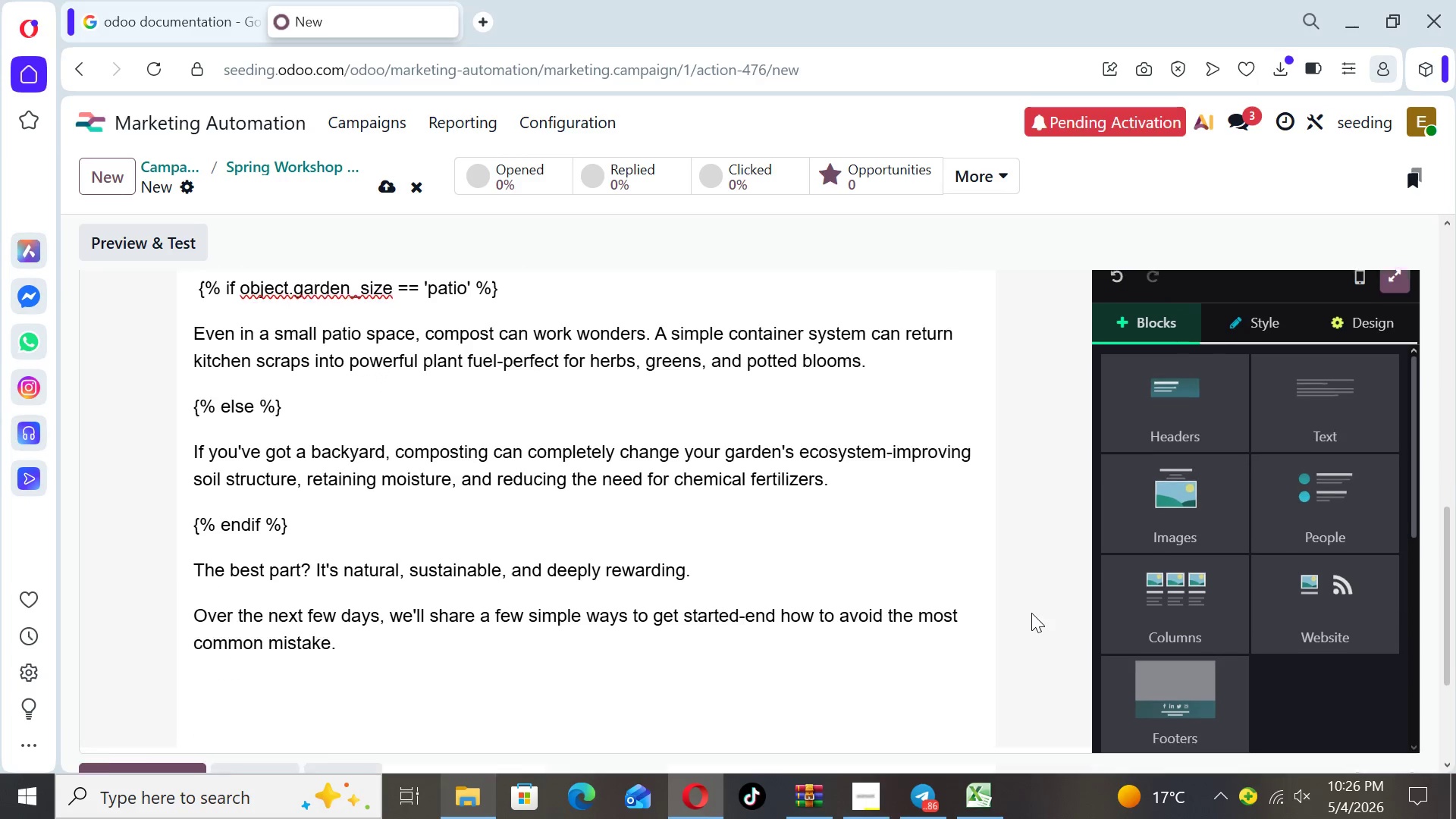 
key(ArrowDown)
 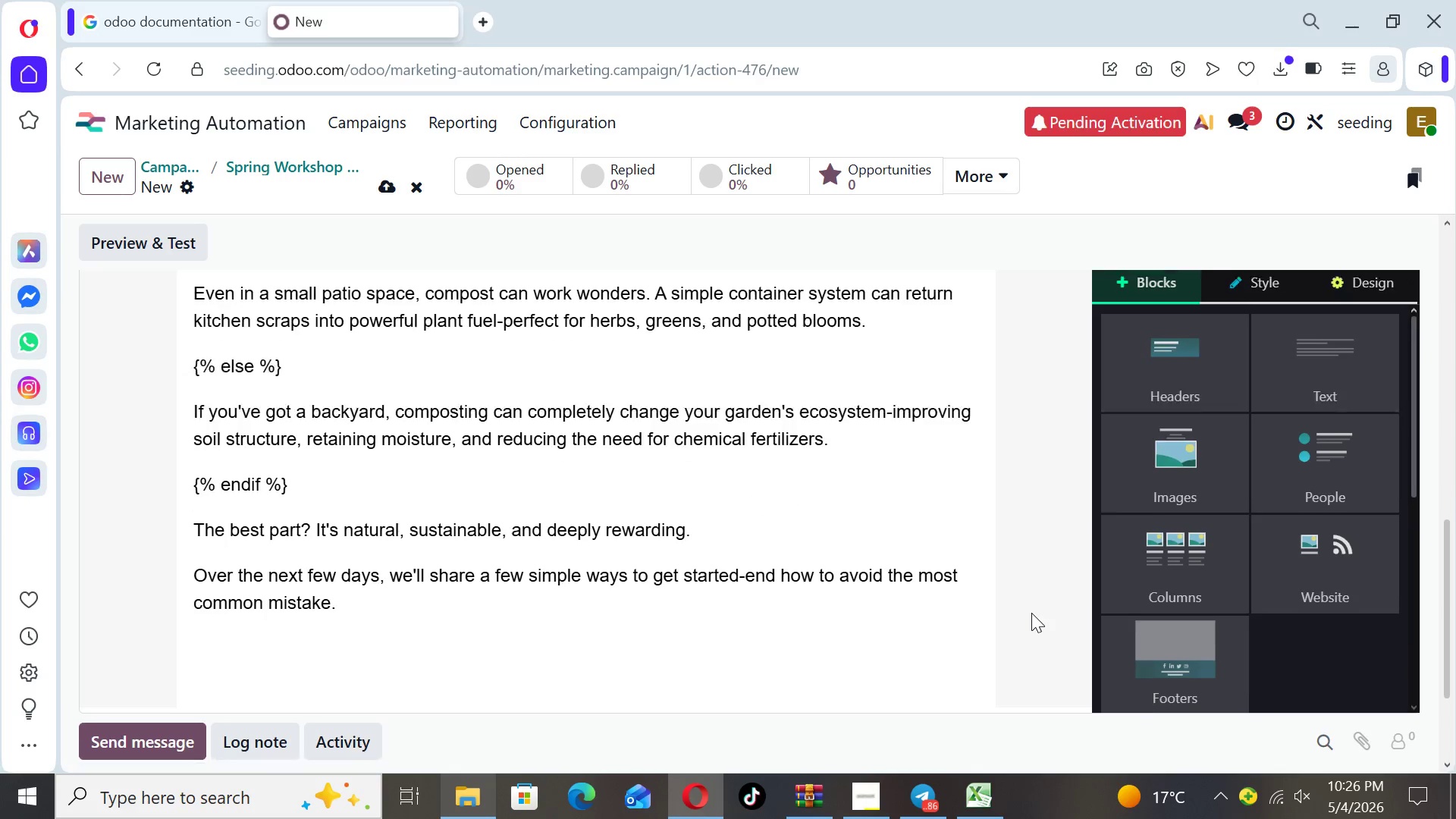 
key(ArrowDown)
 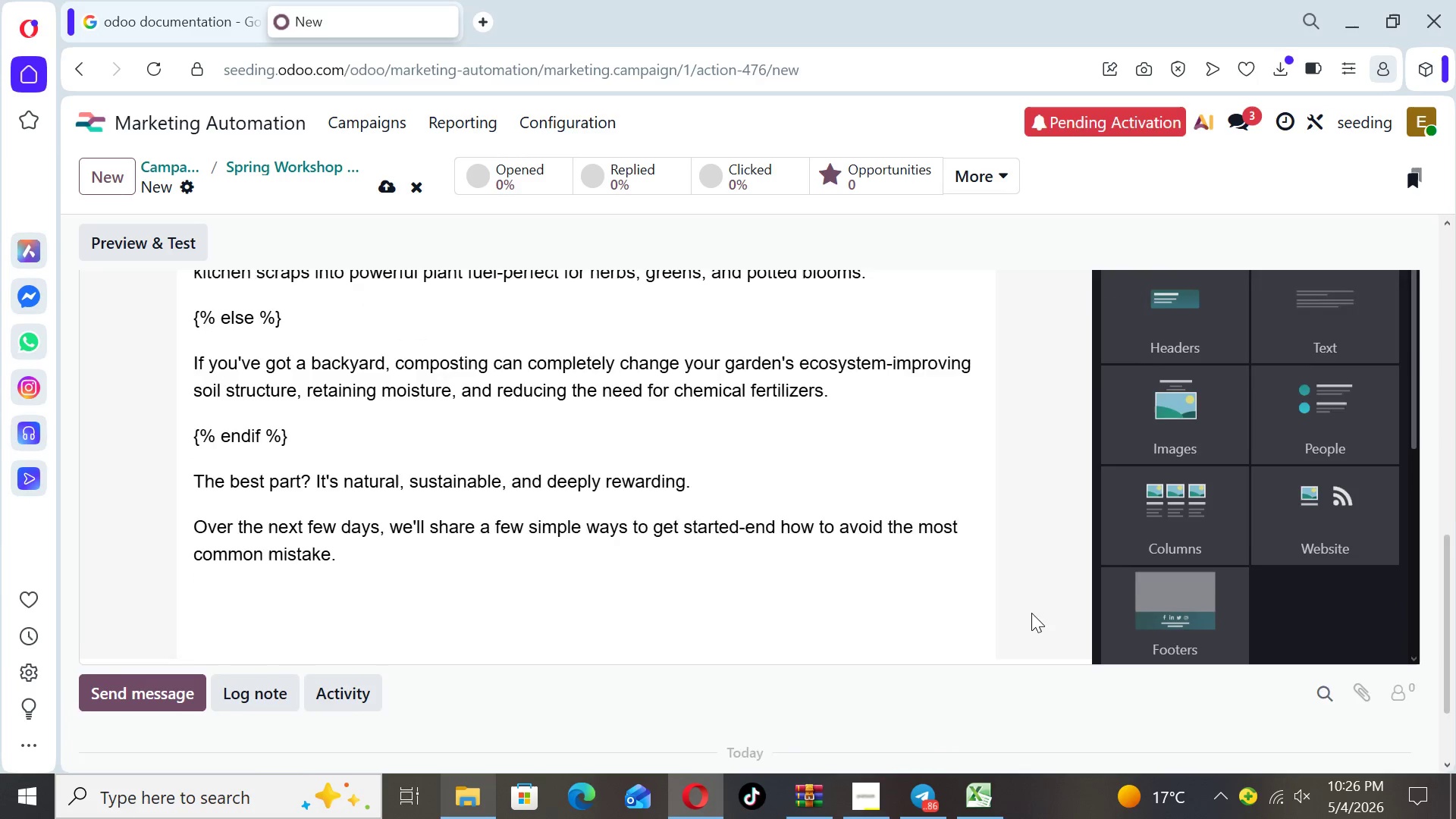 
key(ArrowDown)
 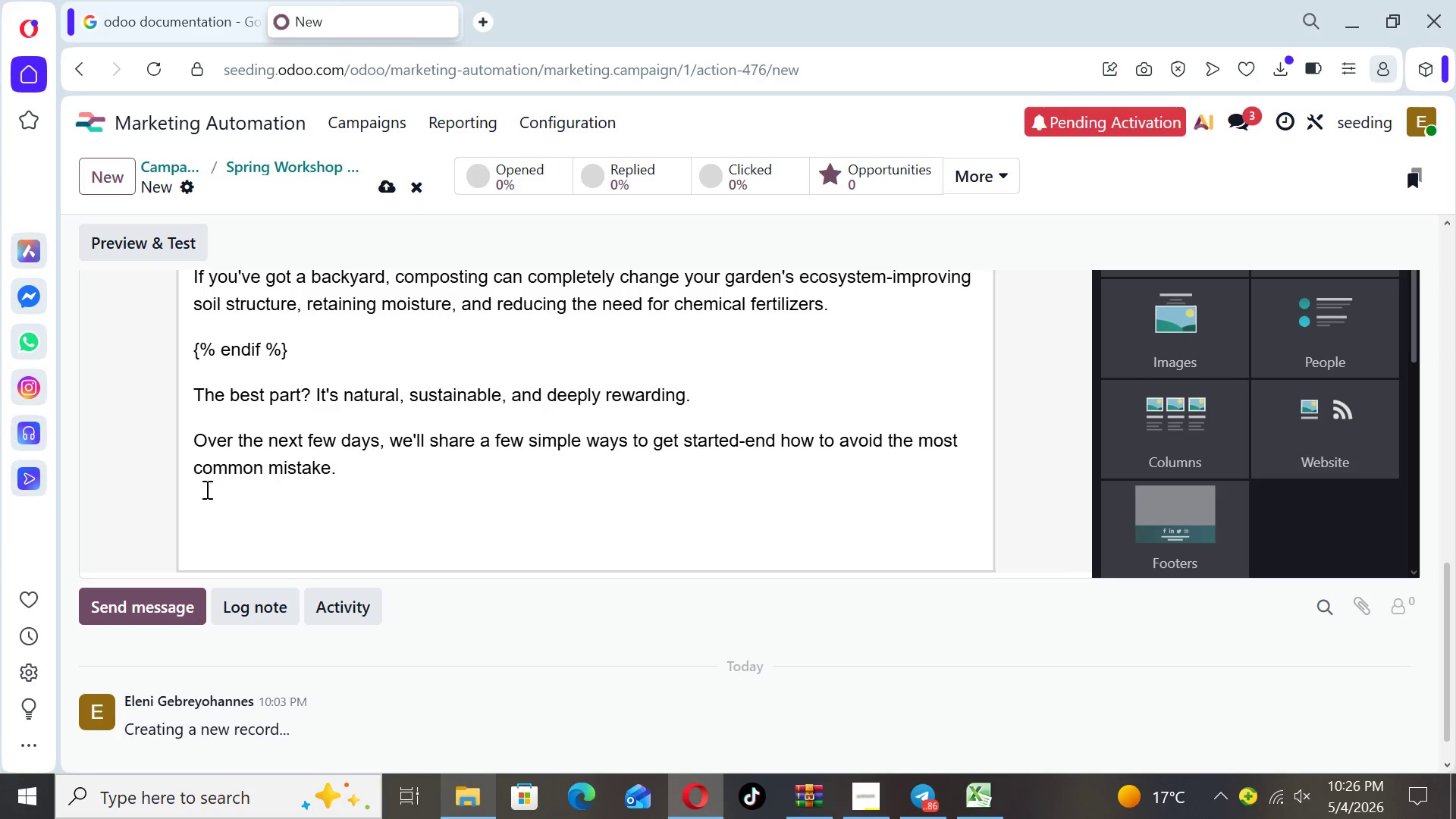 
left_click([206, 493])
 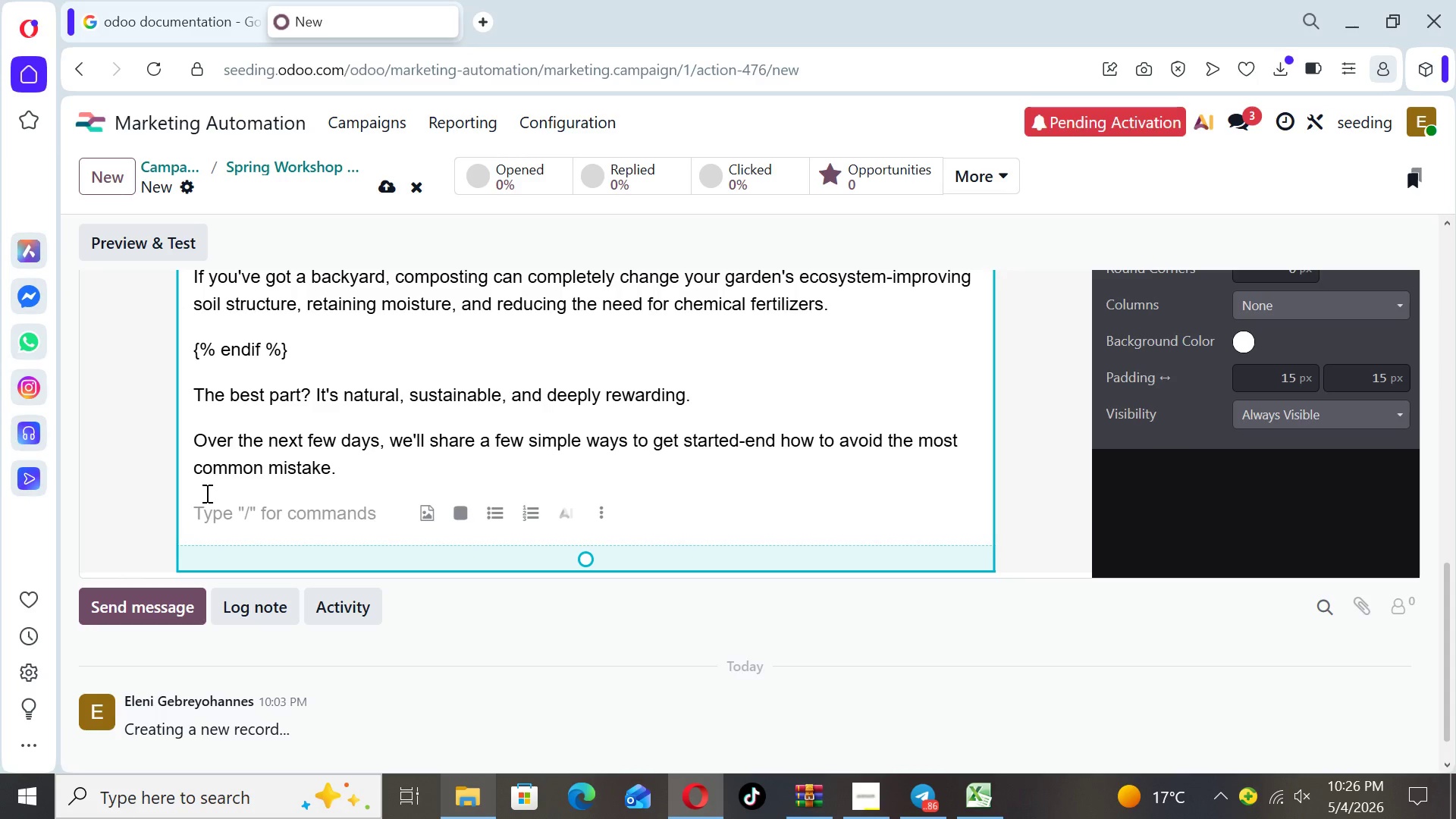 
key(Meta+MetaLeft)
 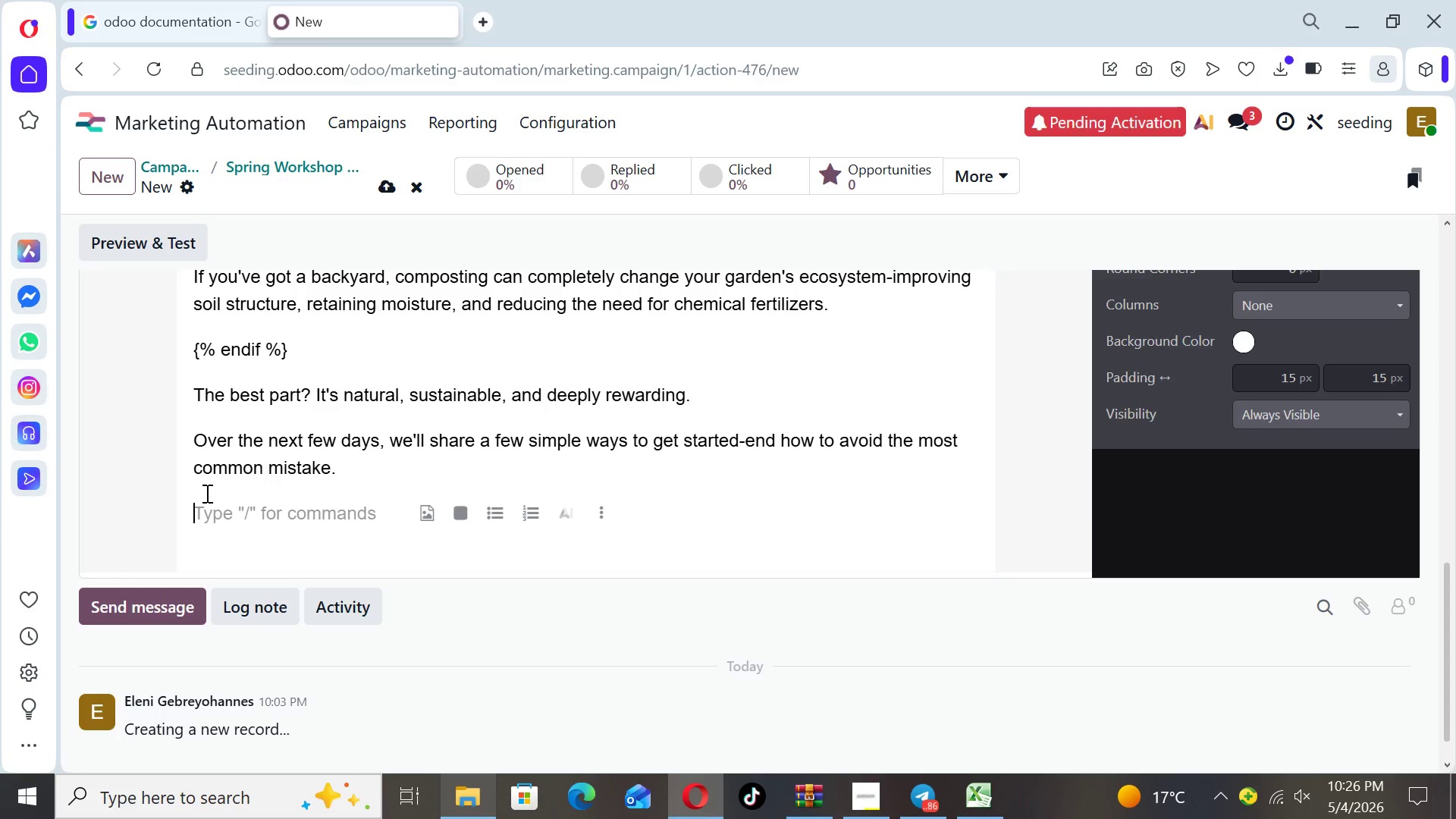 
key(Meta+Period)
 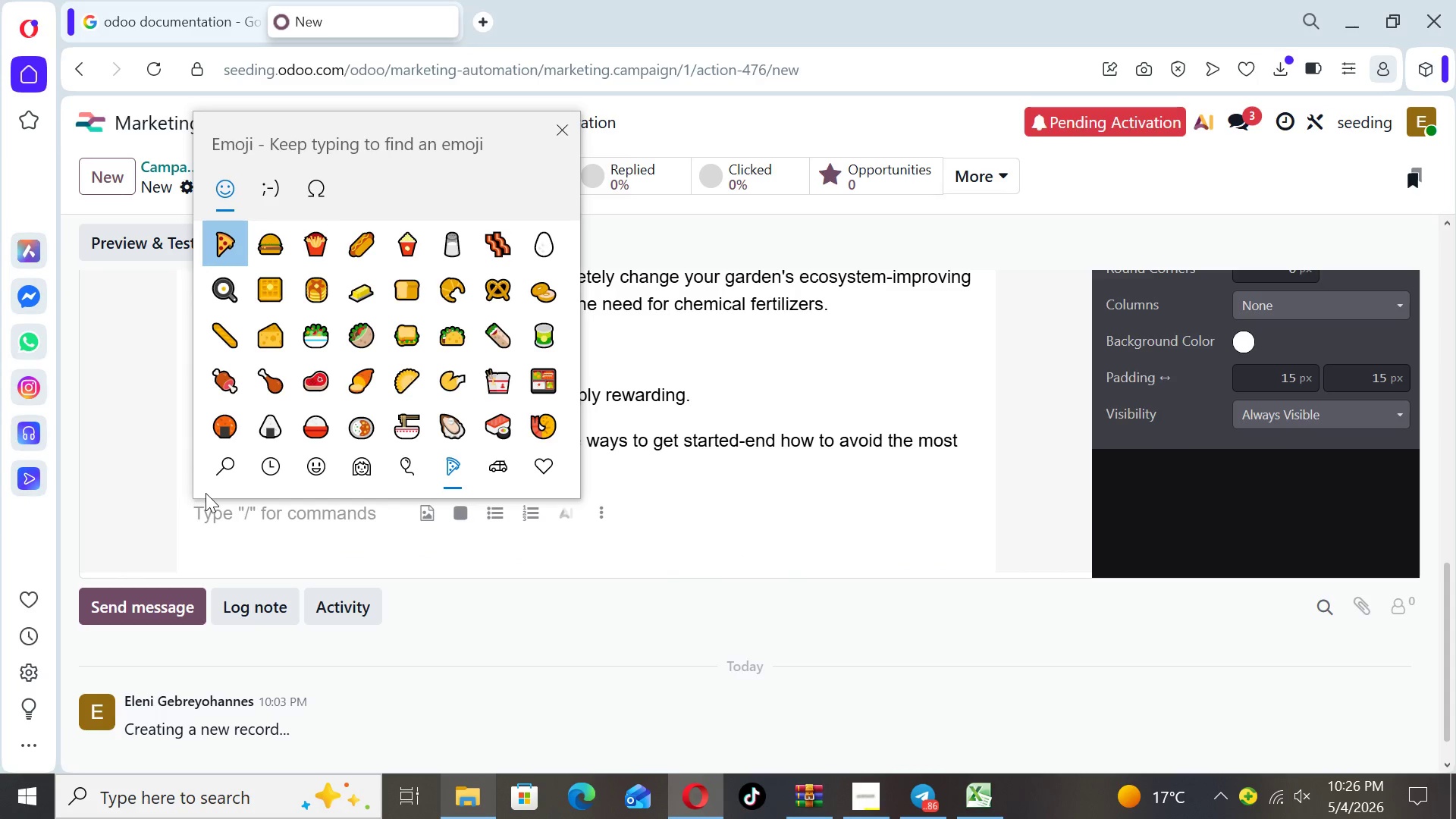 
wait(8.2)
 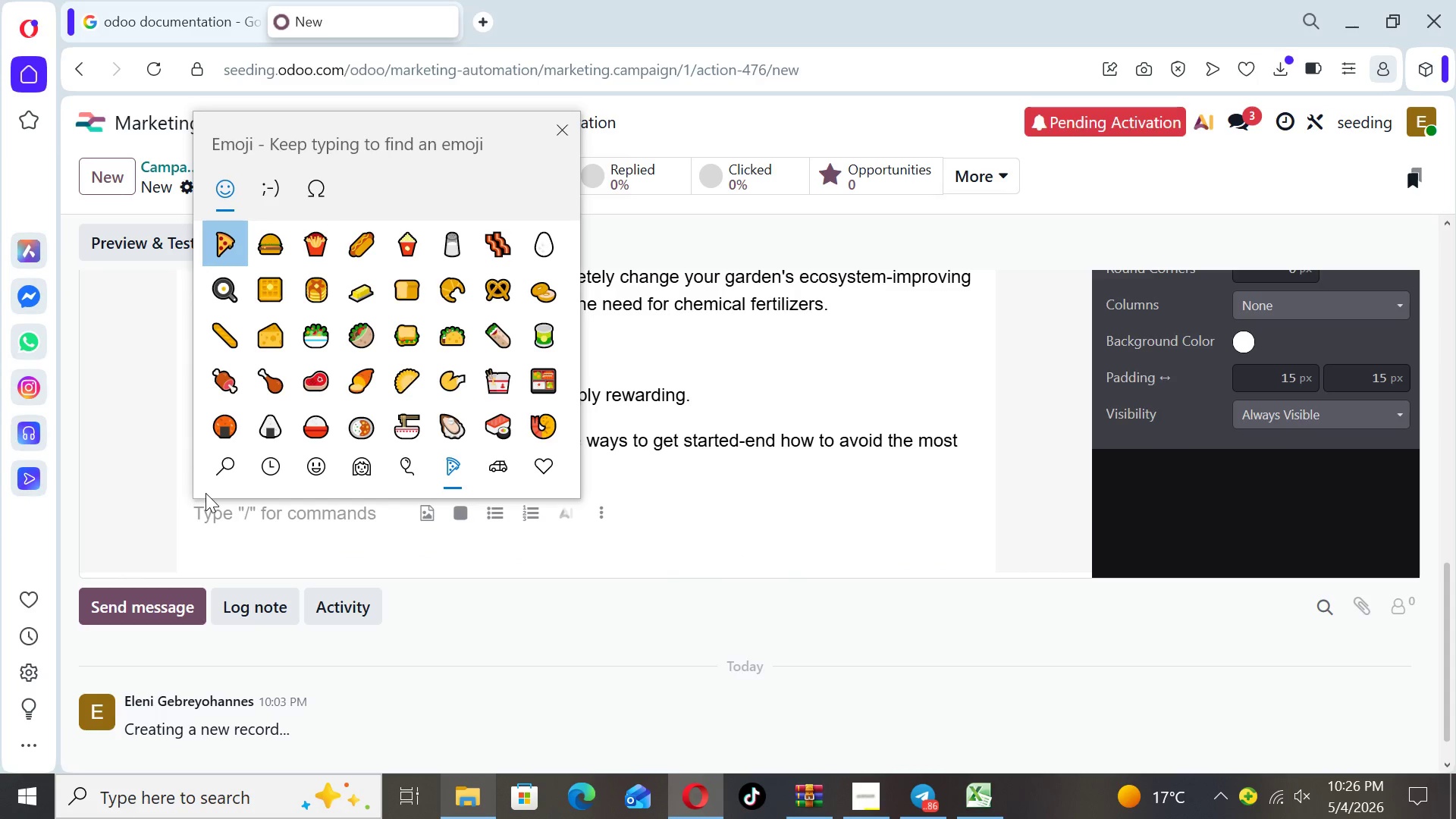 
type(tre)
 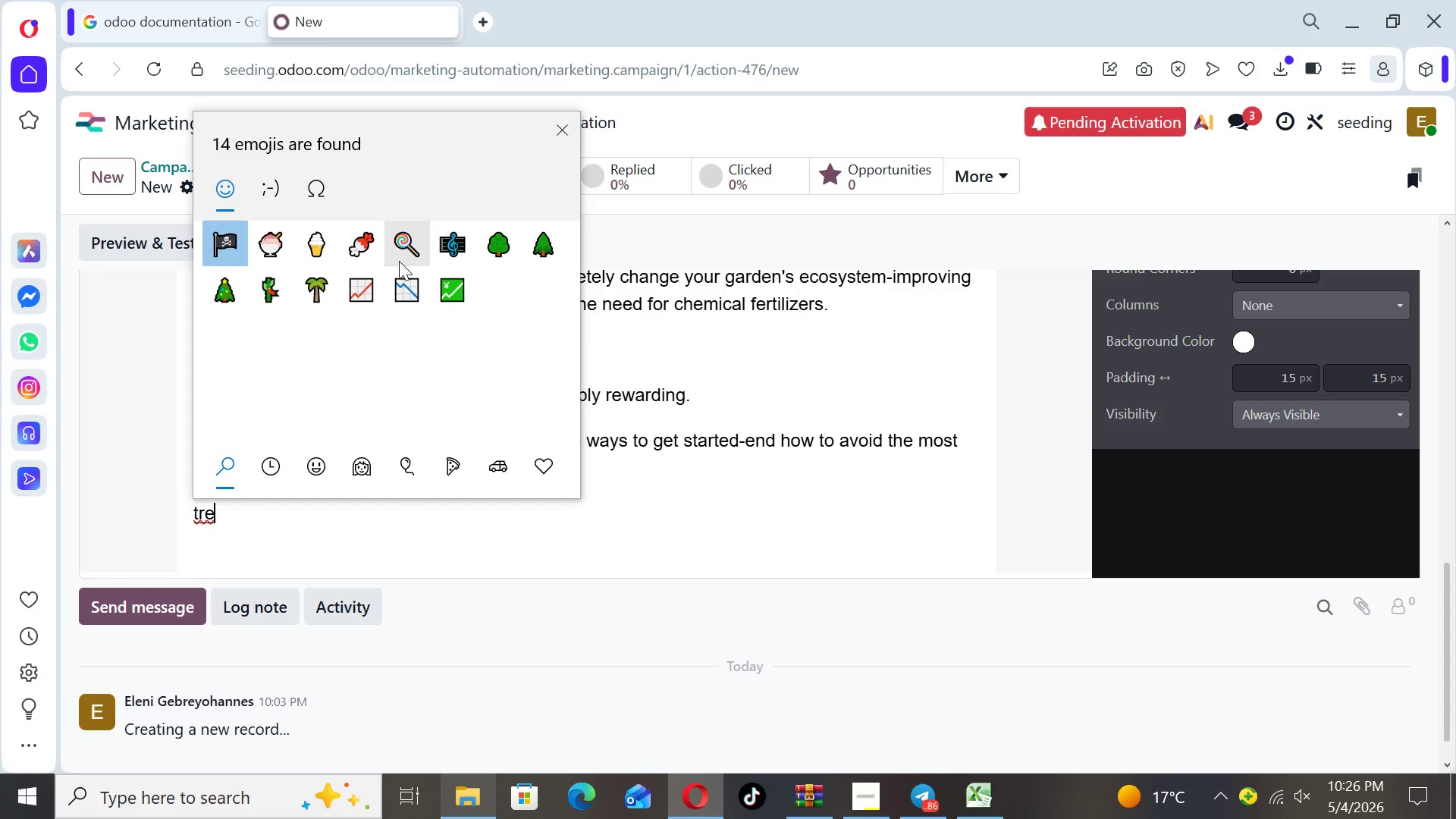 
left_click([331, 288])
 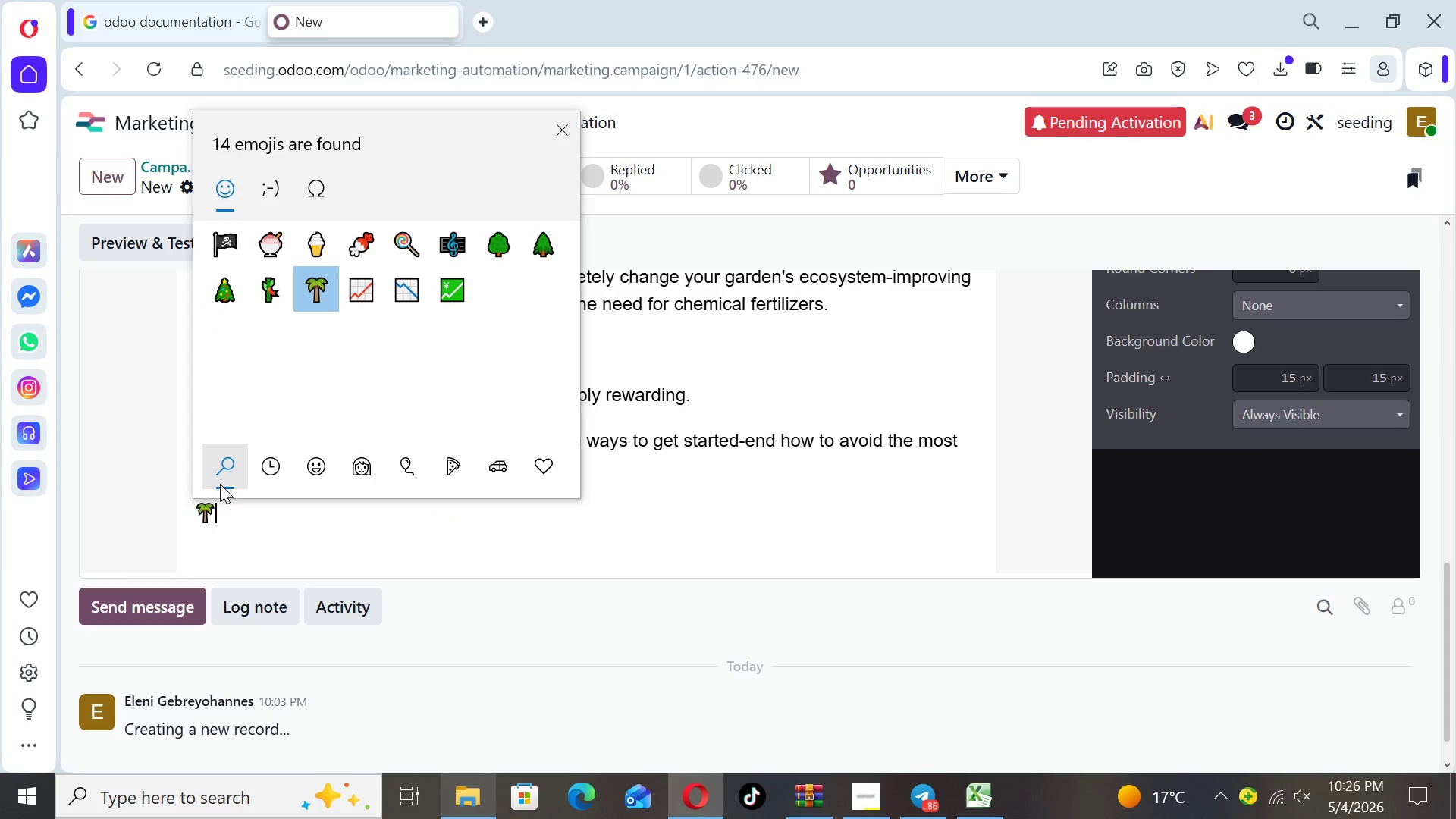 
left_click([228, 511])
 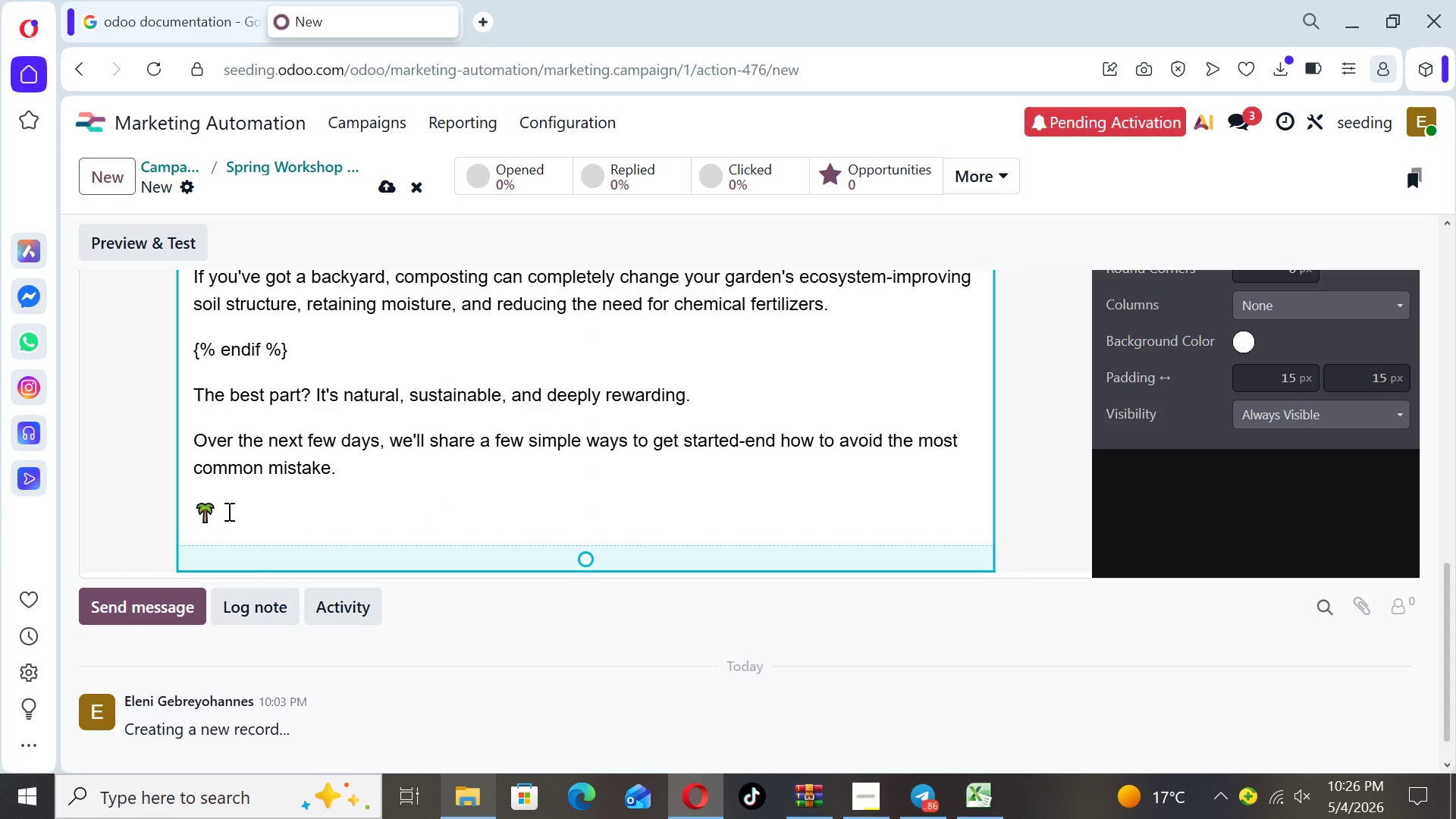 
type( Ready to groe some)
 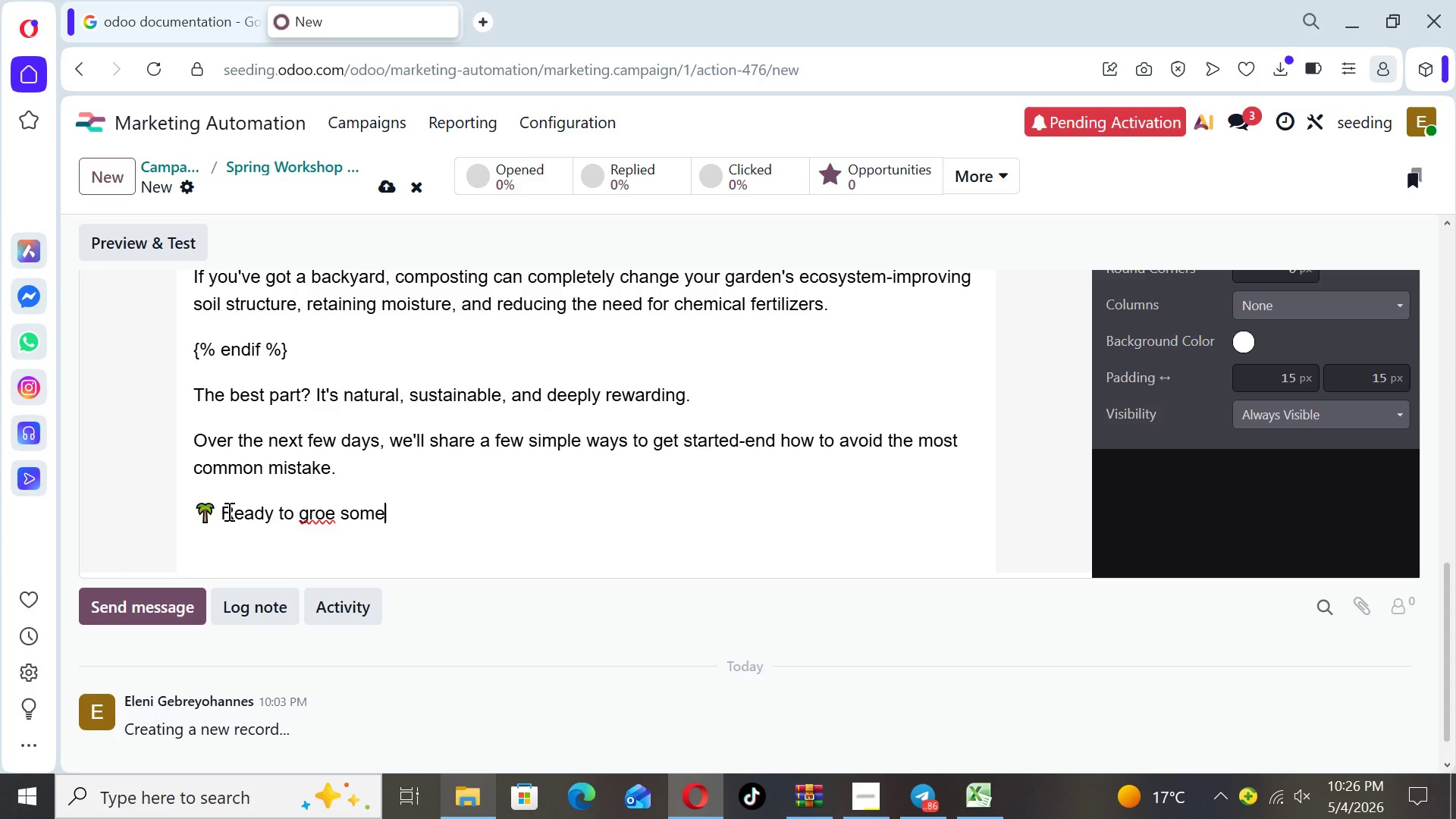 
key(ArrowLeft)
 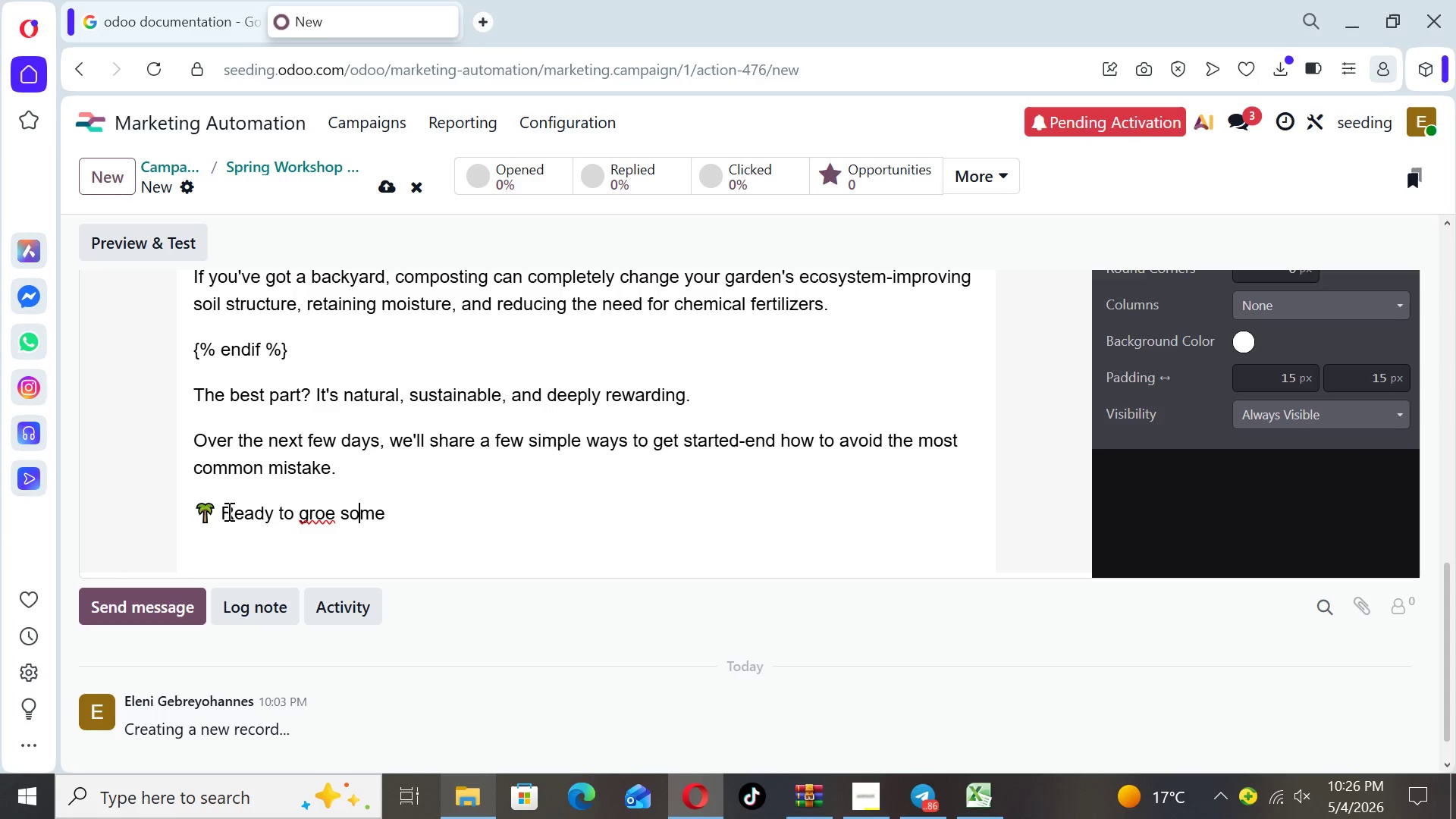 
key(ArrowLeft)
 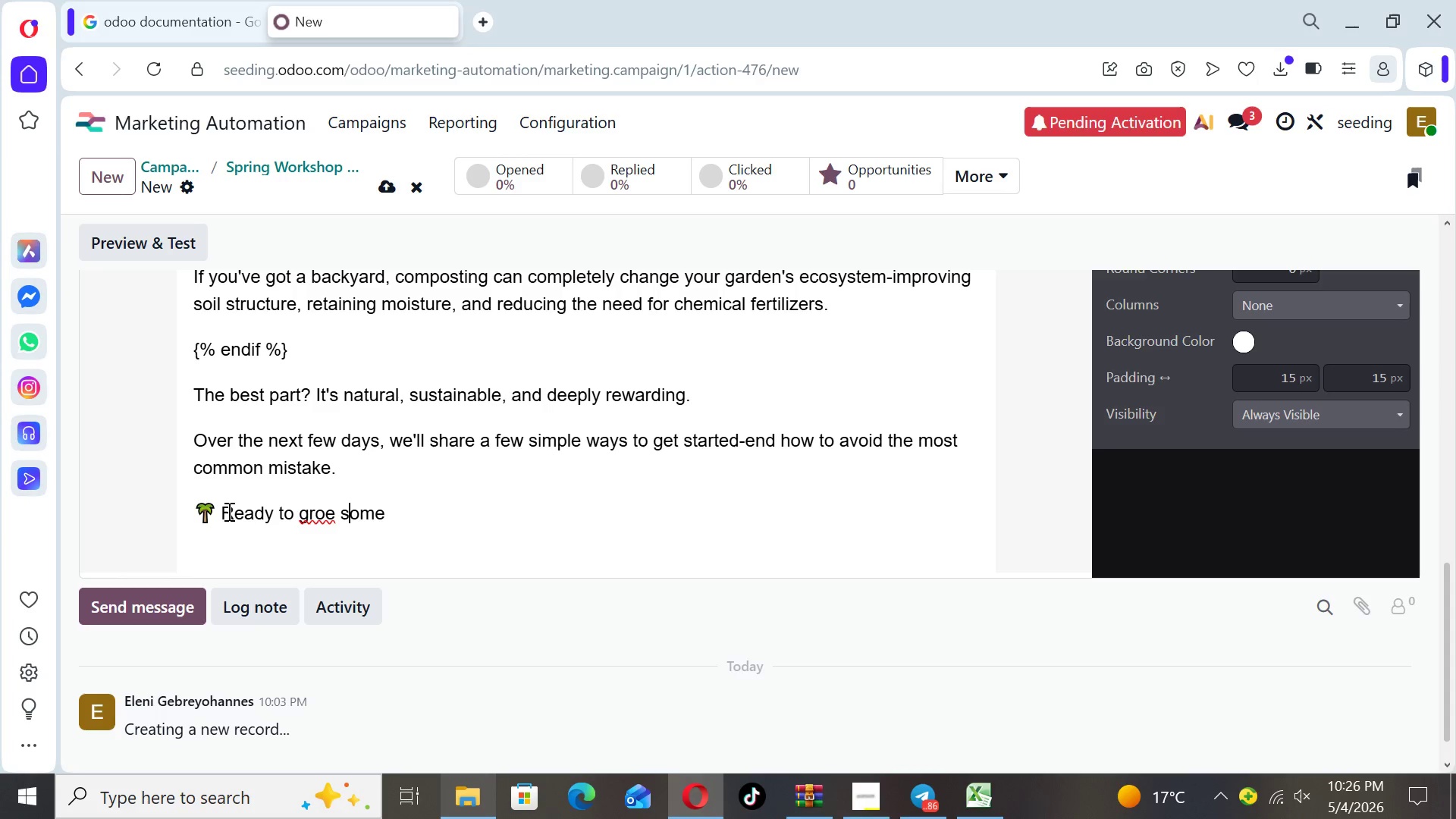 
key(ArrowLeft)
 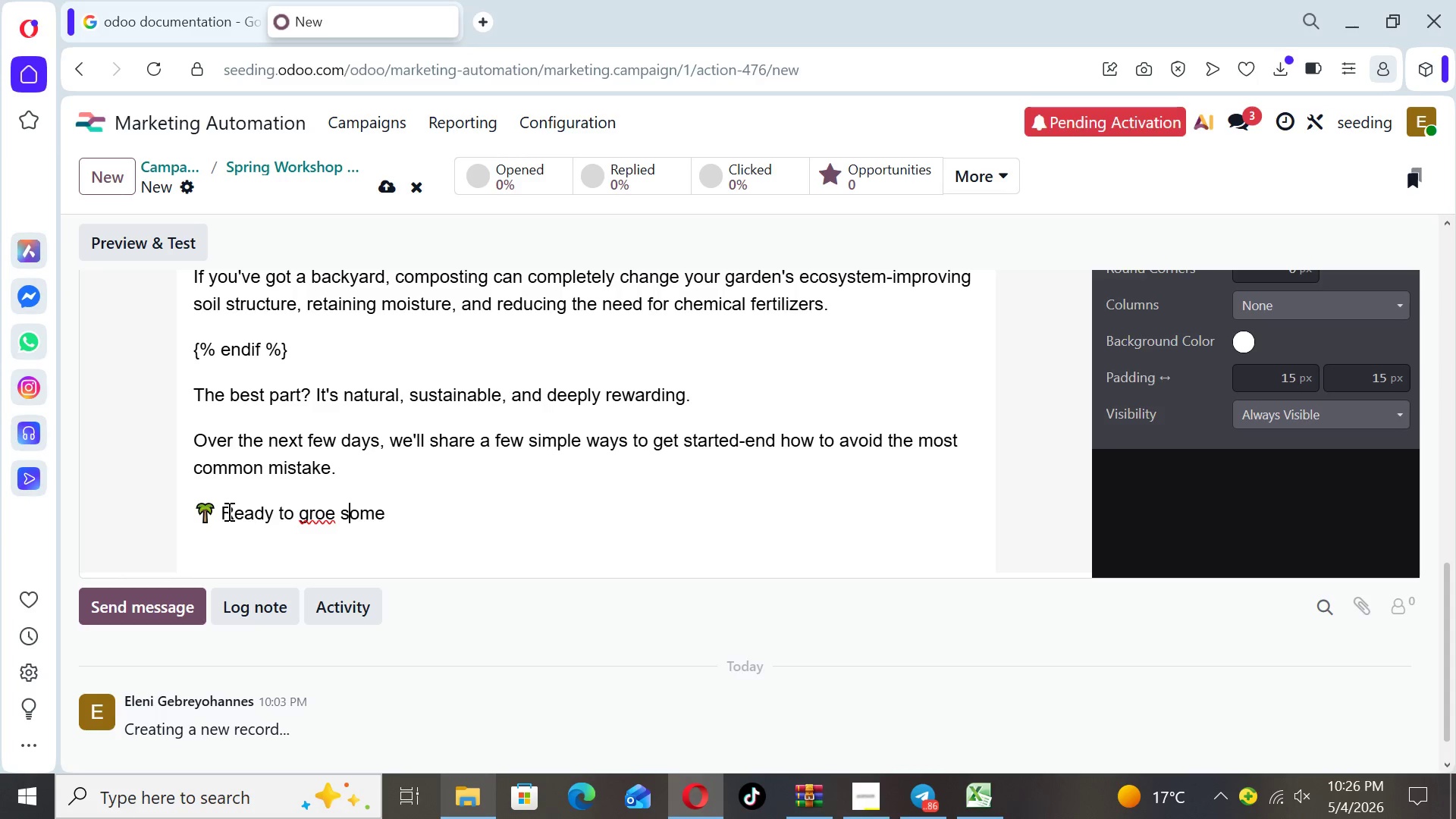 
key(ArrowLeft)
 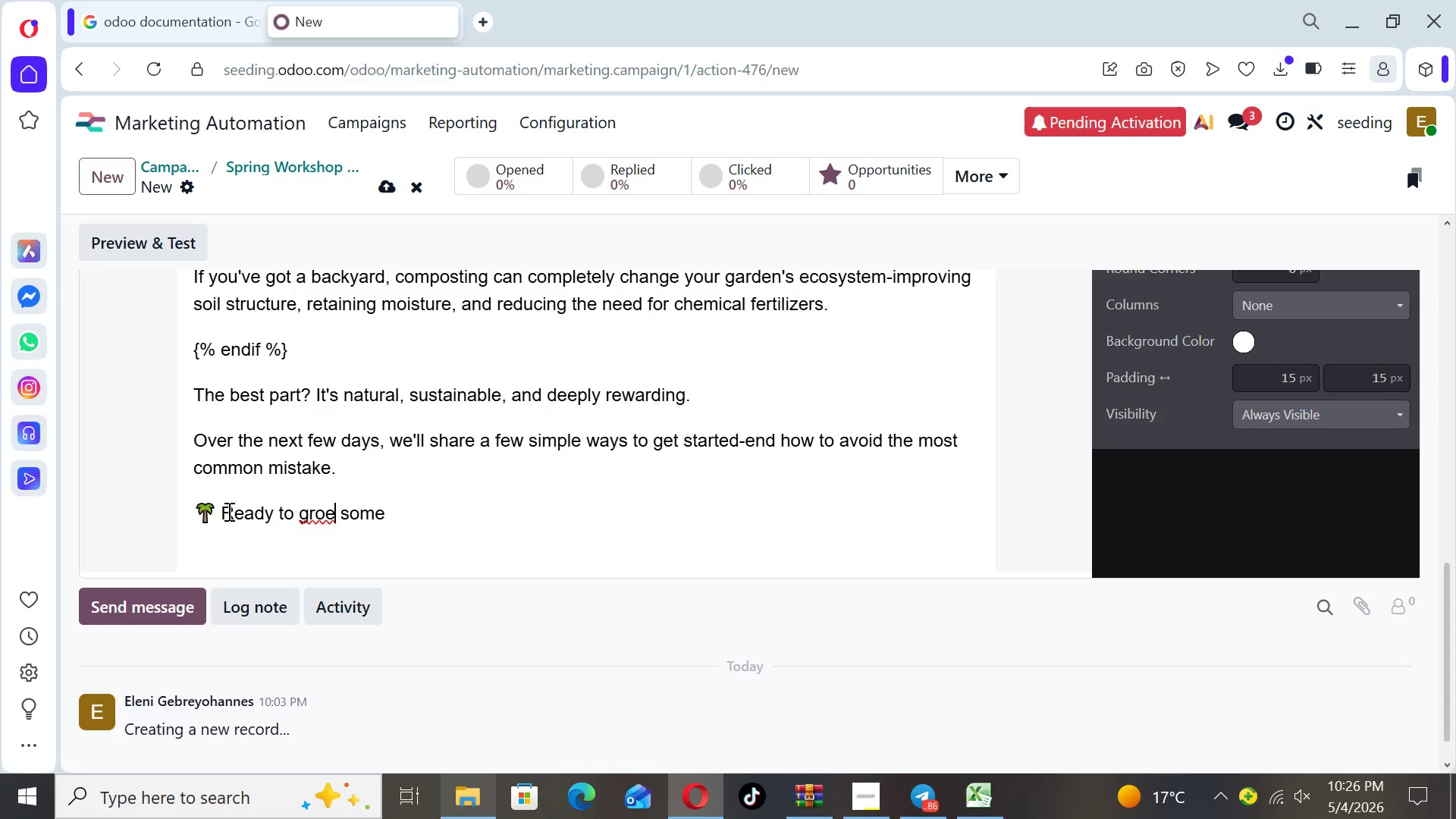 
key(ArrowLeft)
 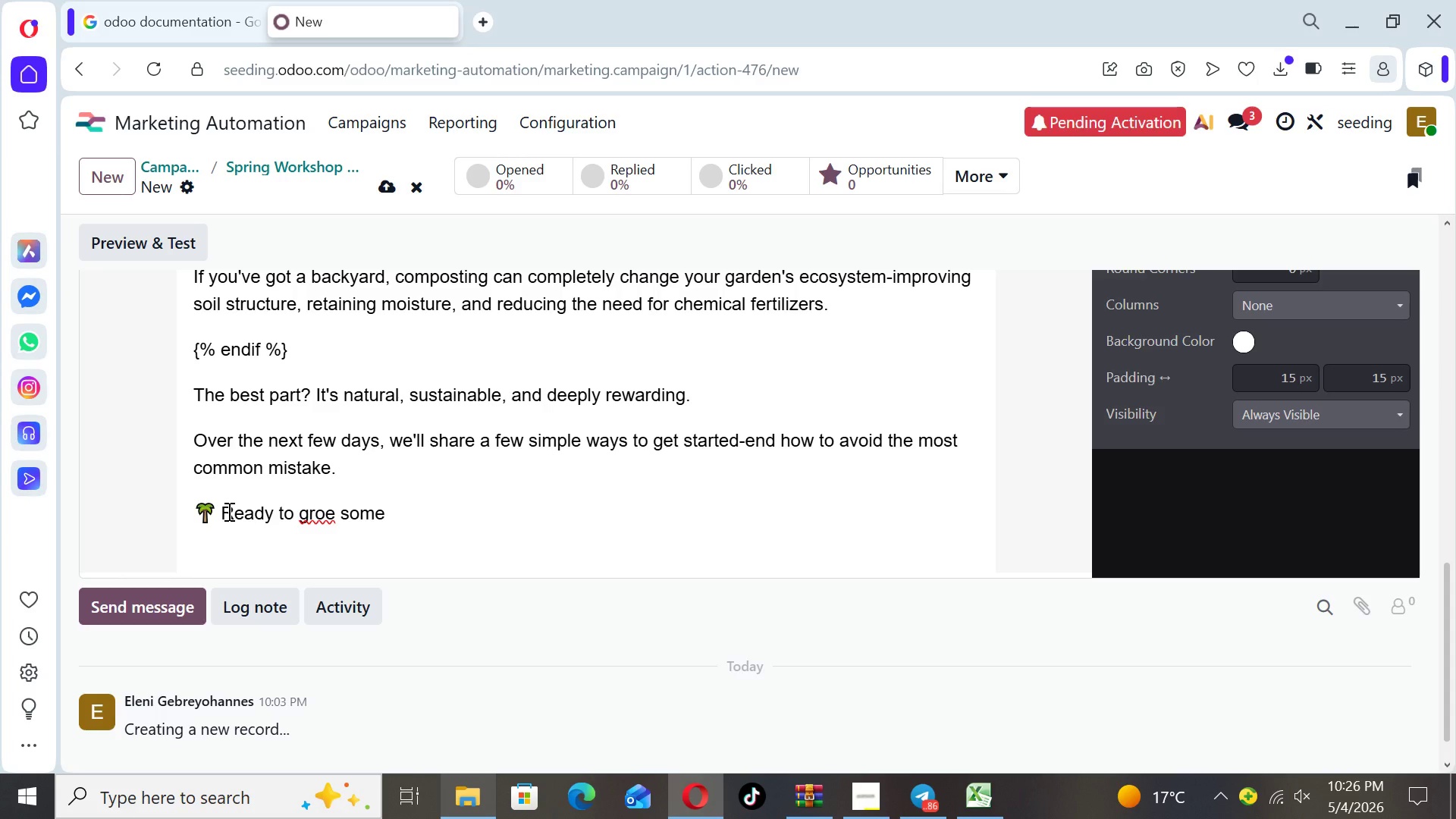 
key(Backspace)
 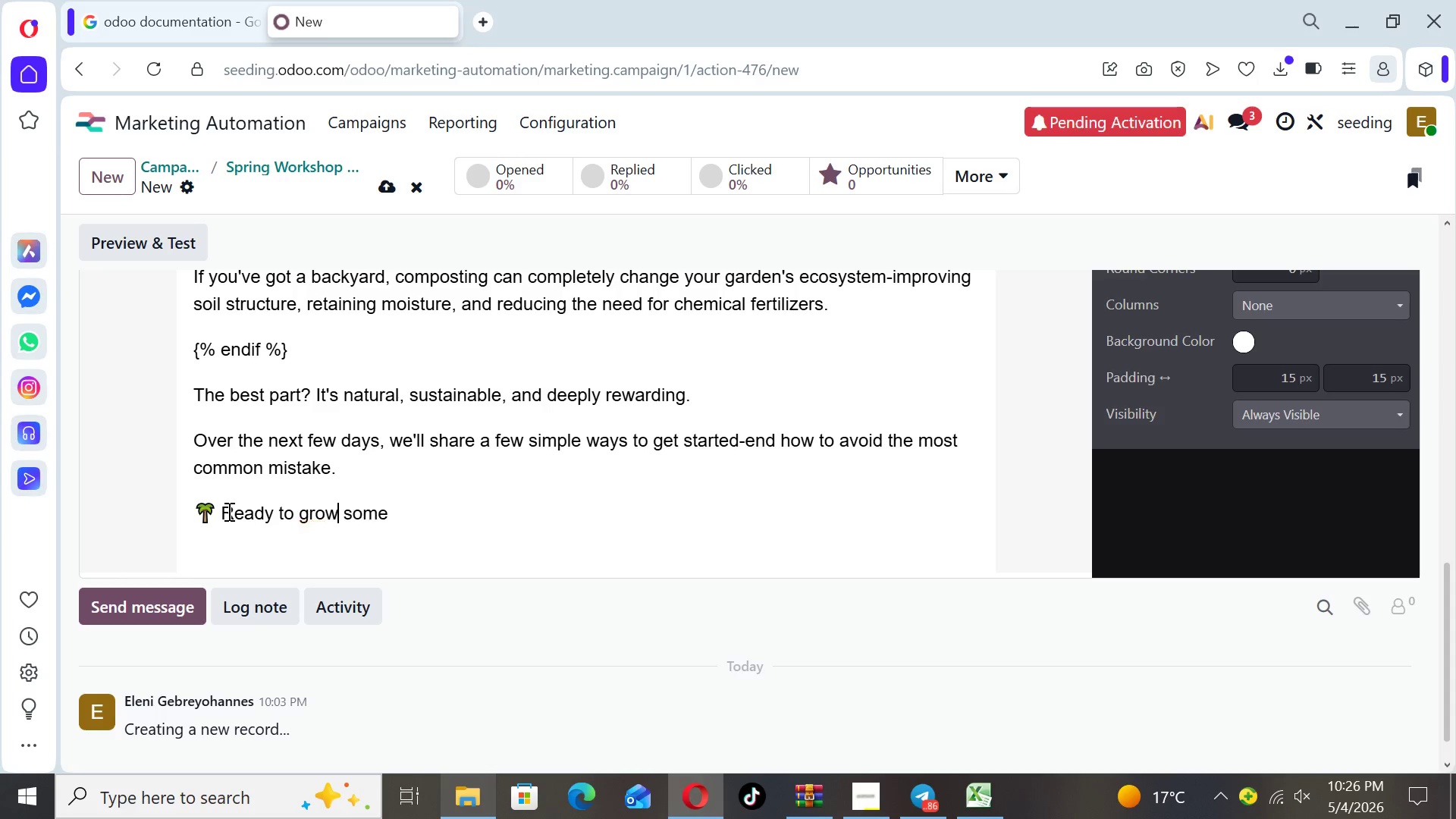 
key(W)
 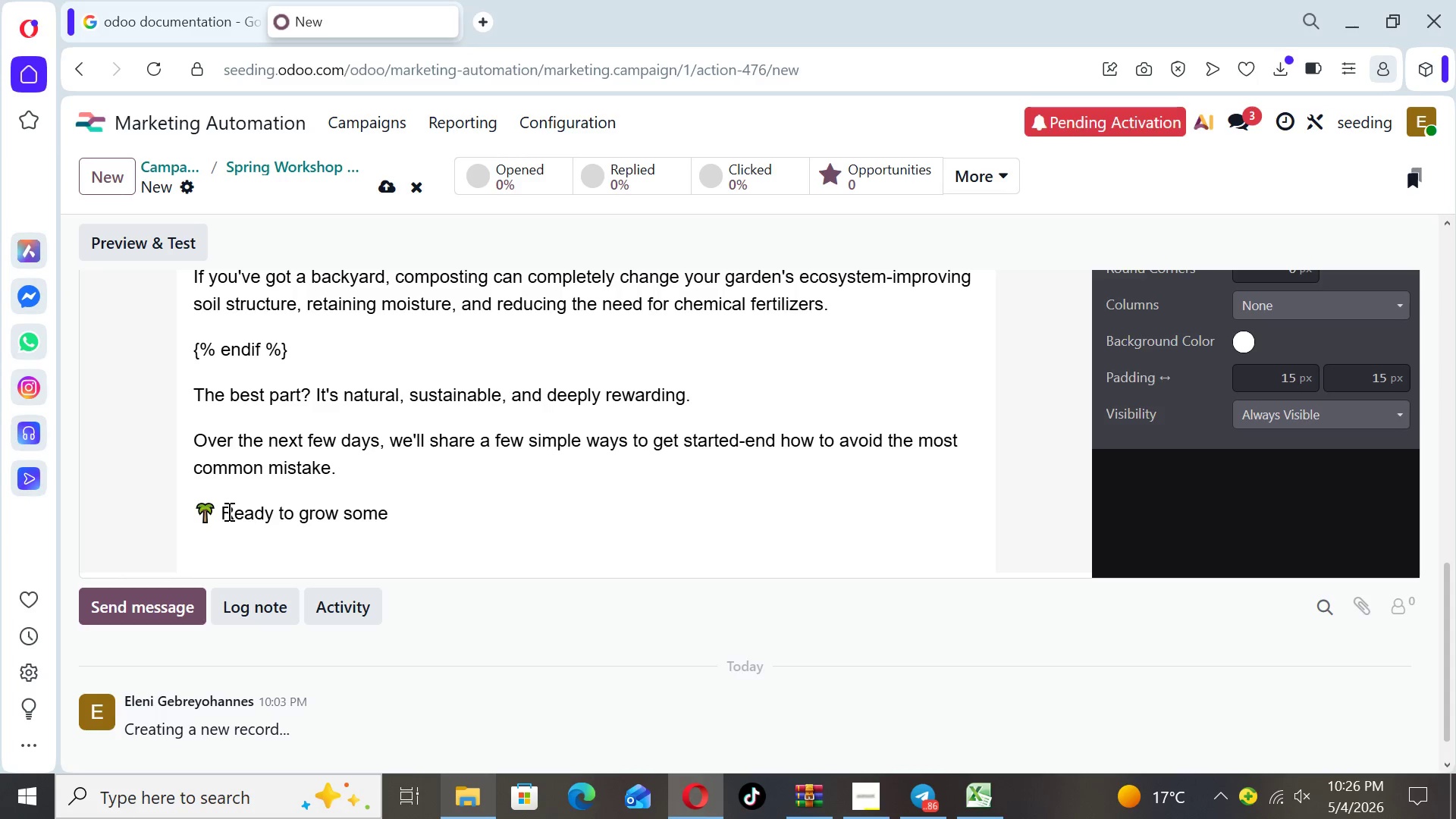 
key(ArrowRight)
 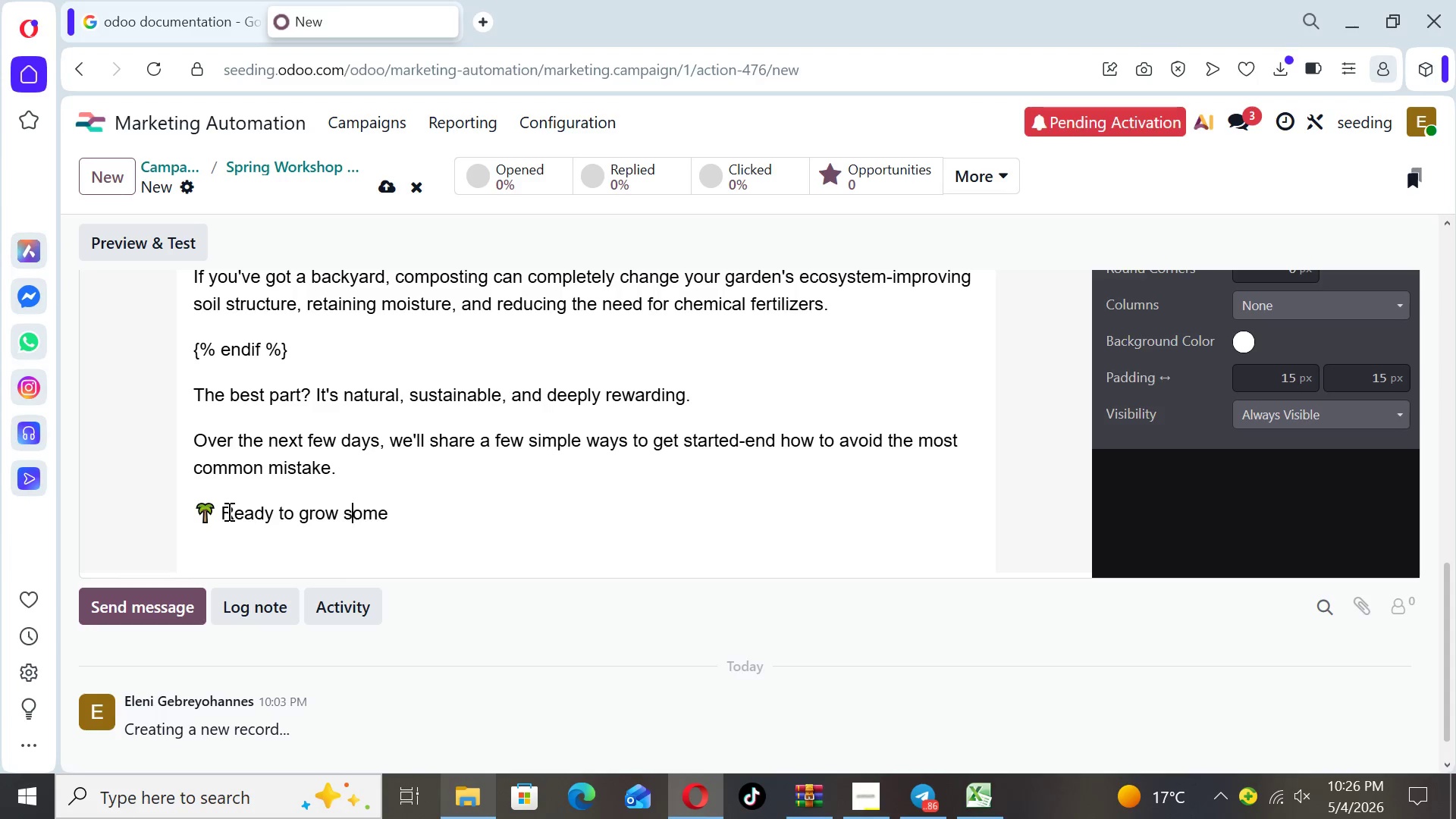 
key(ArrowRight)
 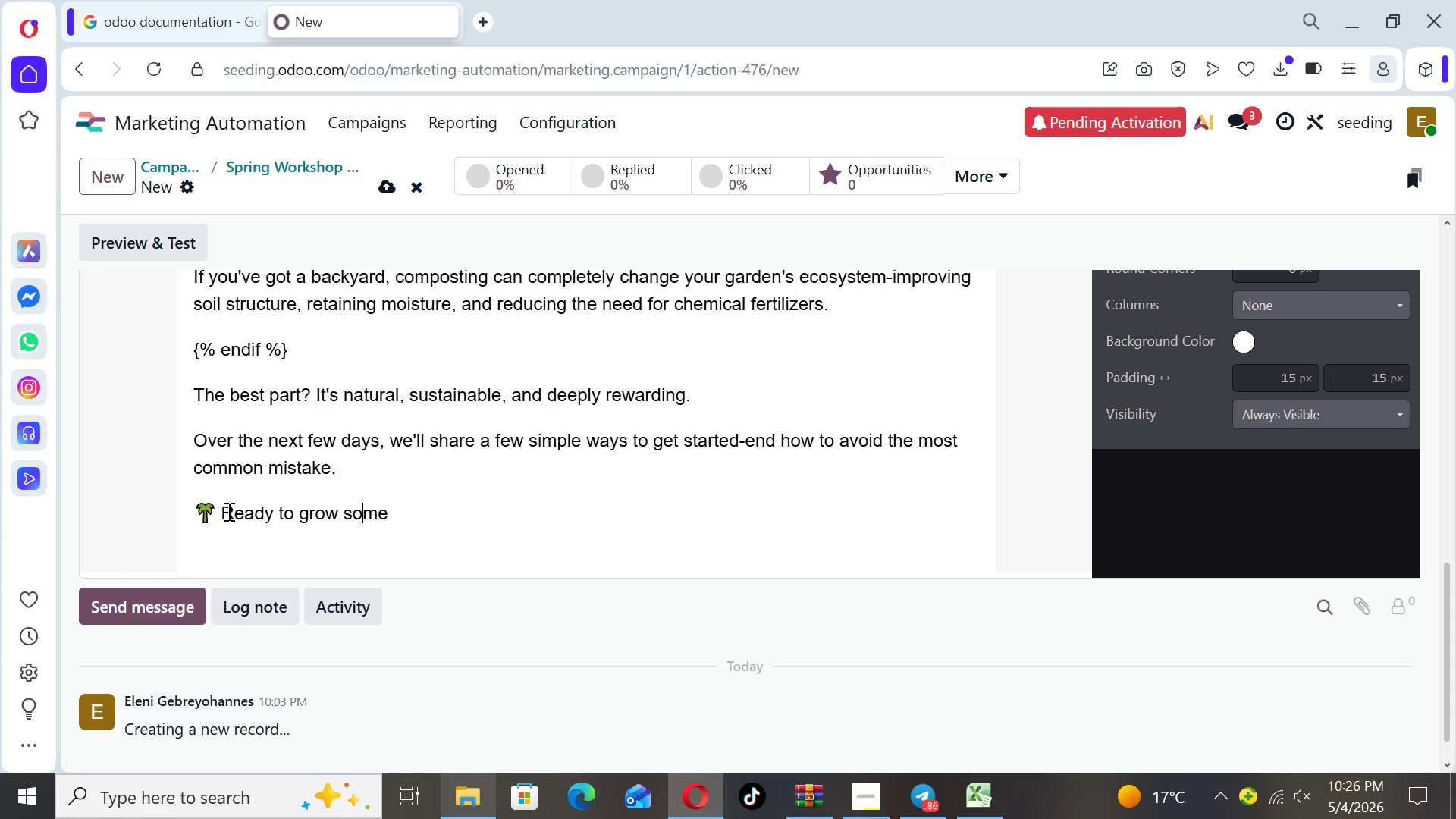 
key(ArrowRight)
 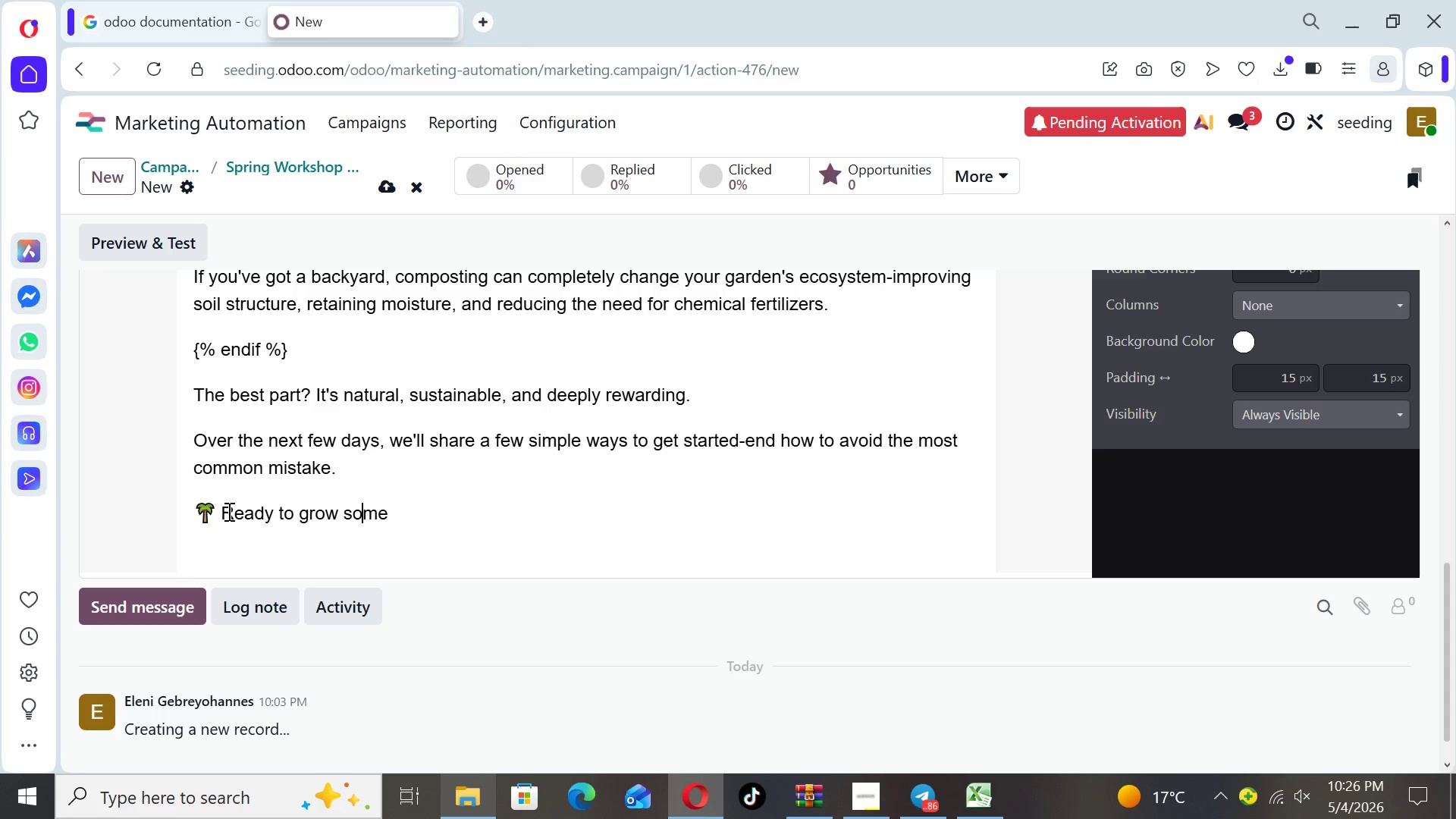 
key(ArrowRight)
 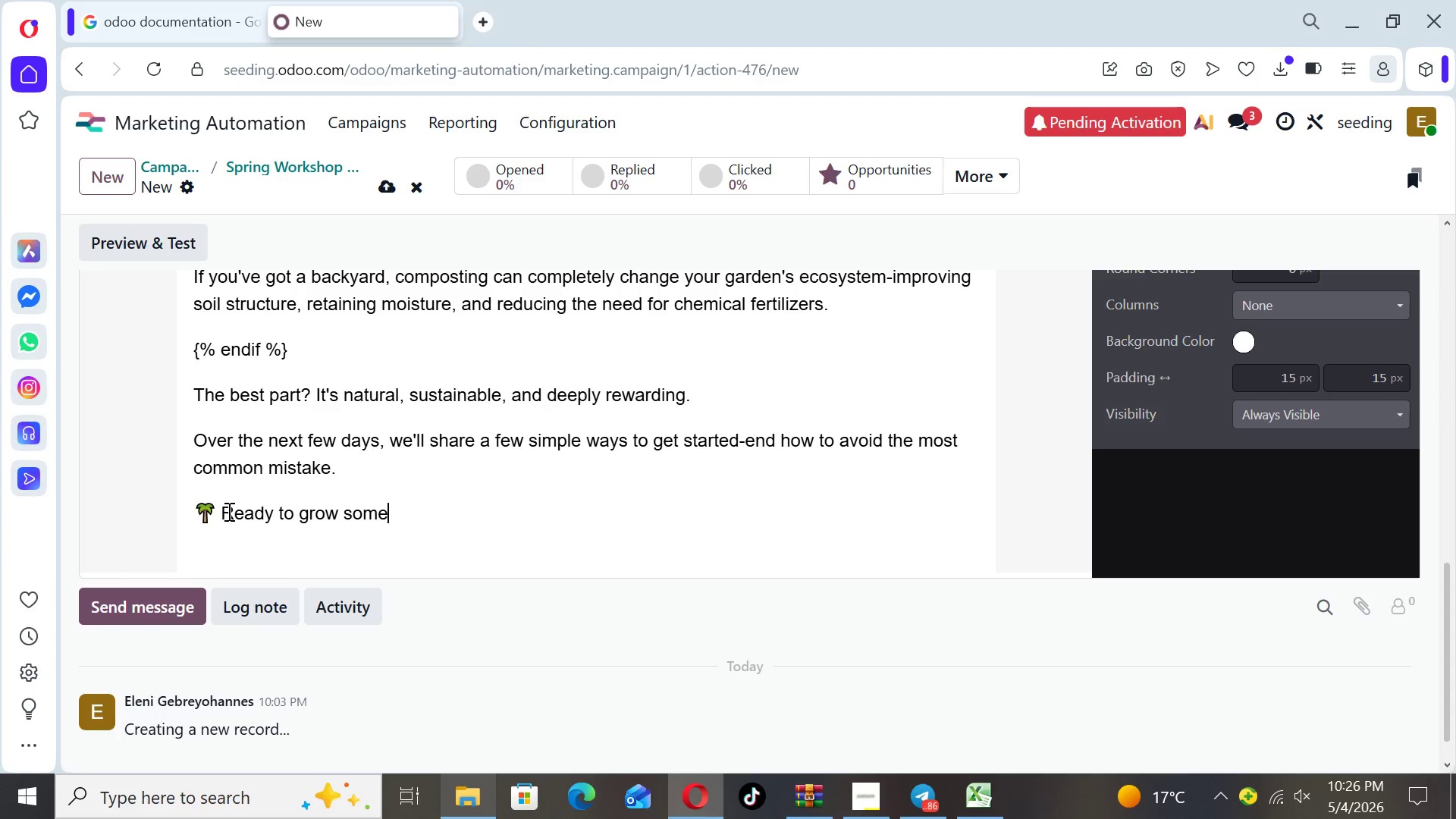 
key(ArrowRight)
 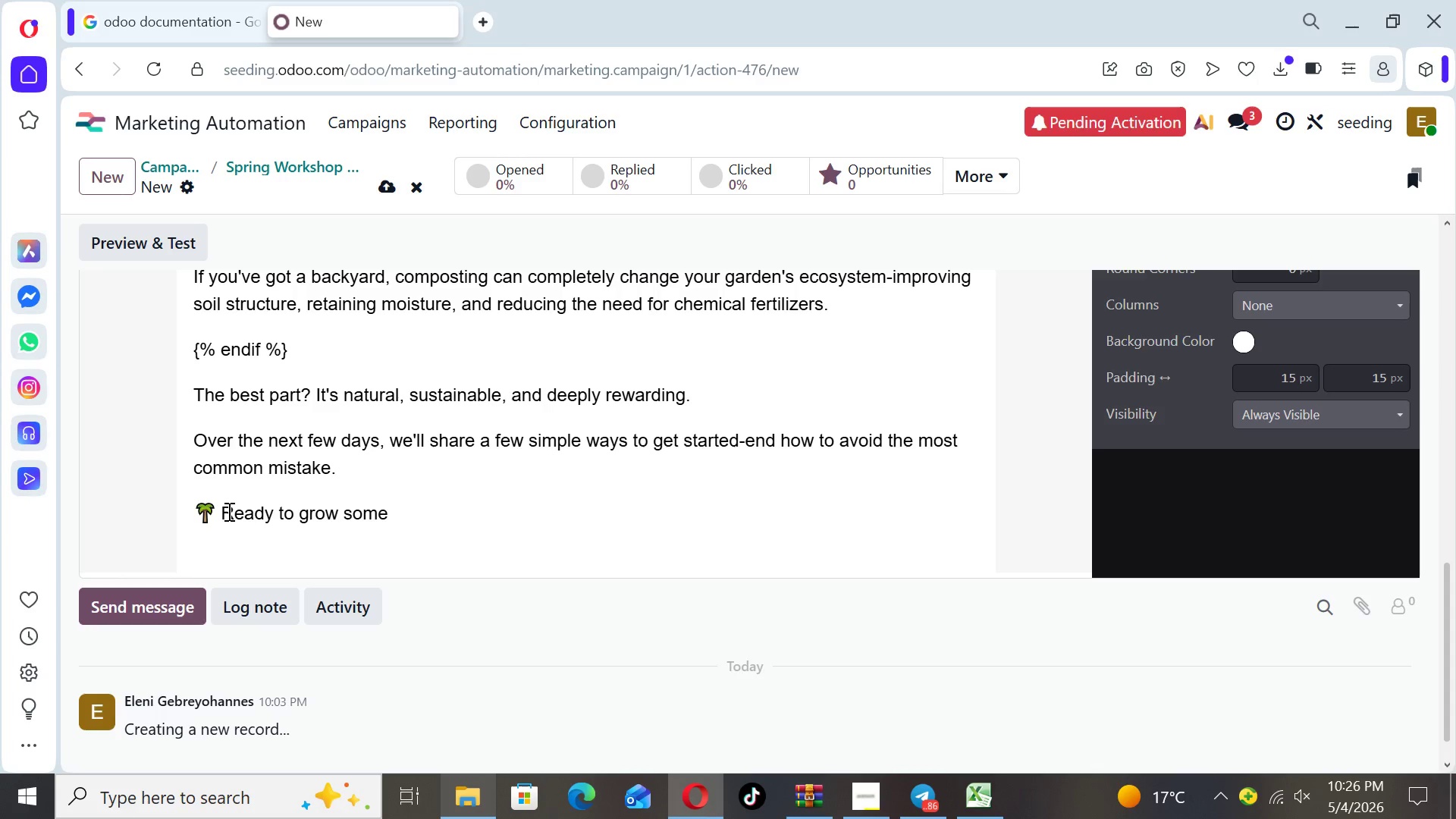 
type(thing)
 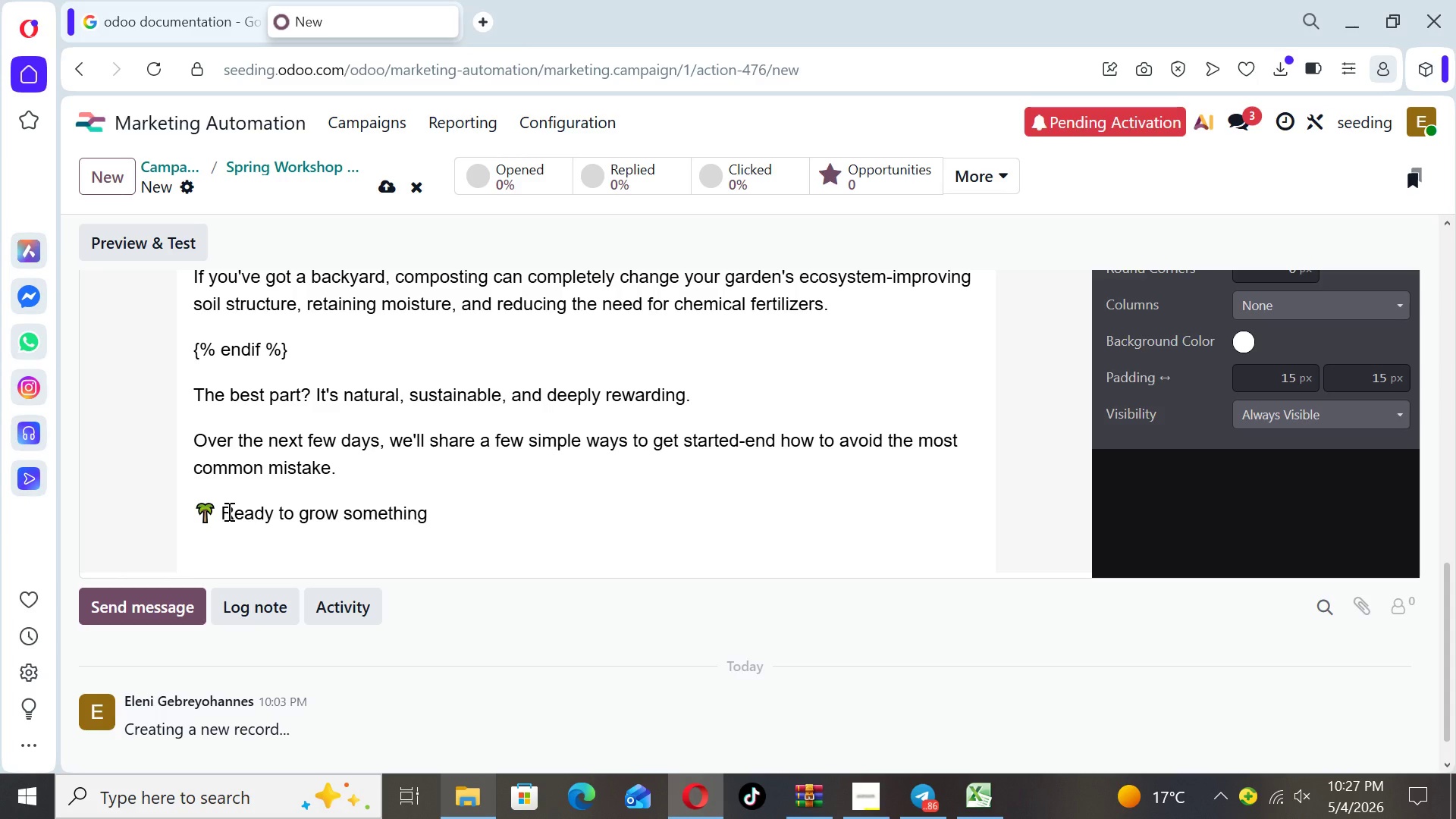 
type( amazing this season)
 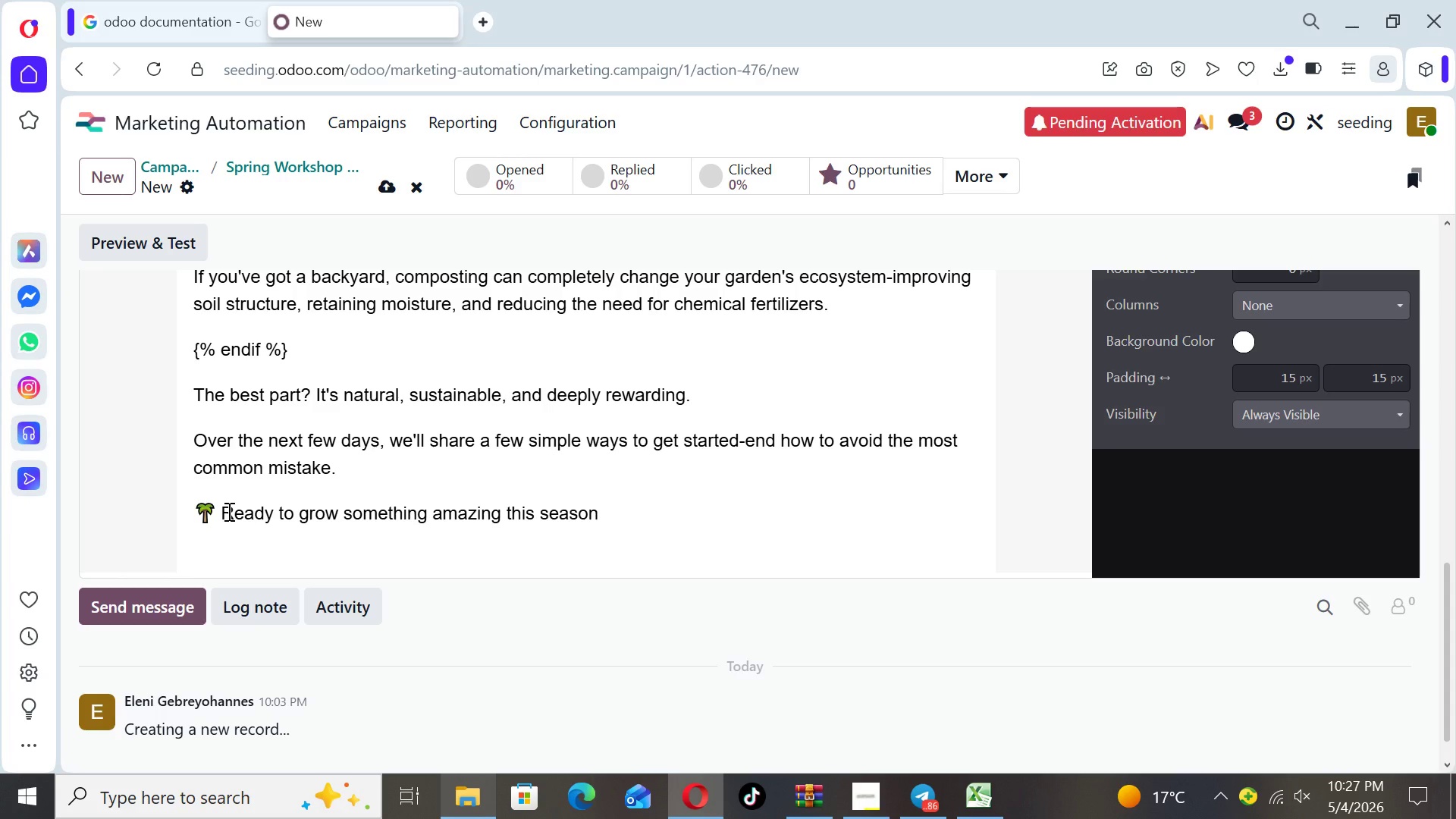 
key(Shift+Slash)
 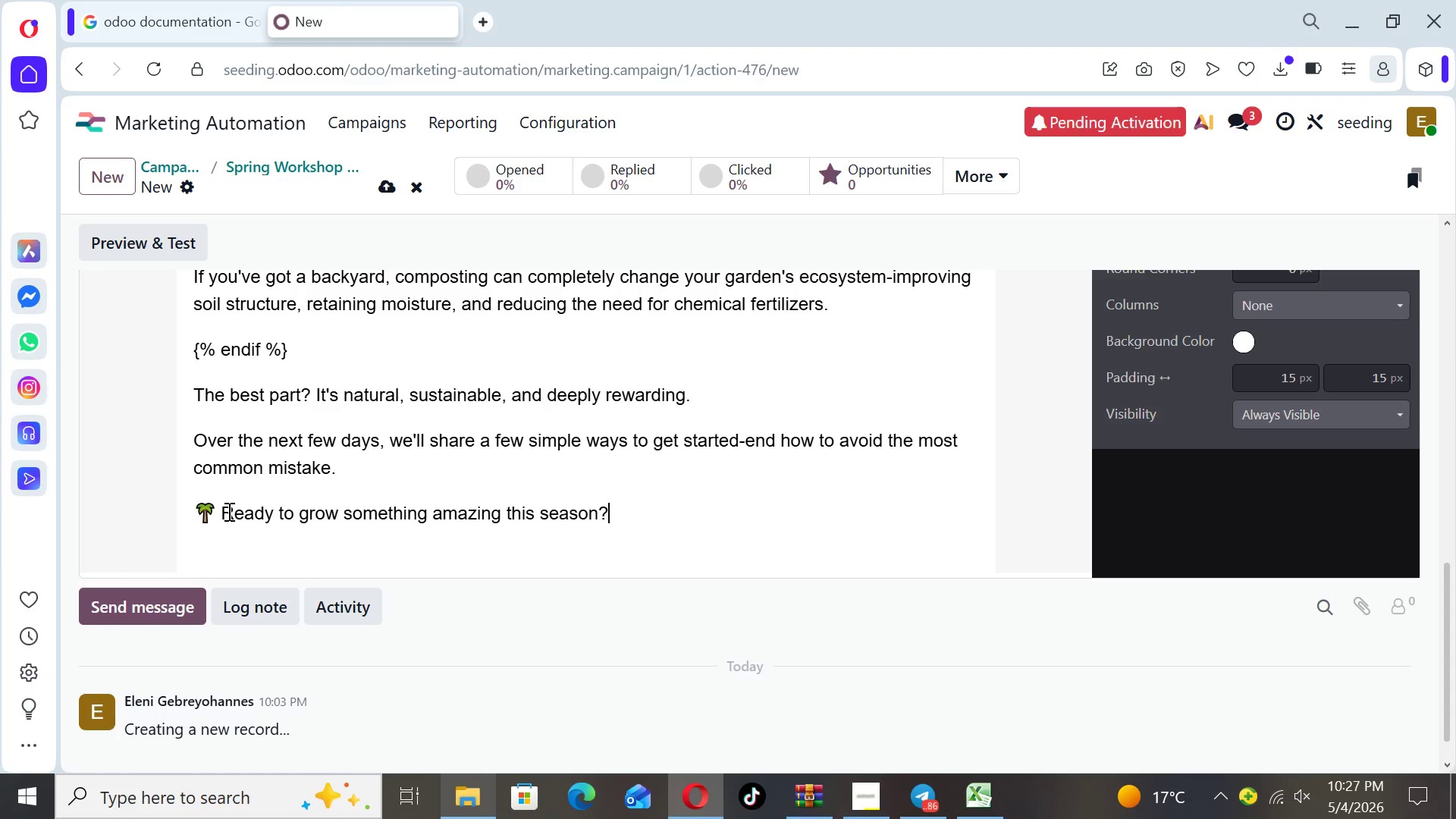 
key(Enter)
 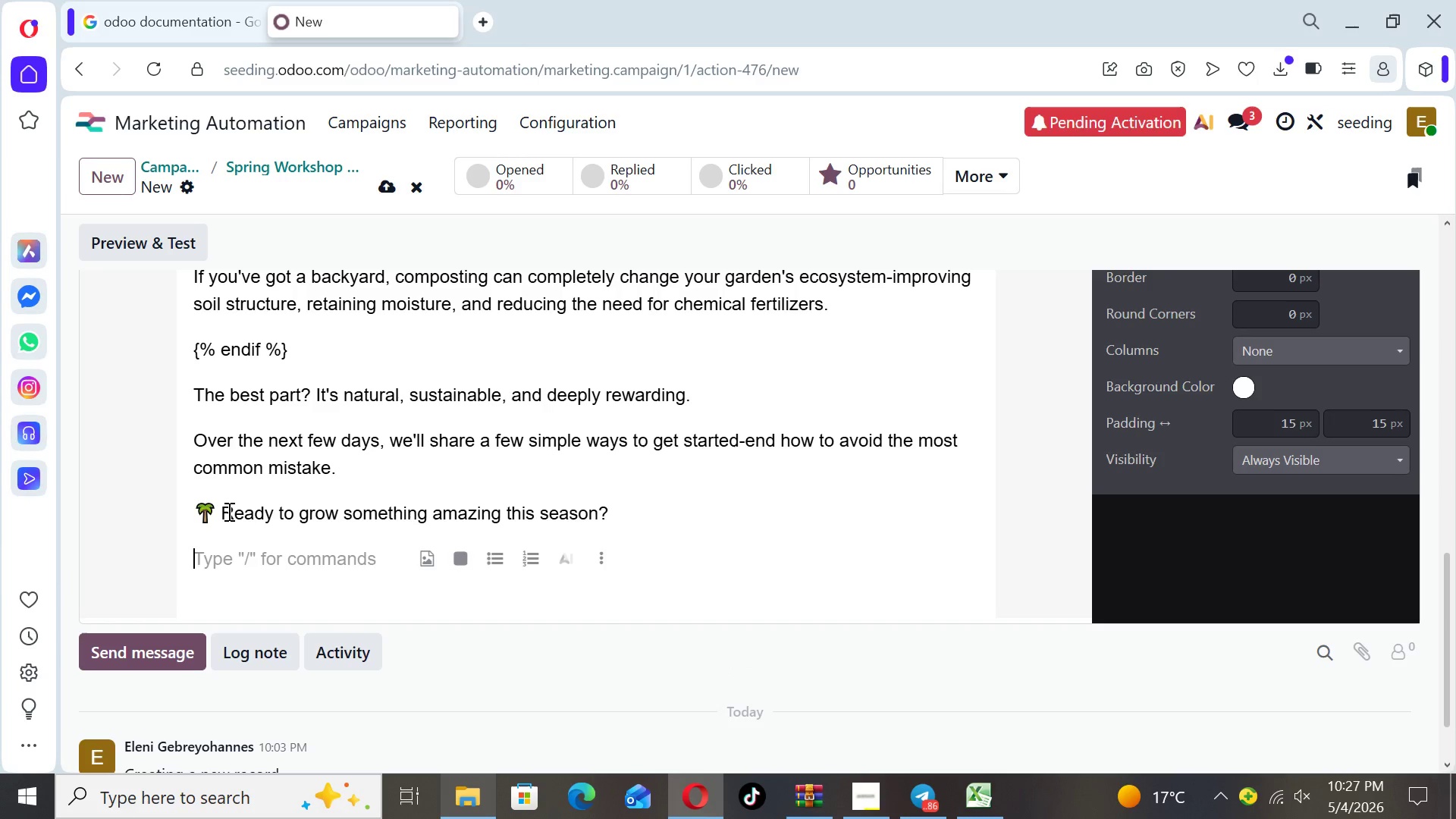 
type(Stay tuned,)
 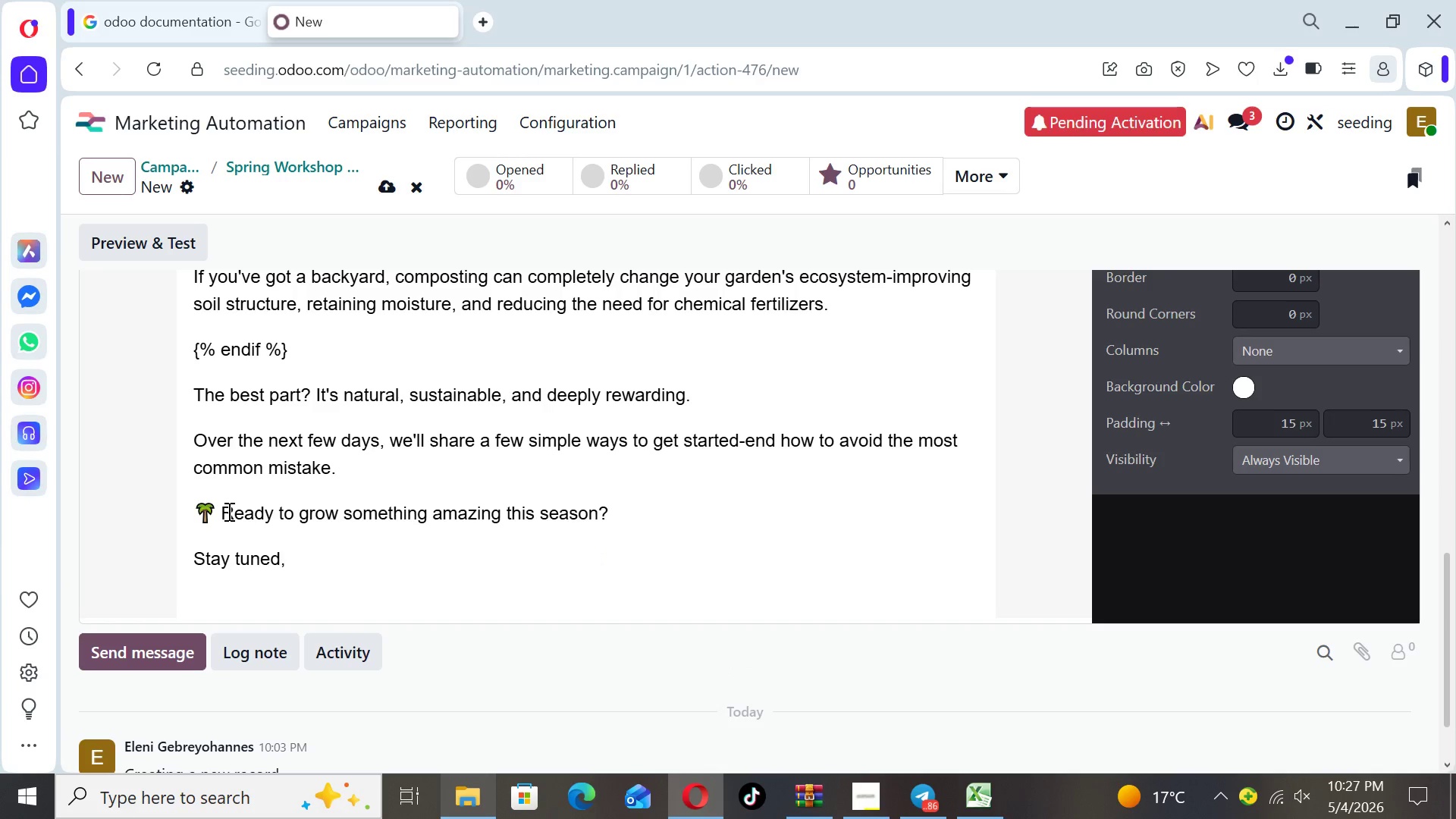 
key(Enter)
 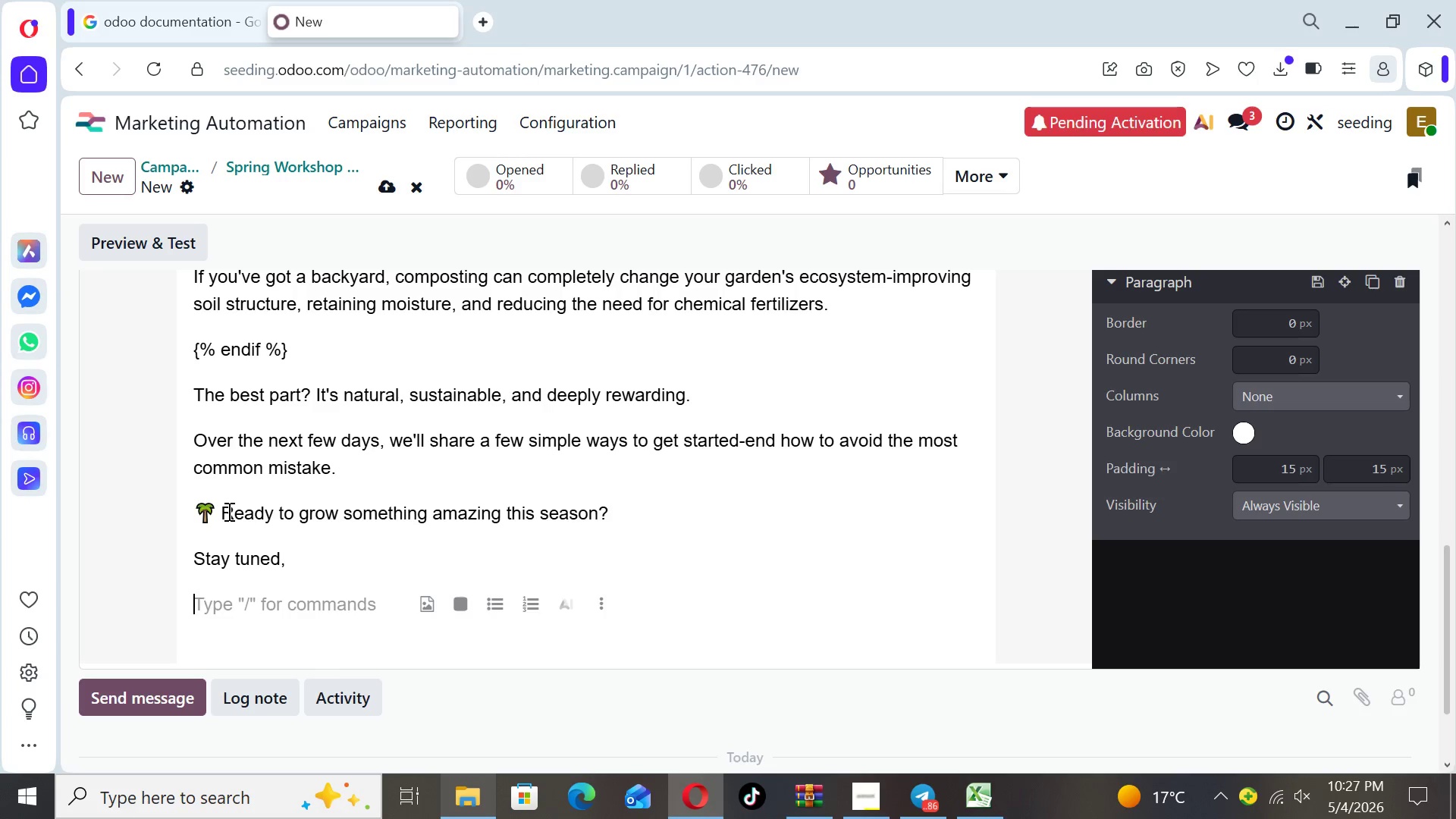 
wait(5.47)
 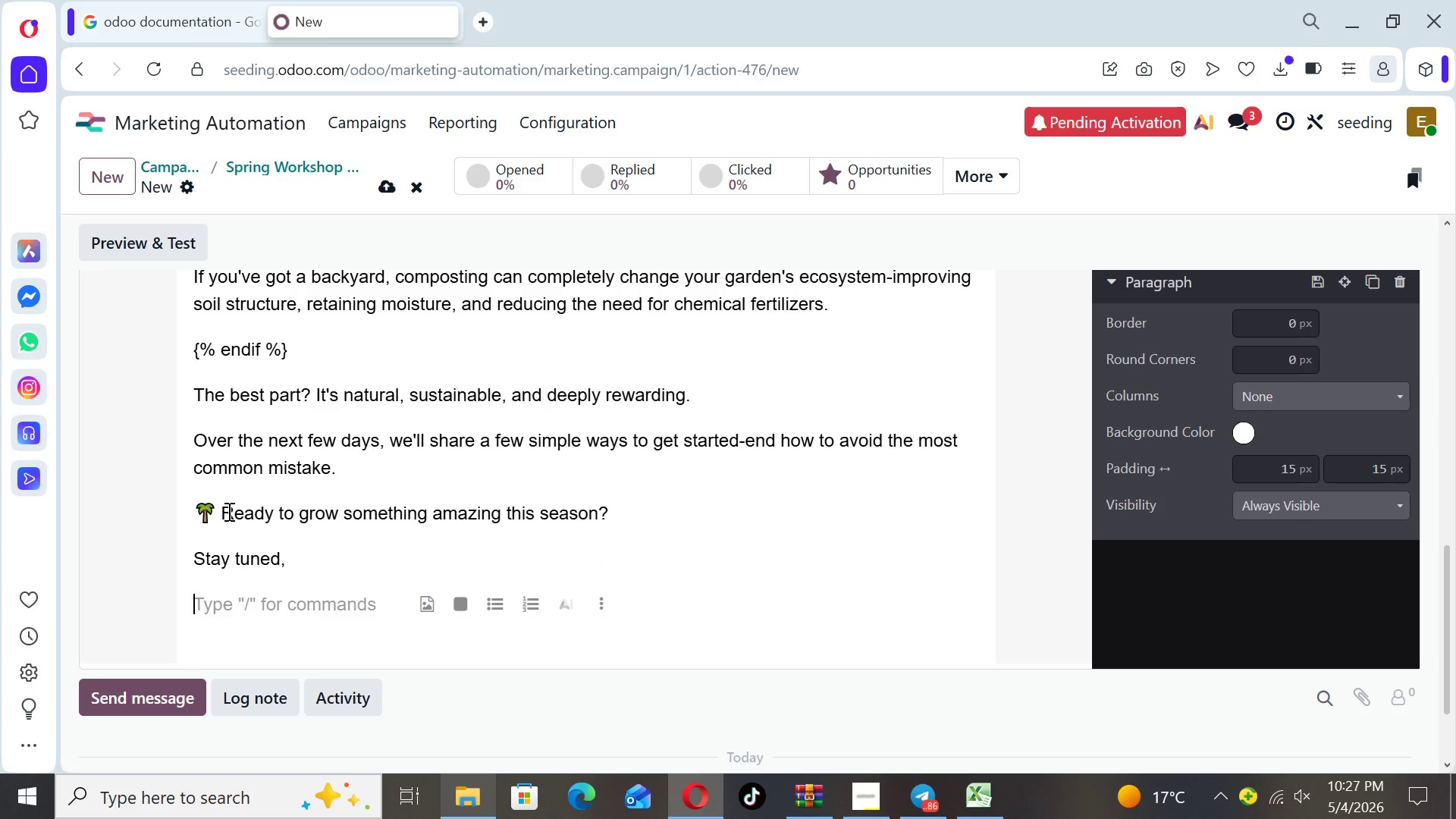 
type(Seeding & Sprout)
 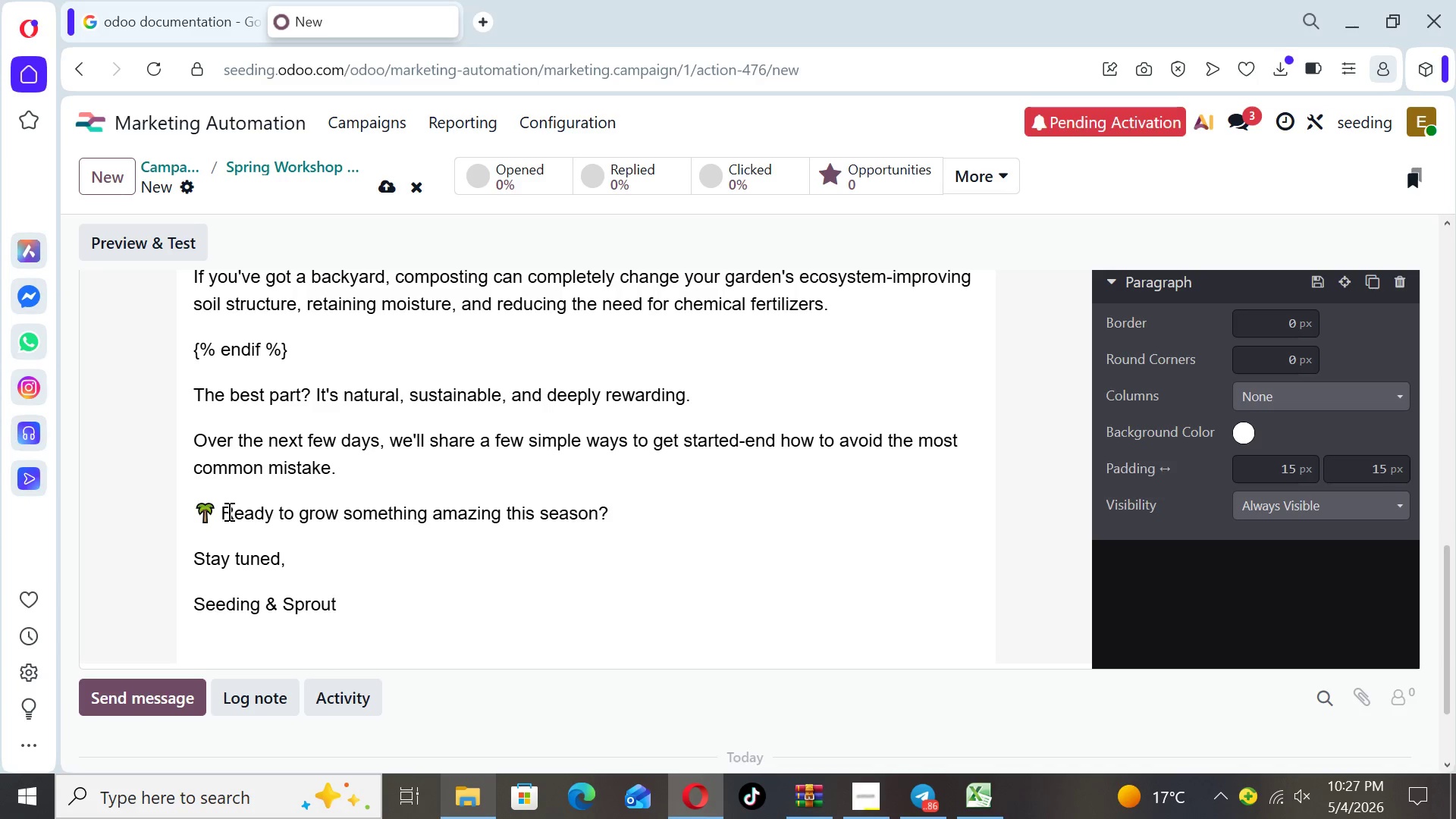 
wait(12.31)
 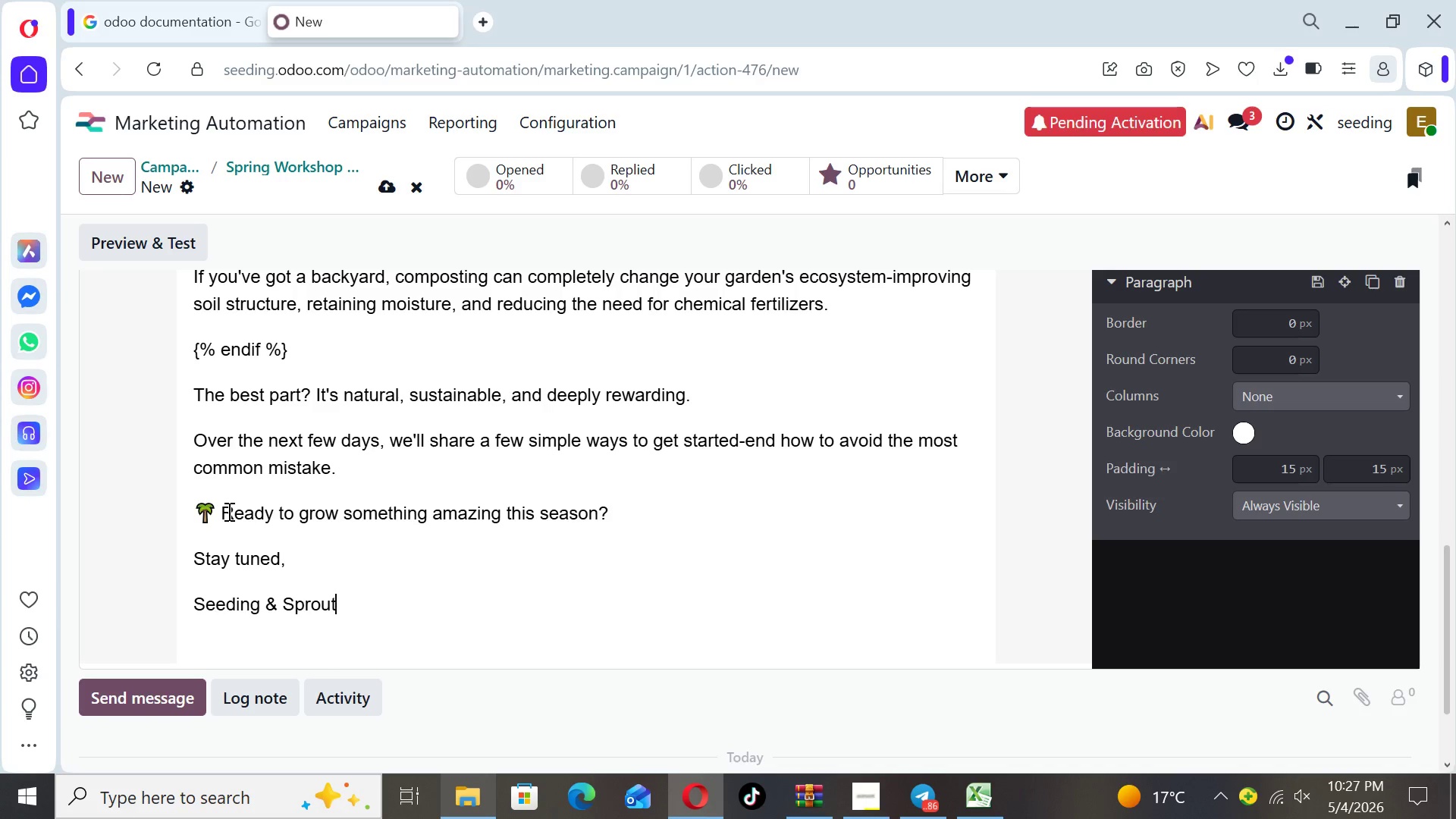 
left_click([1021, 506])
 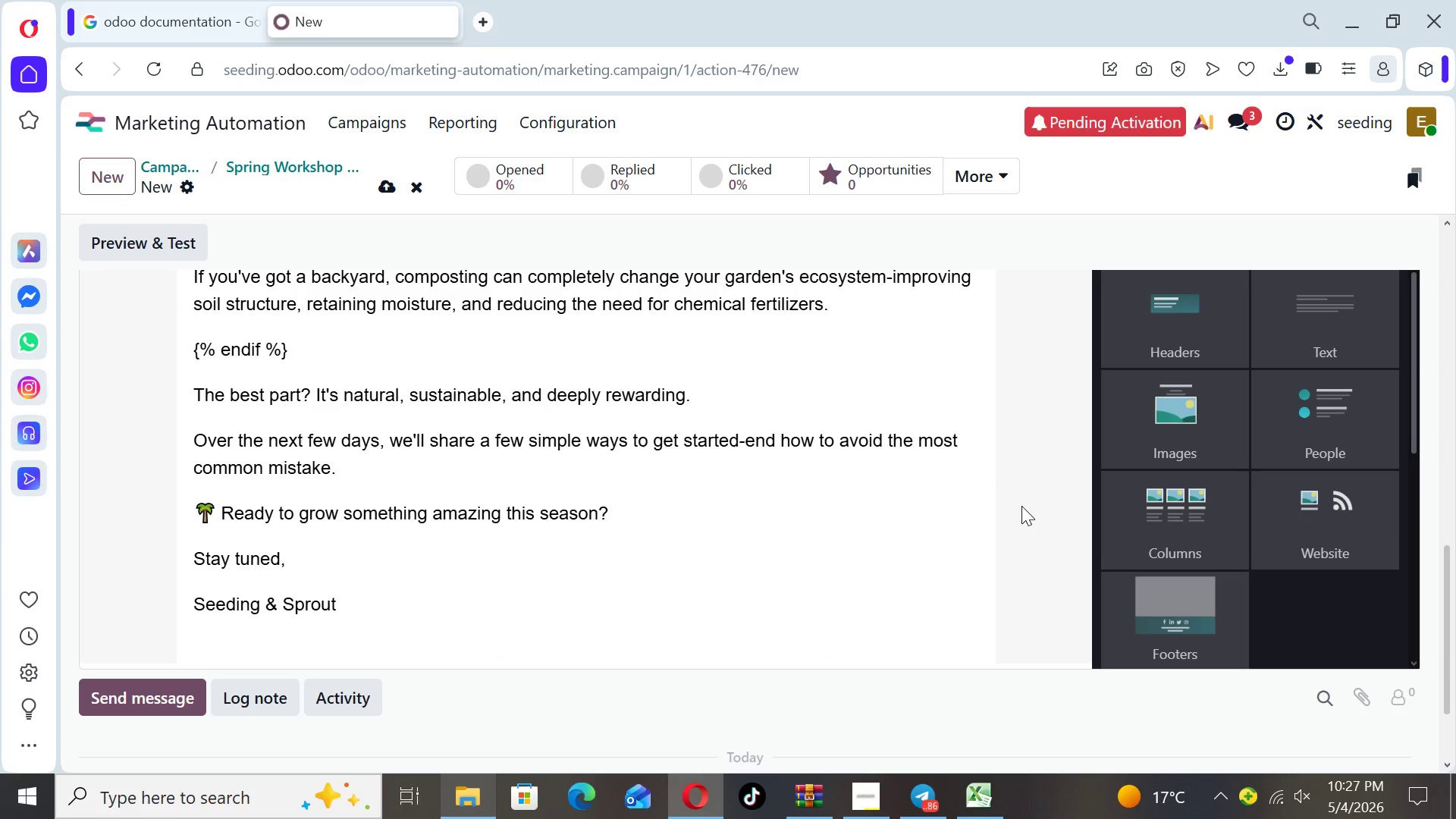 
key(ArrowUp)
 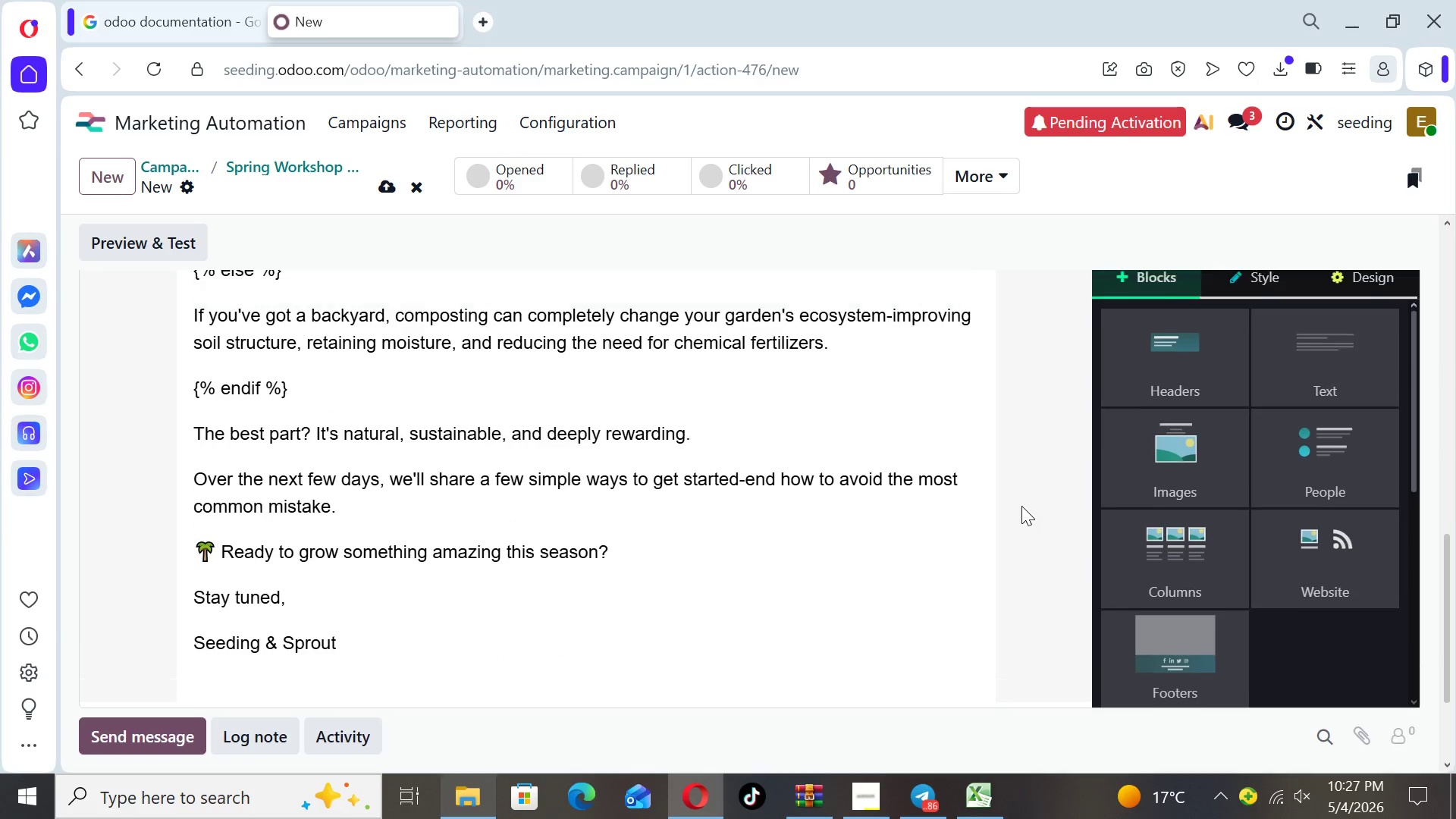 
key(ArrowUp)
 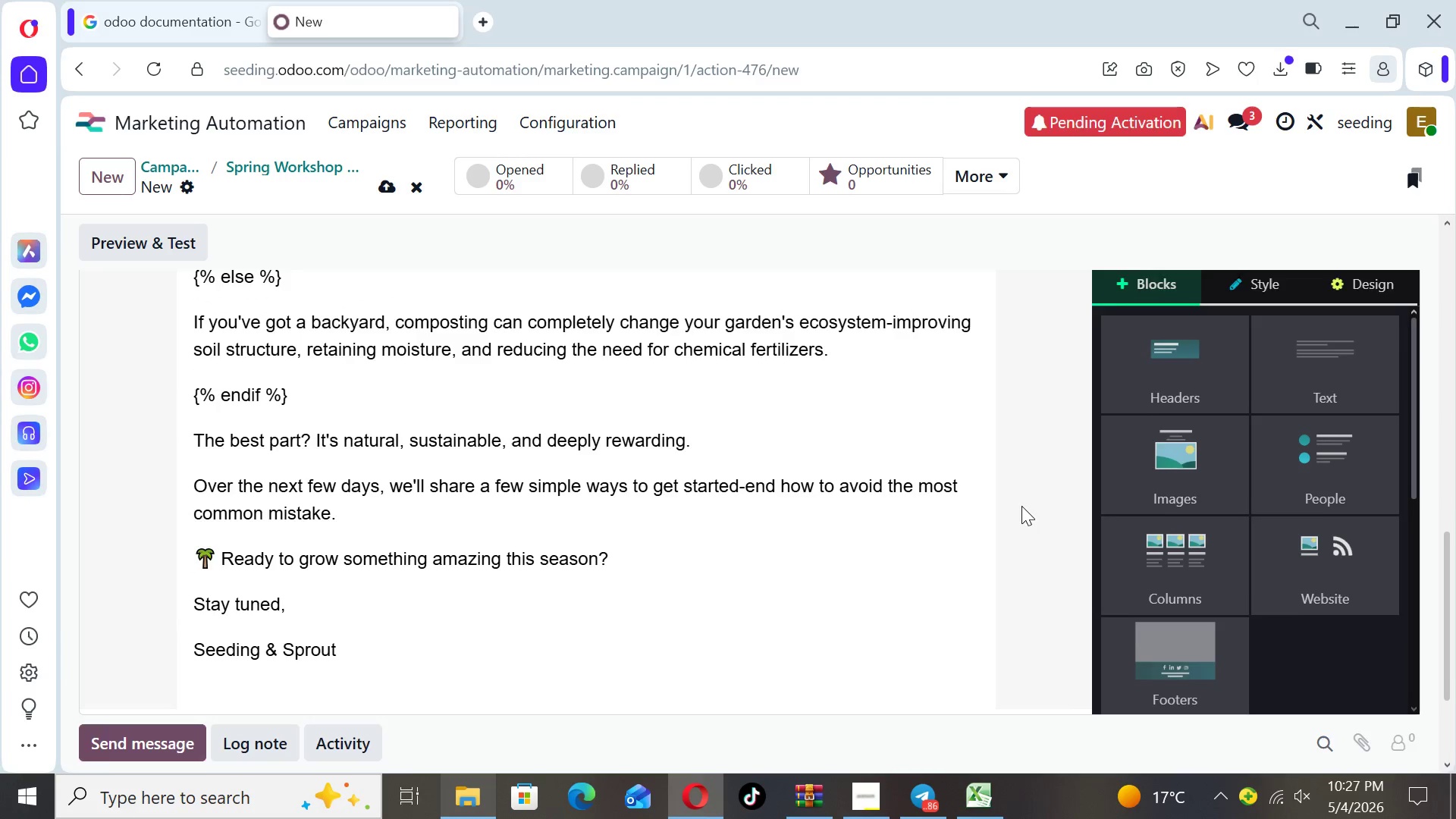 
key(ArrowUp)
 